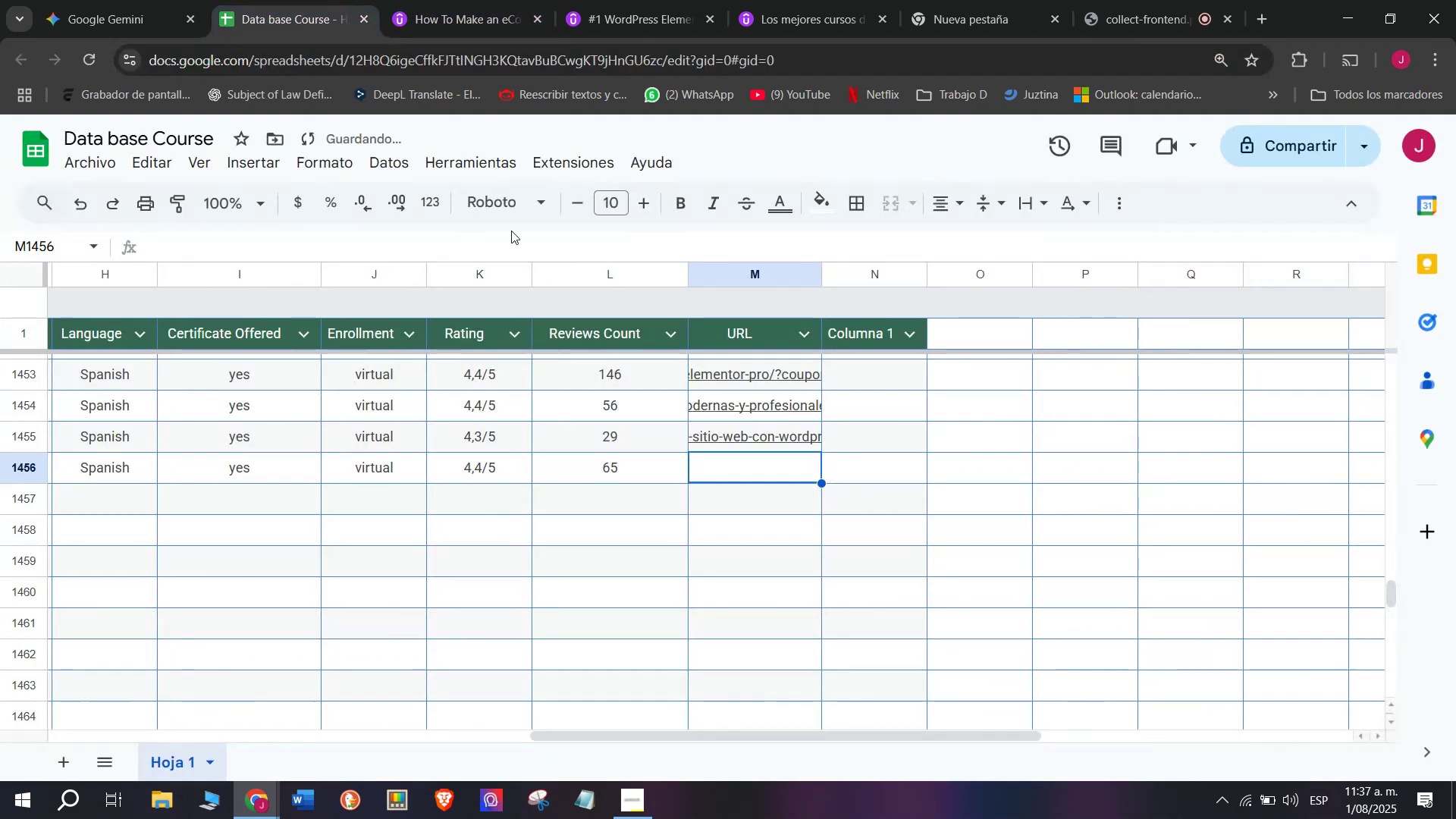 
key(Z)
 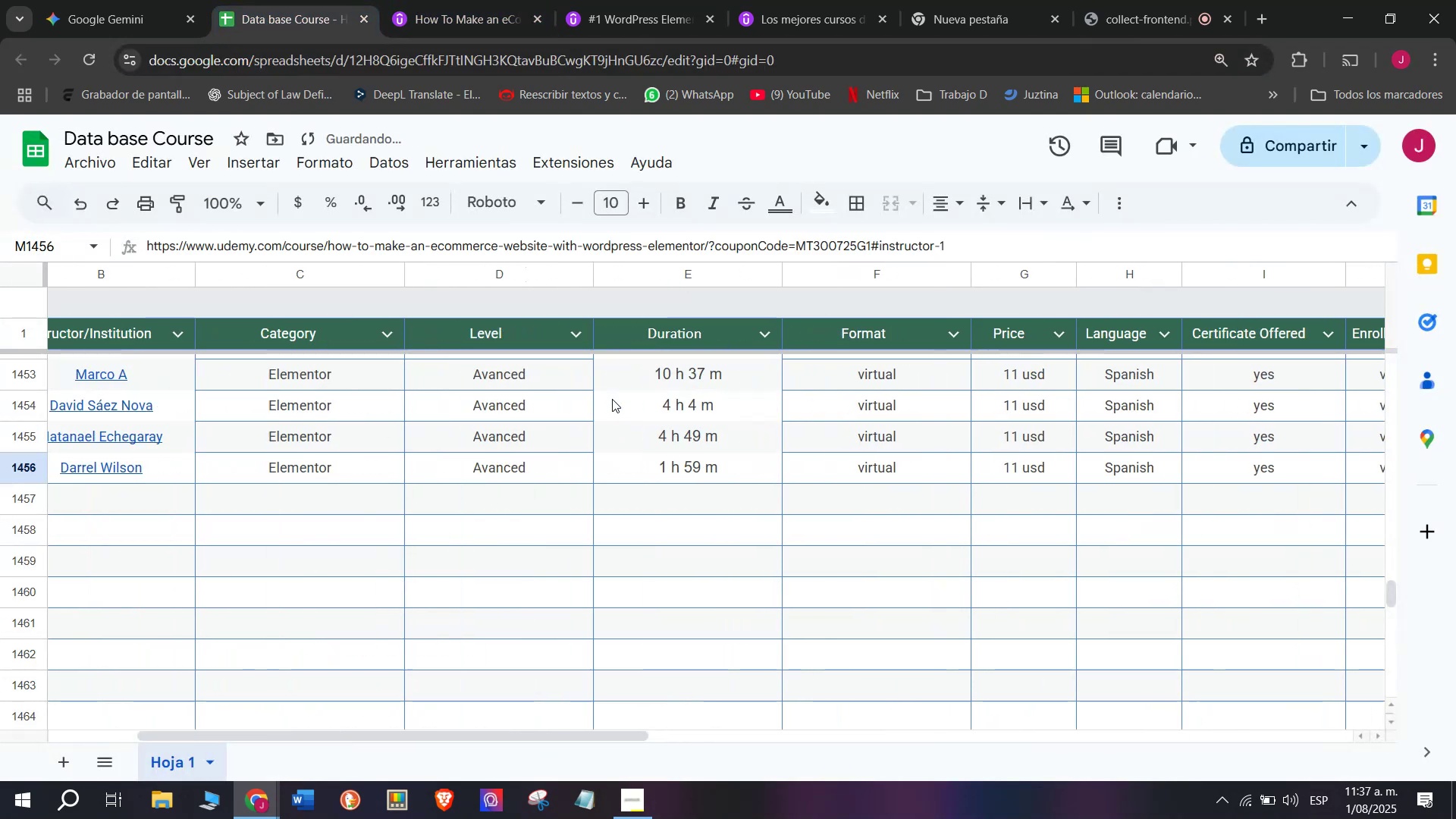 
key(Control+ControlLeft)
 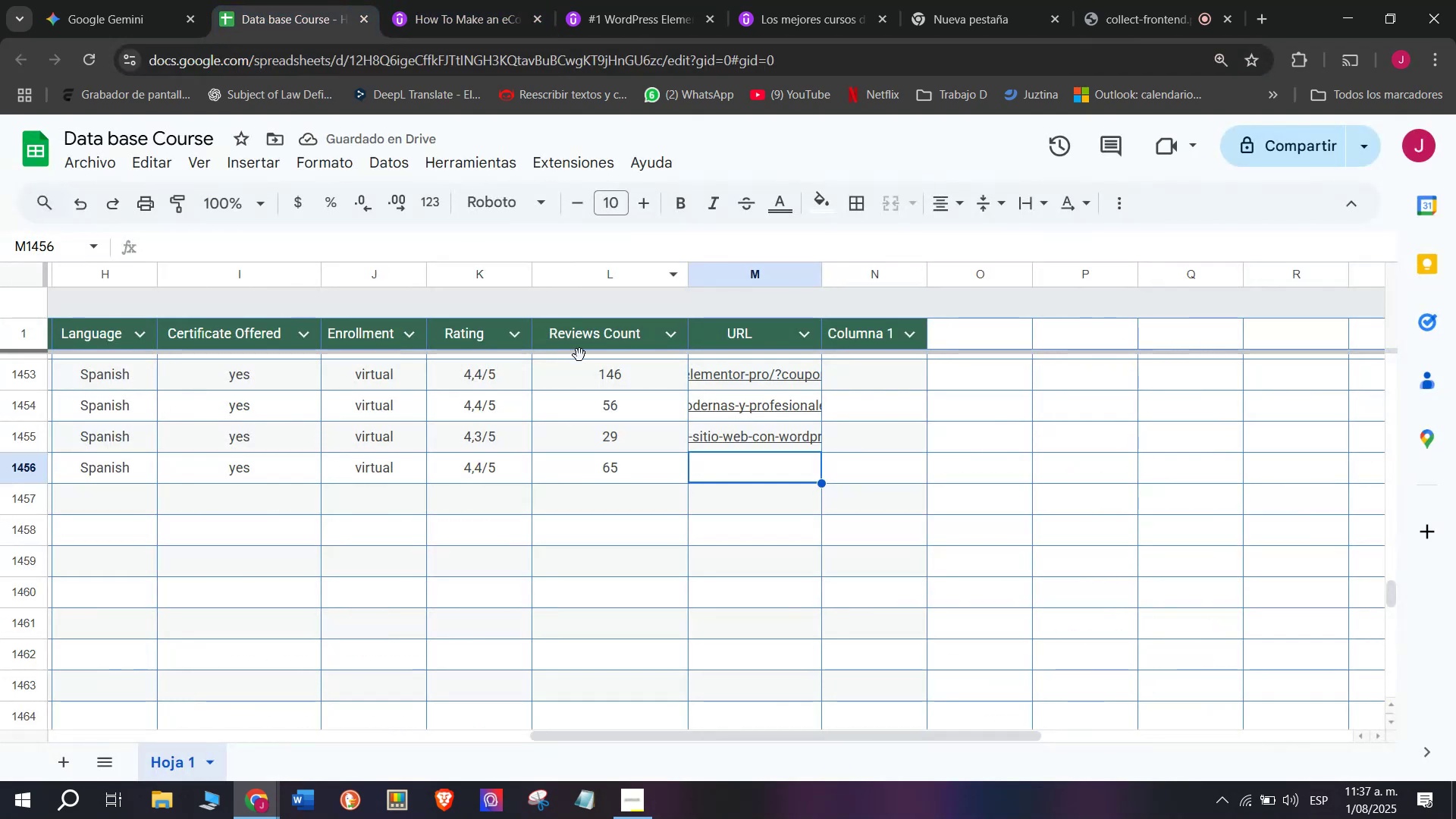 
key(Control+V)
 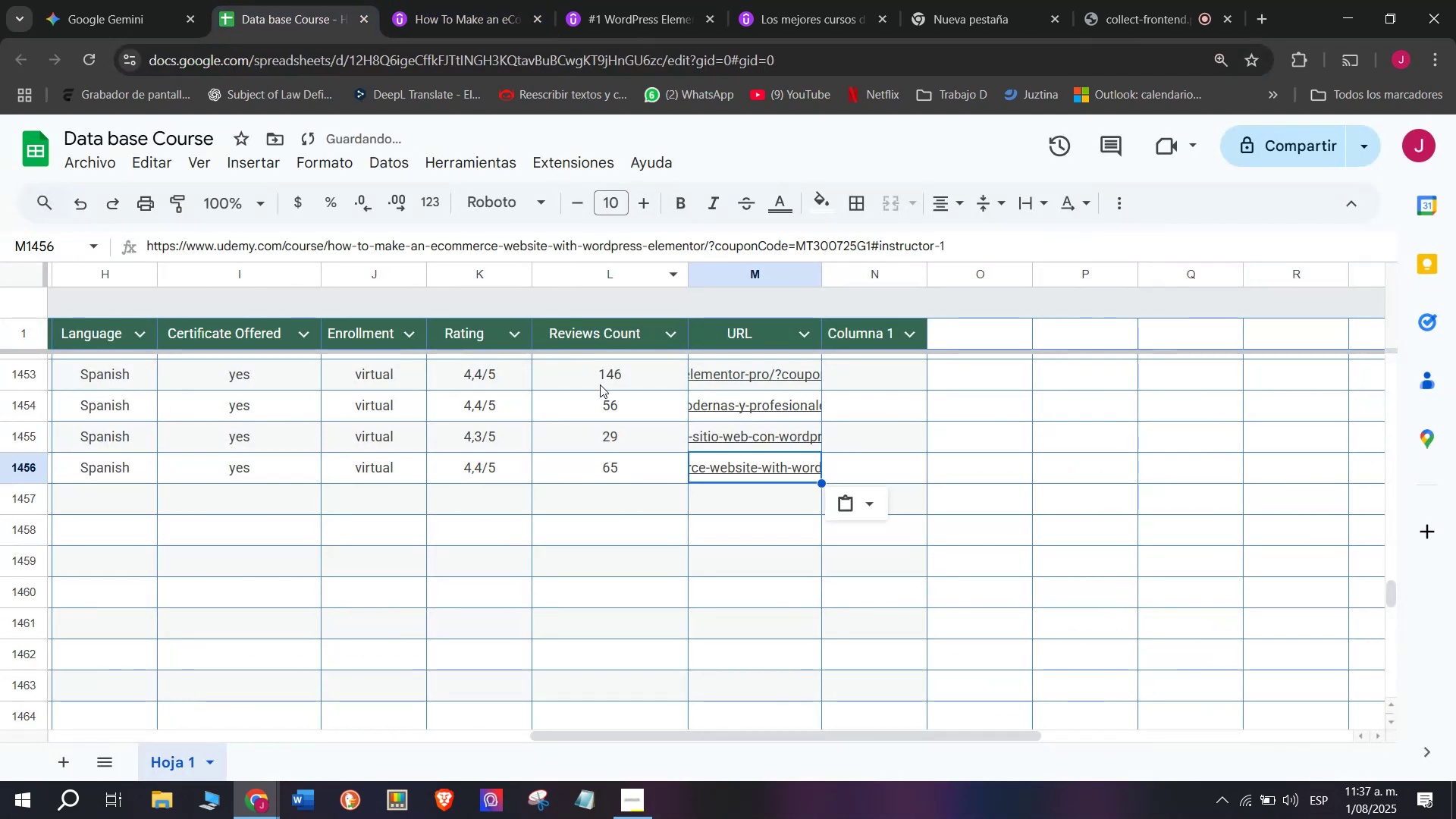 
scroll: coordinate [141, 500], scroll_direction: up, amount: 3.0
 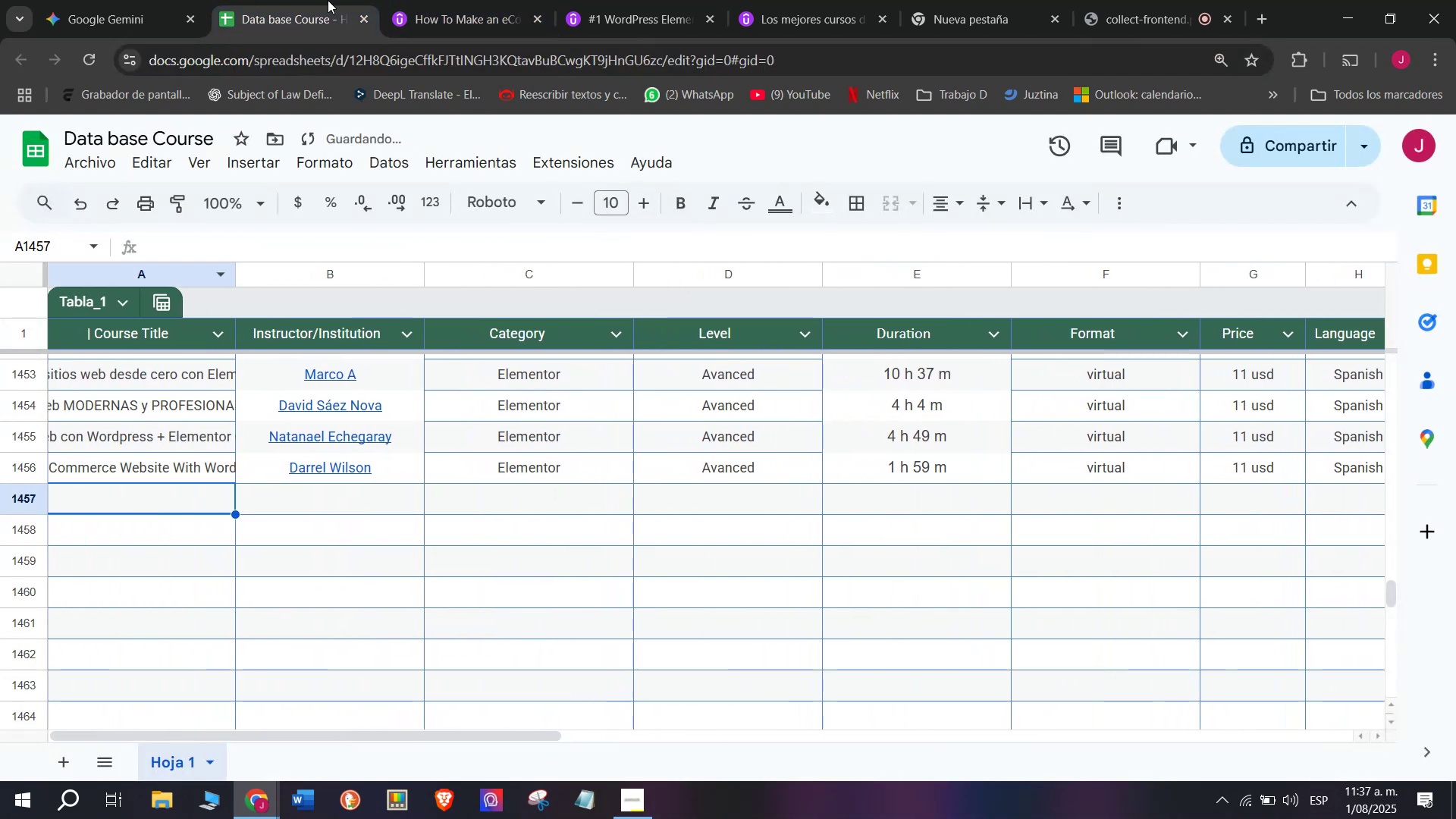 
left_click([433, 0])
 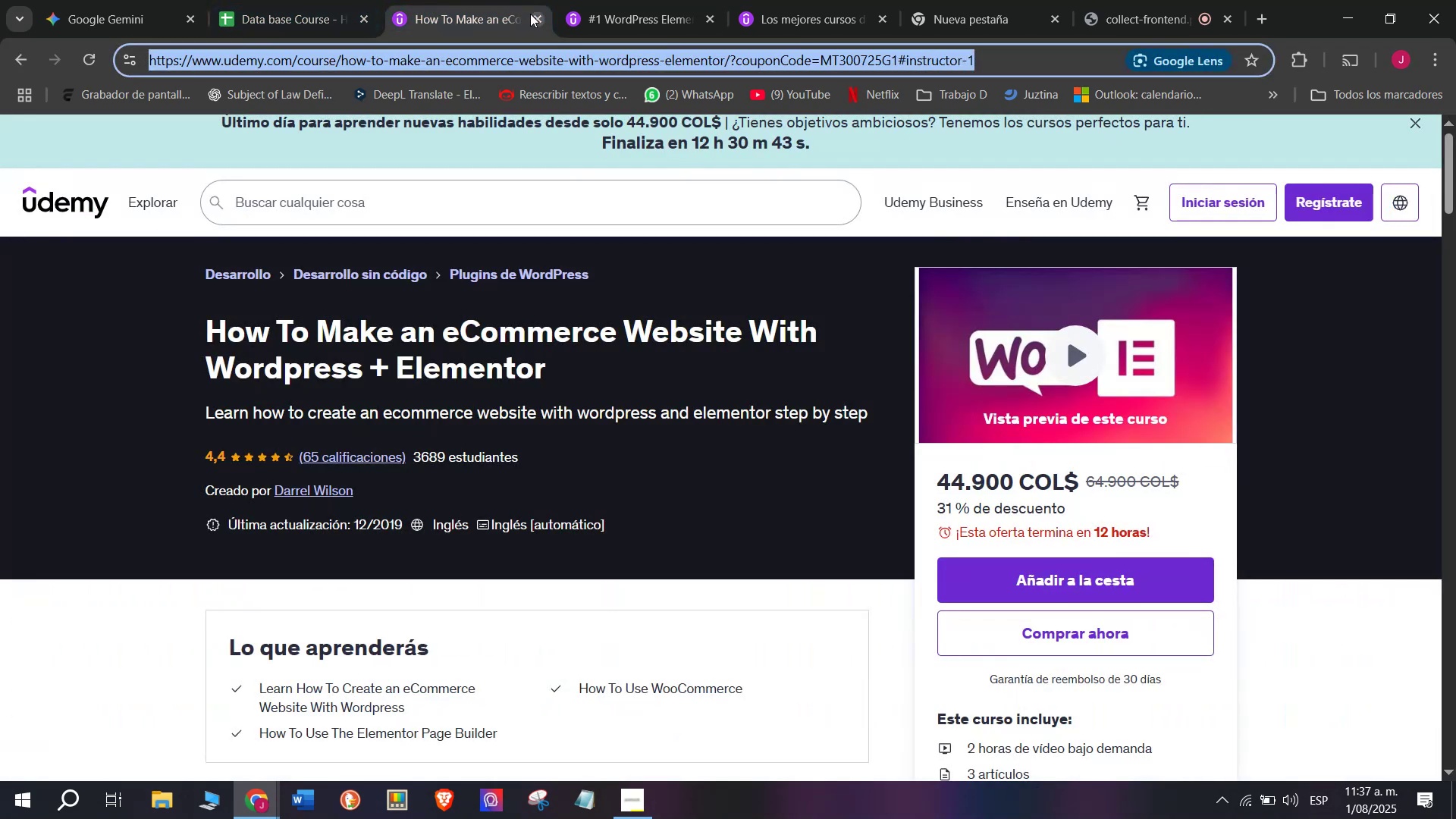 
left_click([531, 14])
 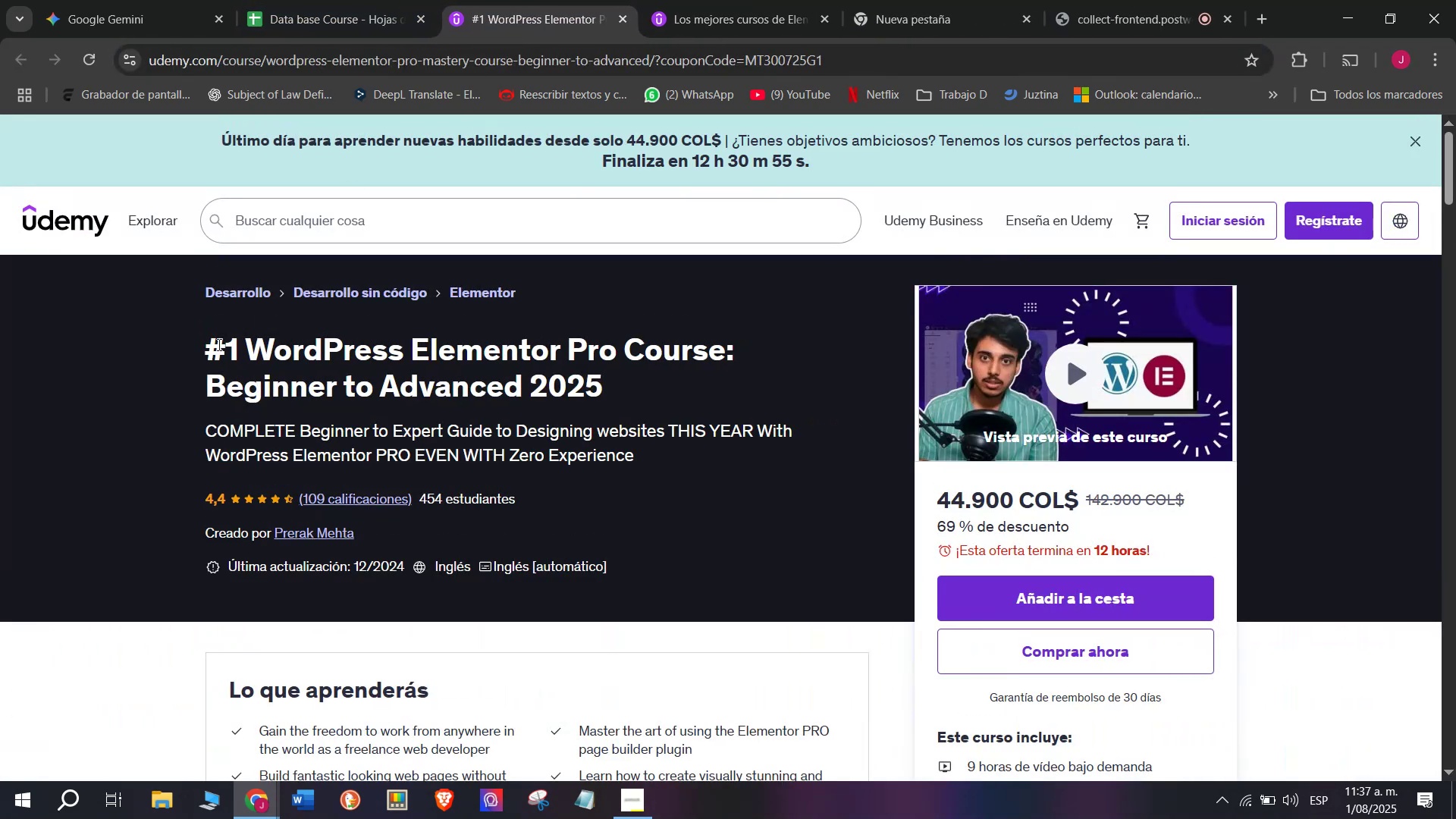 
left_click_drag(start_coordinate=[198, 341], to_coordinate=[690, 376])
 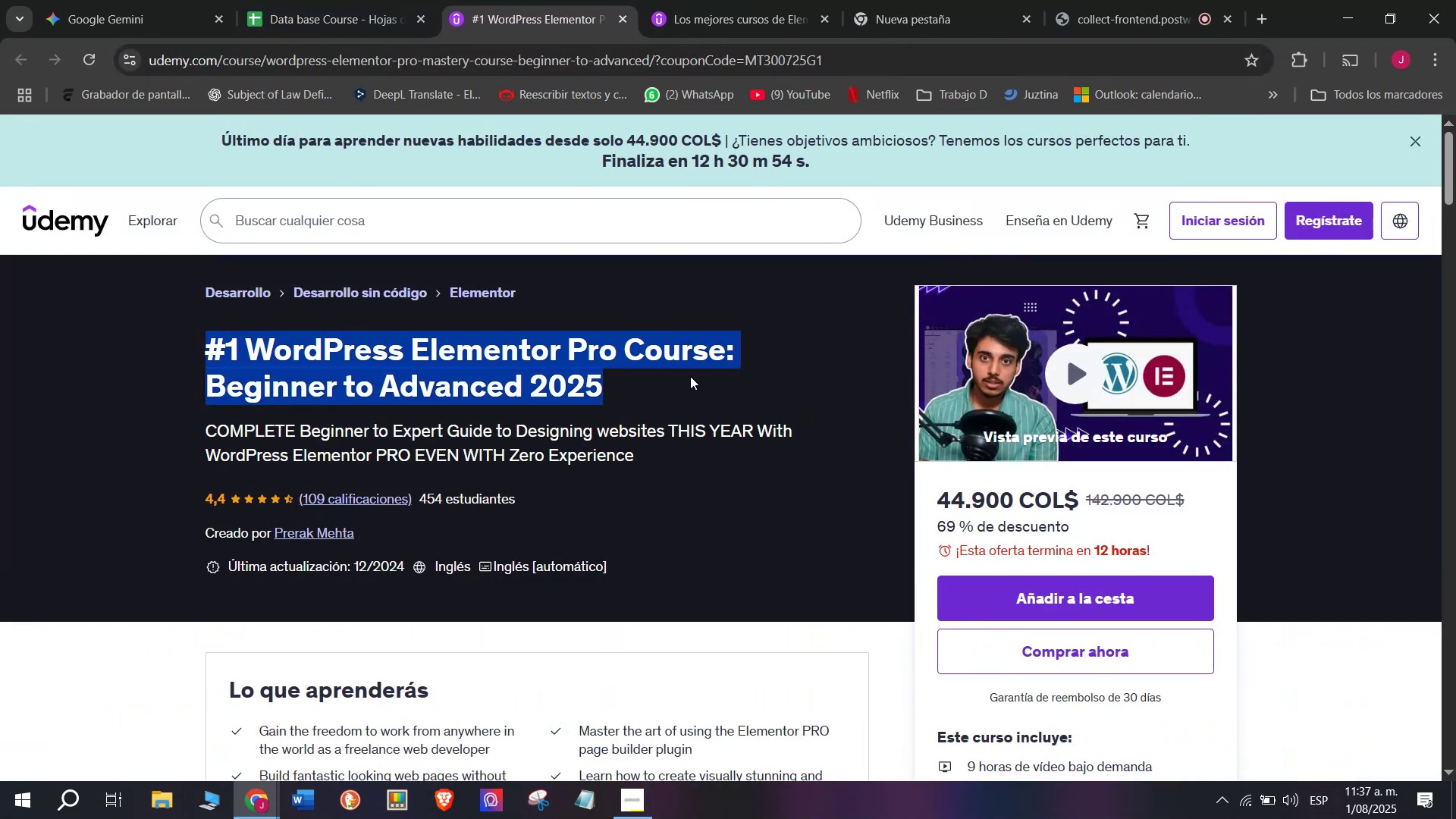 
key(Break)
 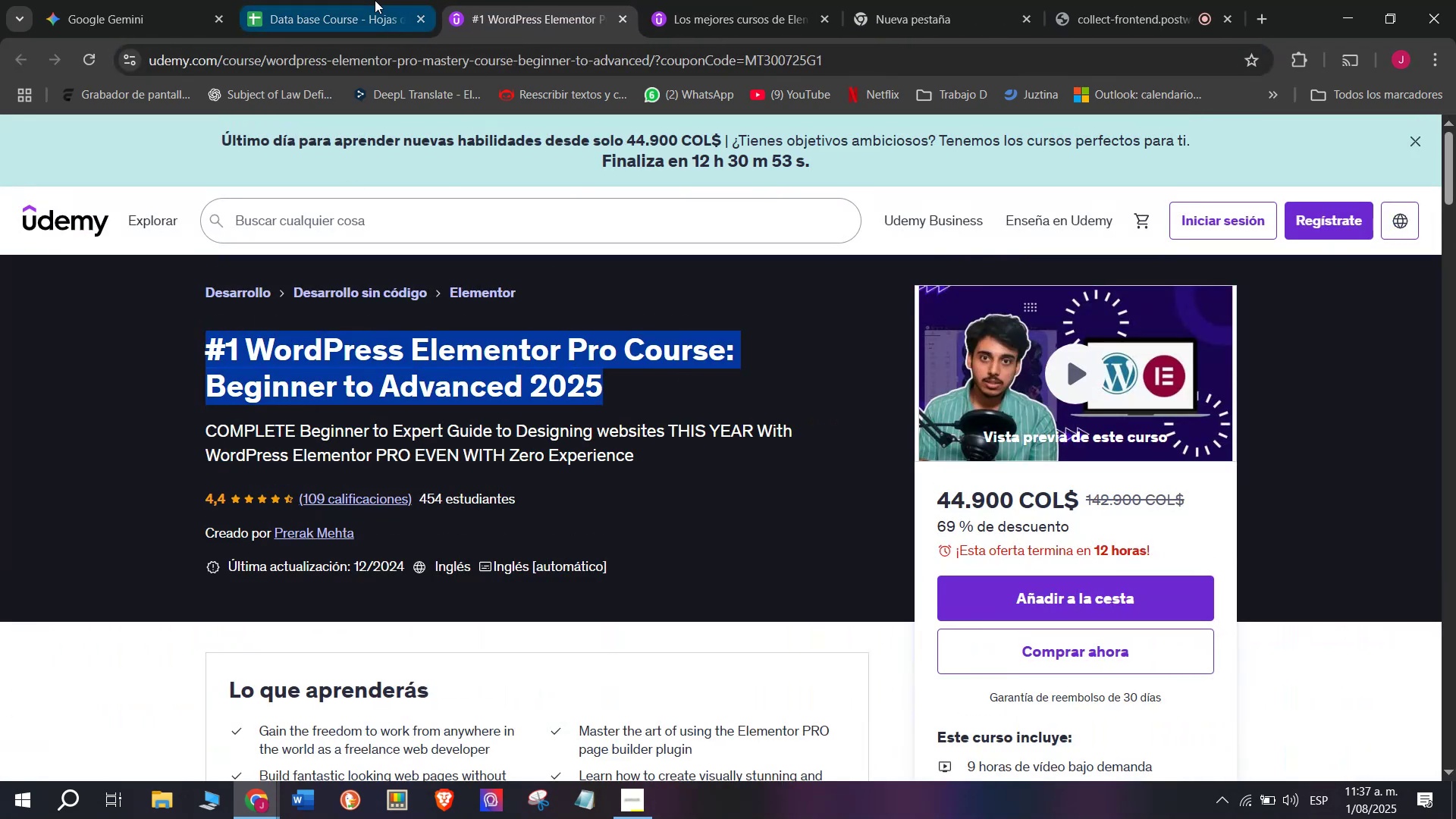 
key(Control+ControlLeft)
 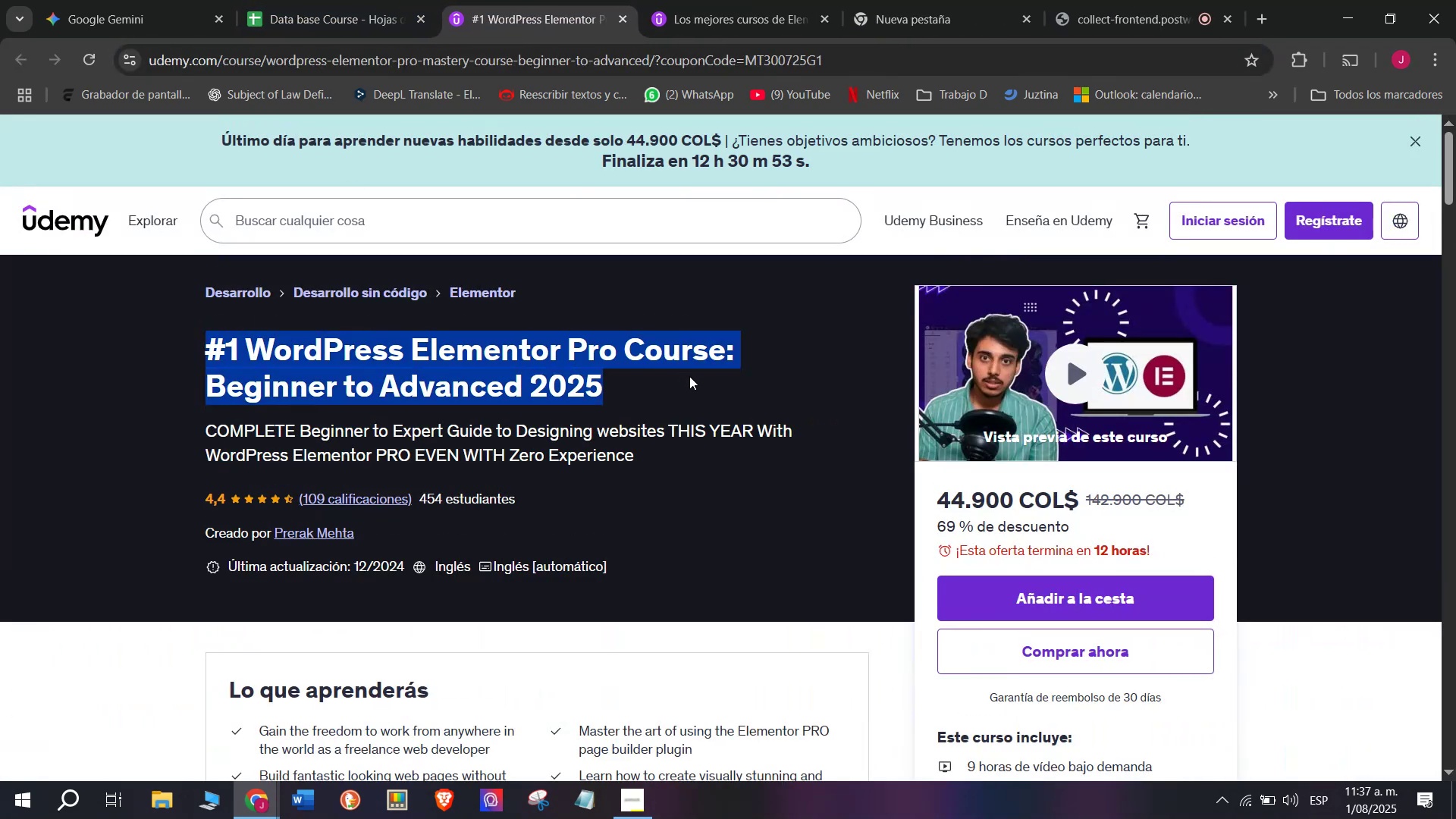 
key(Control+C)
 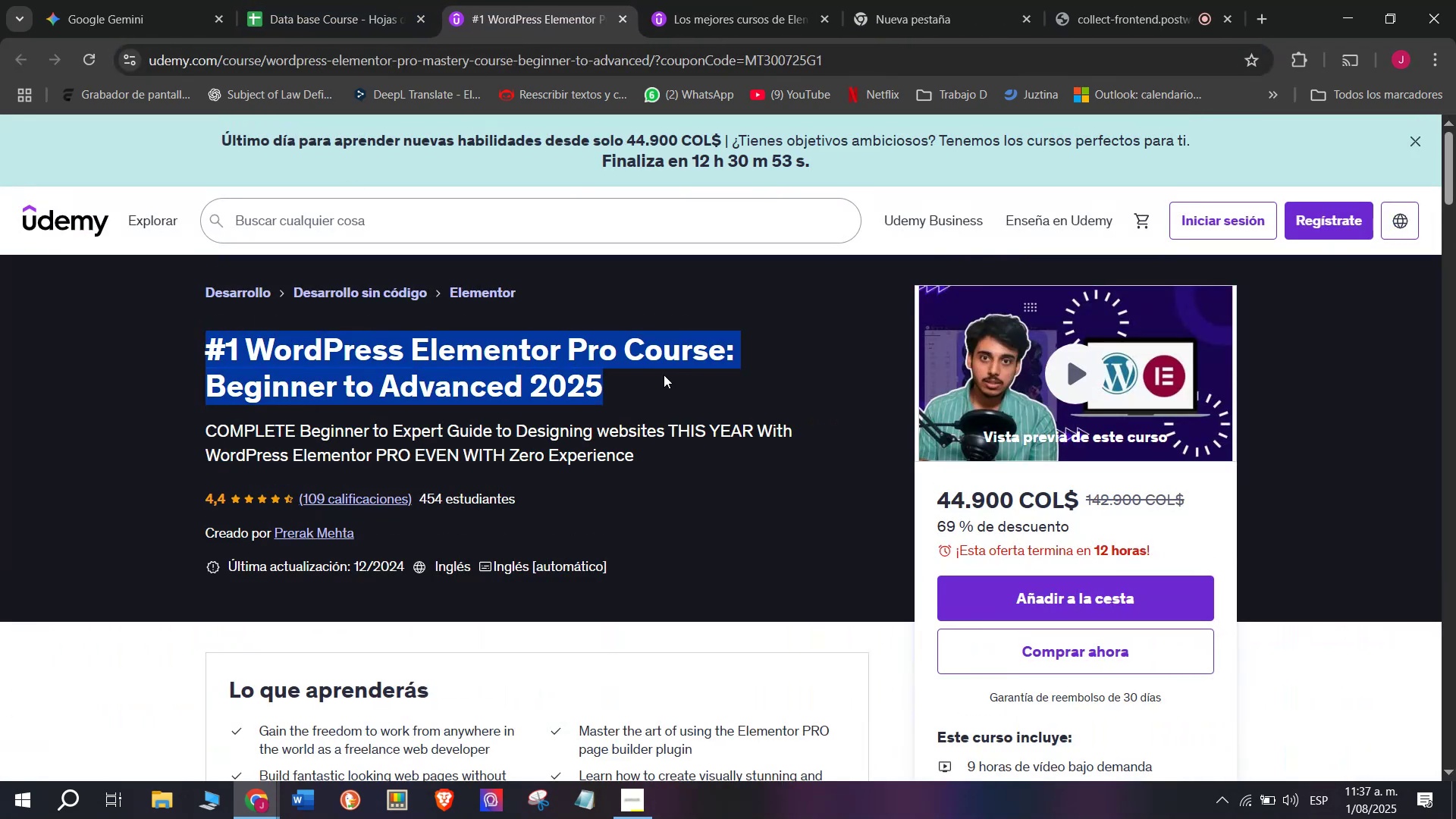 
key(Break)
 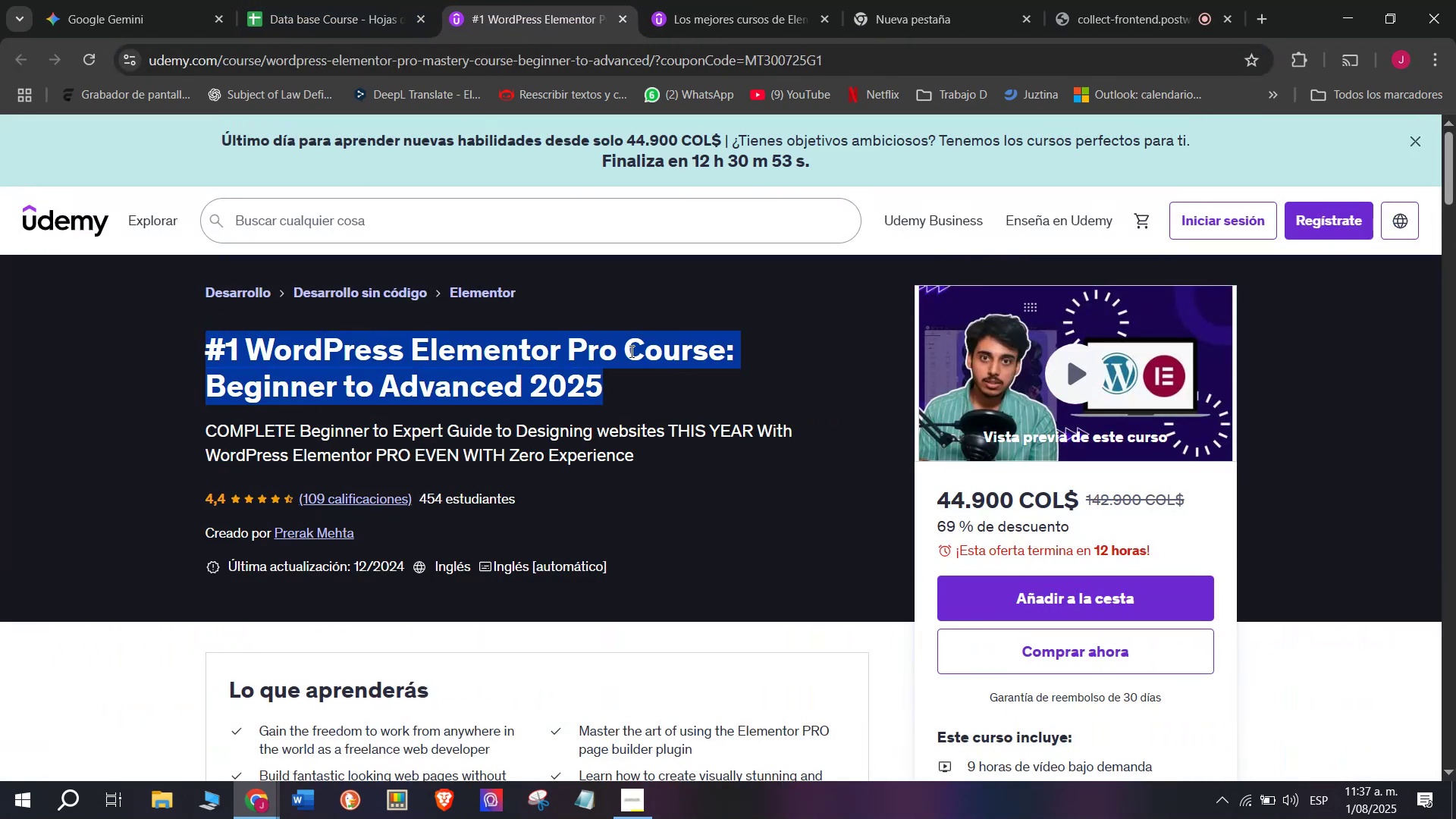 
key(Control+ControlLeft)
 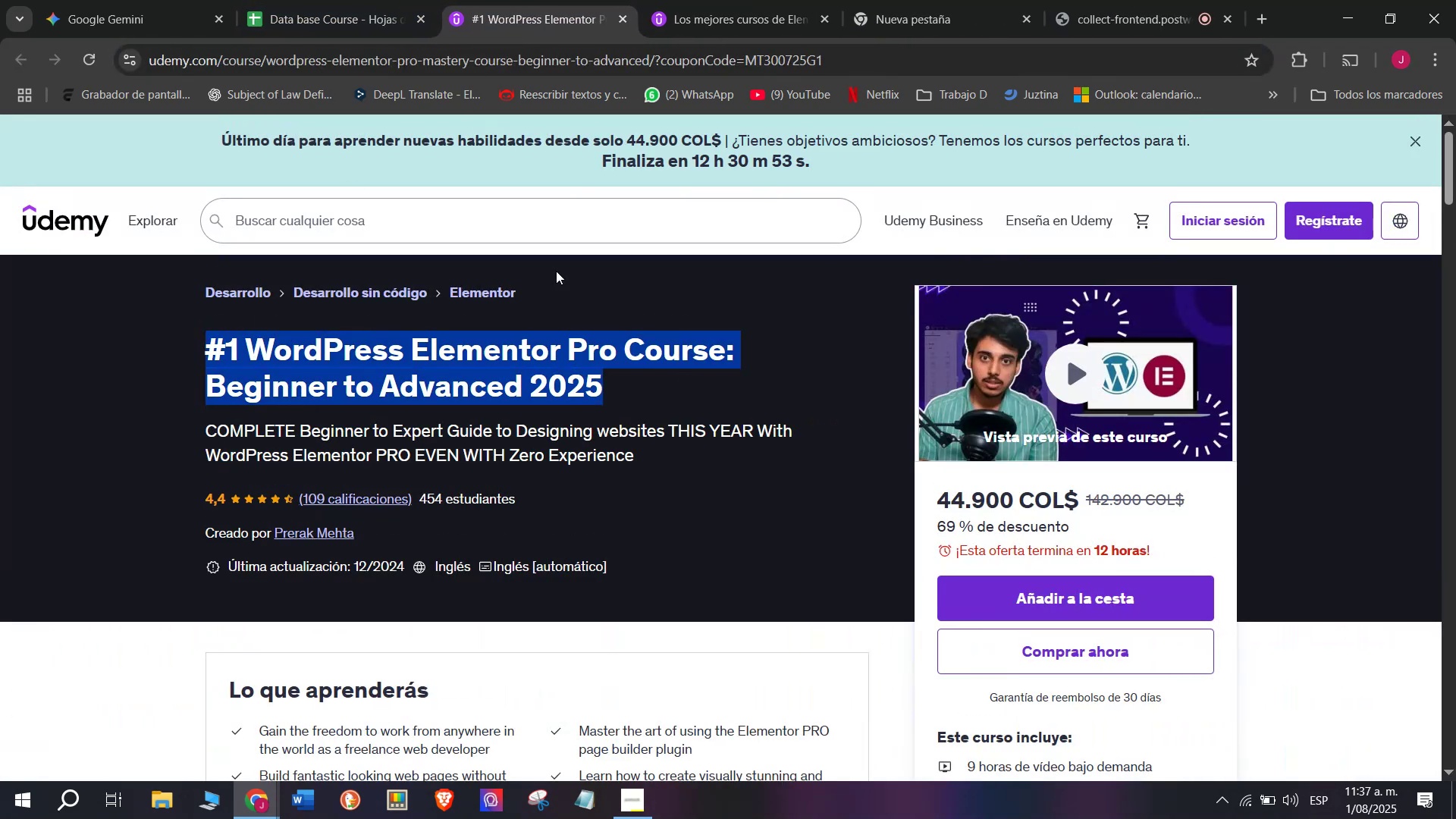 
key(Control+C)
 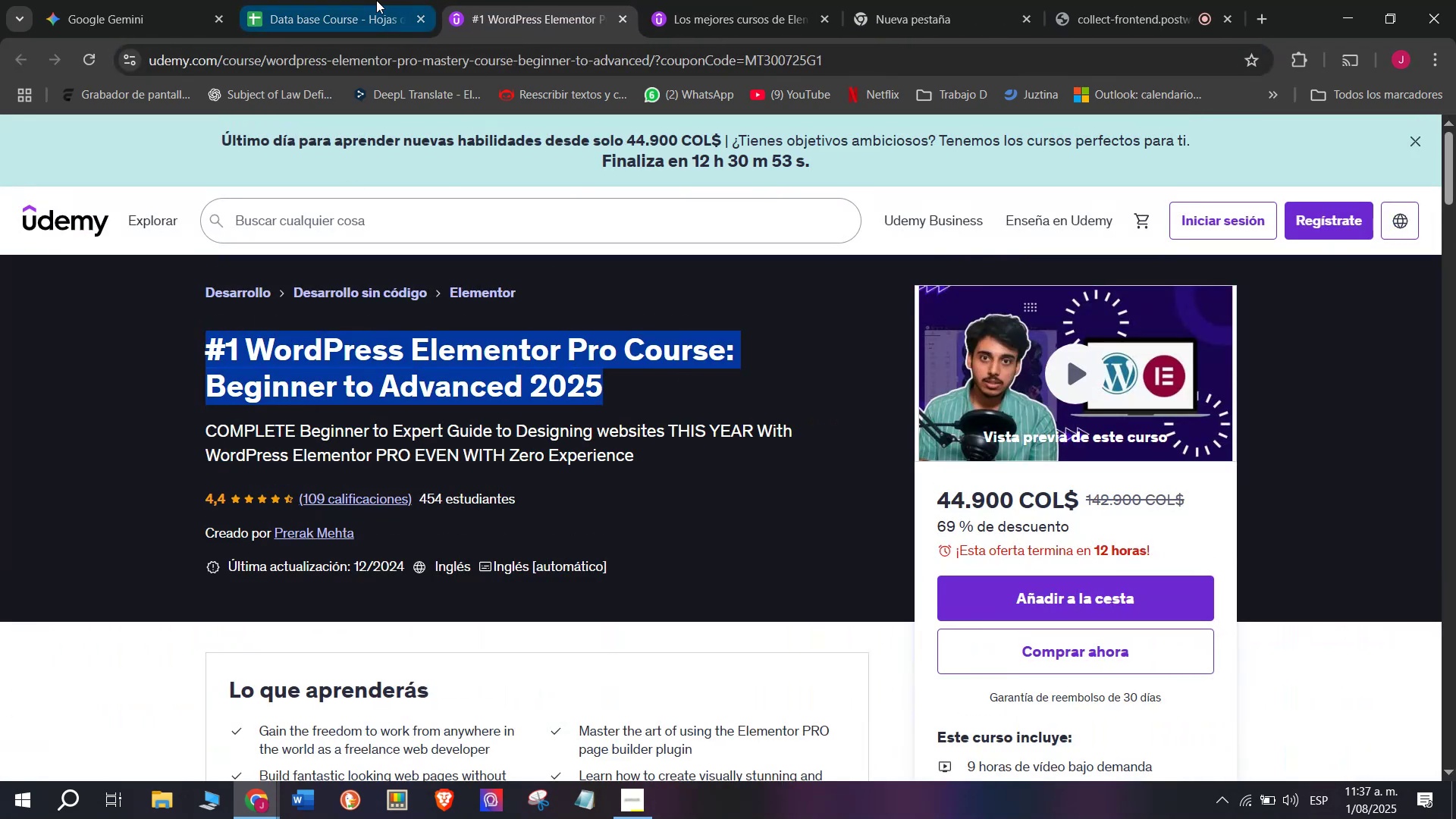 
left_click([376, 0])
 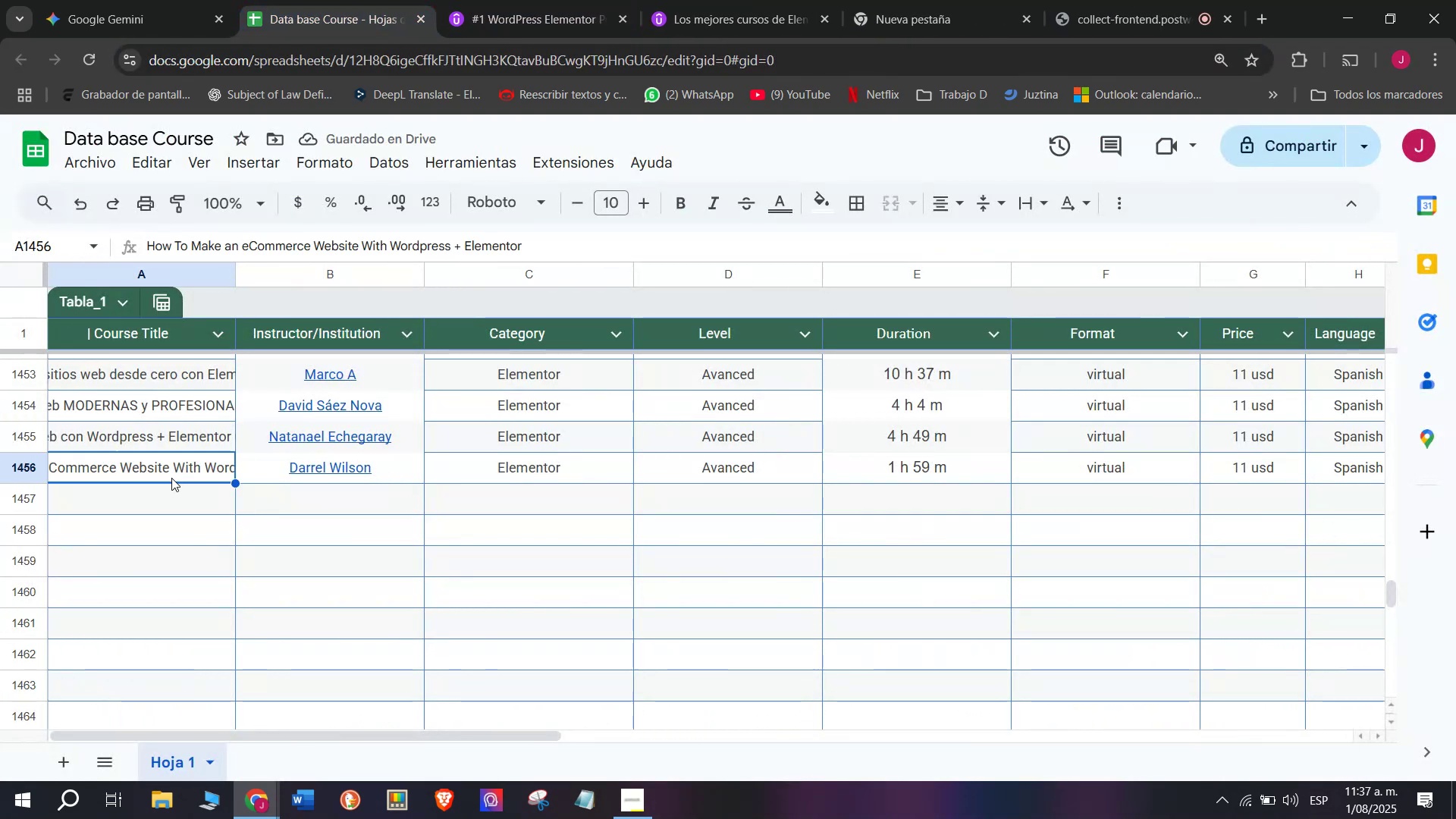 
left_click([178, 509])
 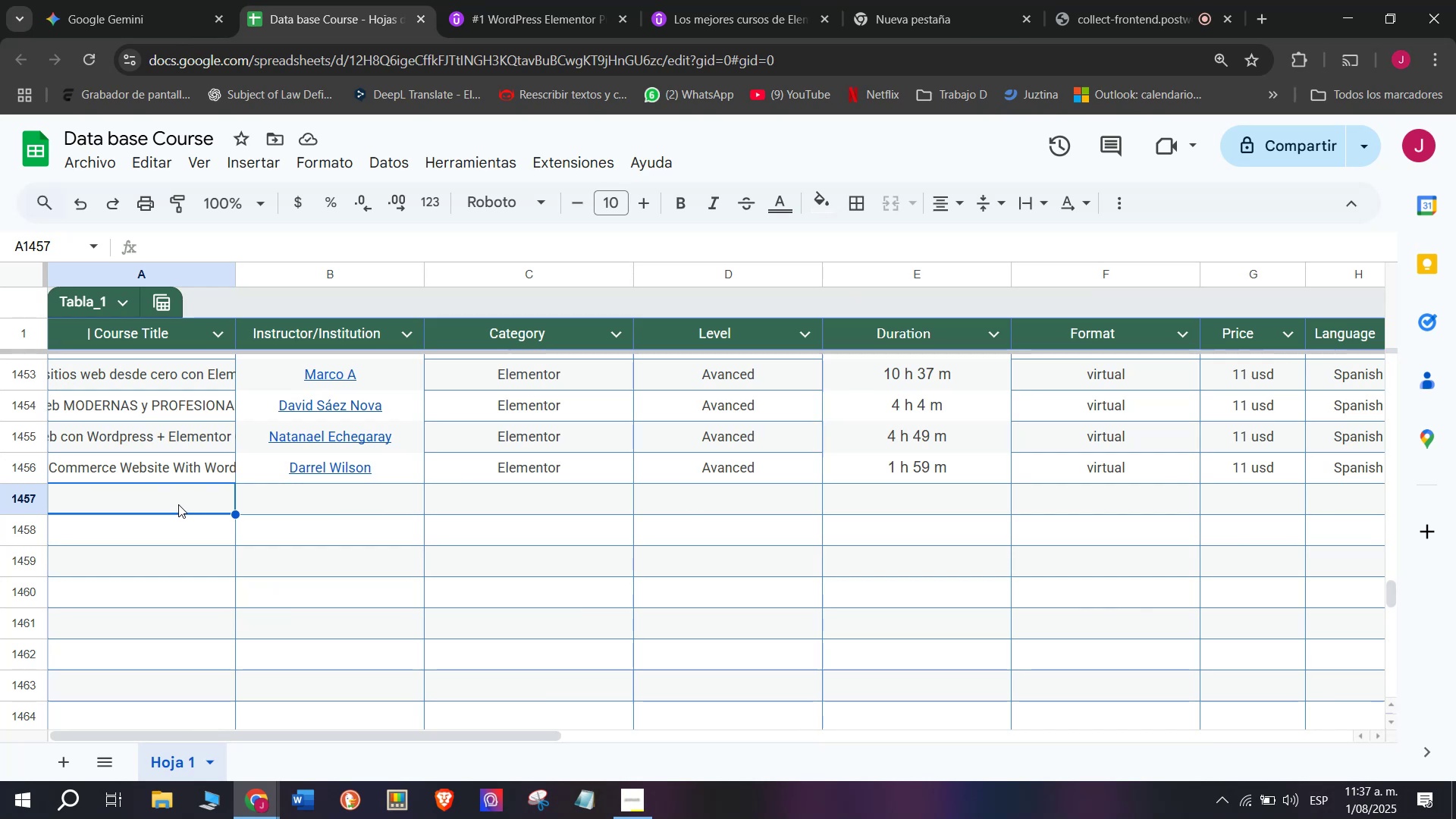 
double_click([178, 504])
 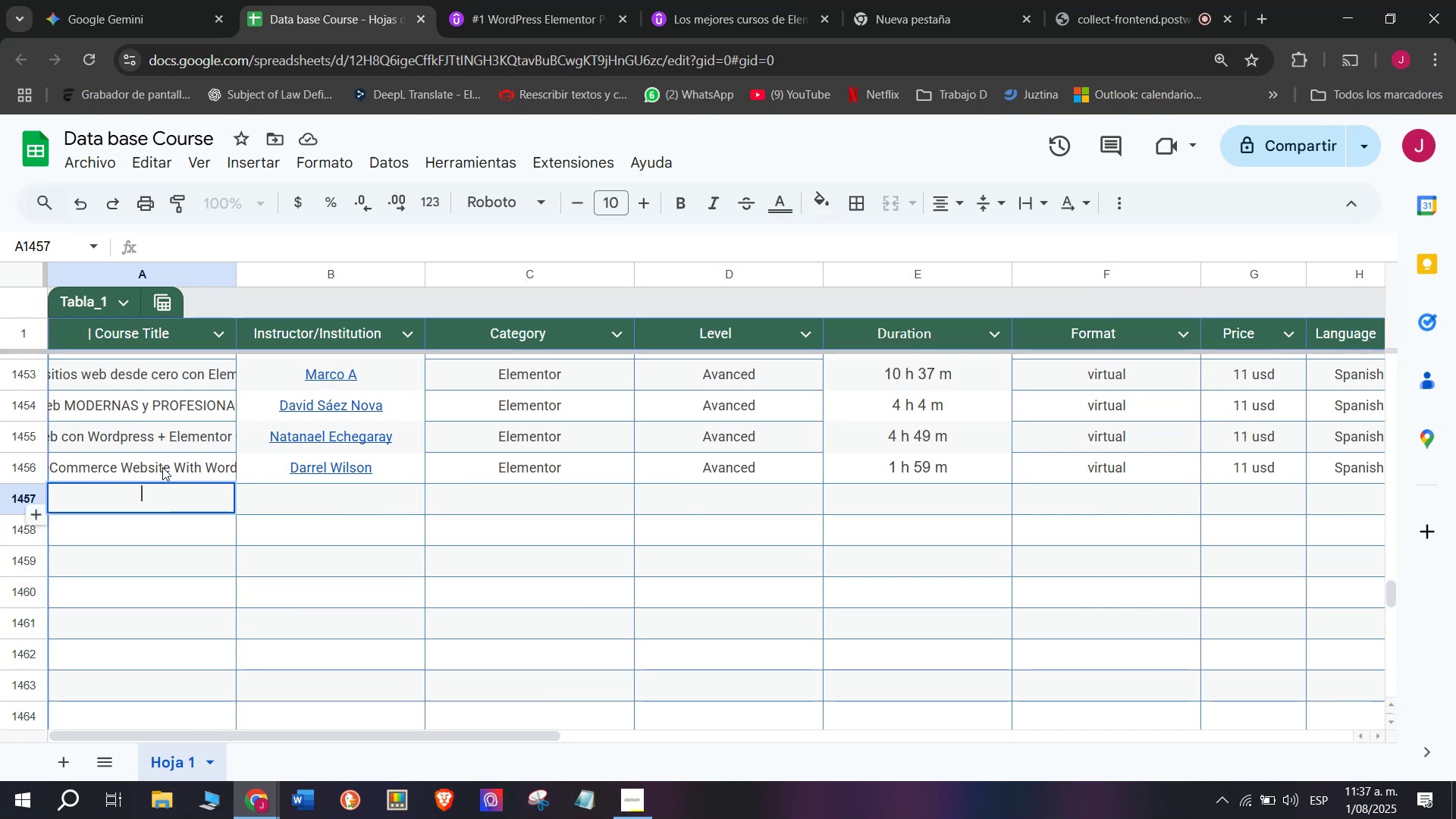 
key(Control+ControlLeft)
 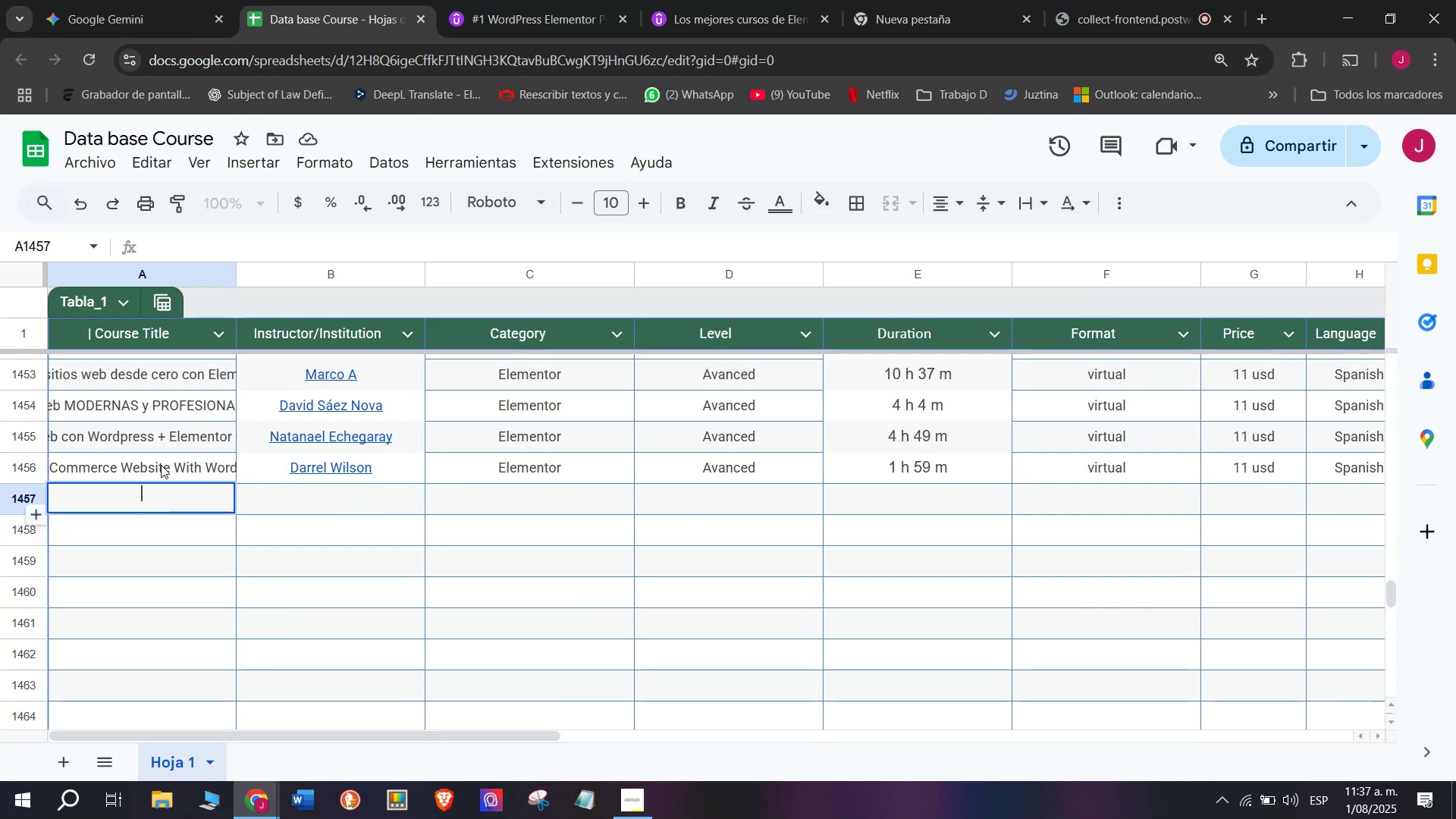 
key(Z)
 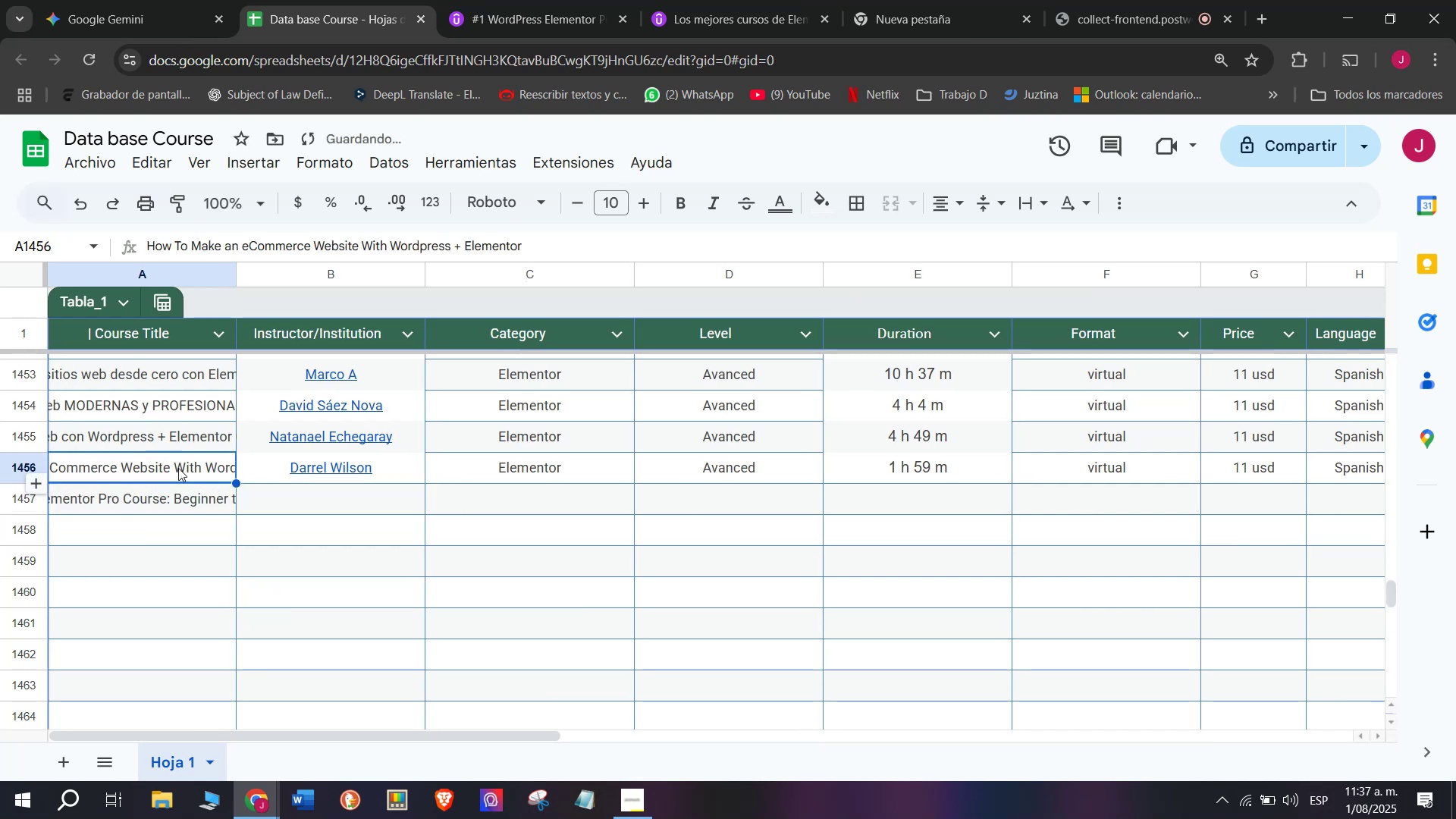 
key(Control+V)
 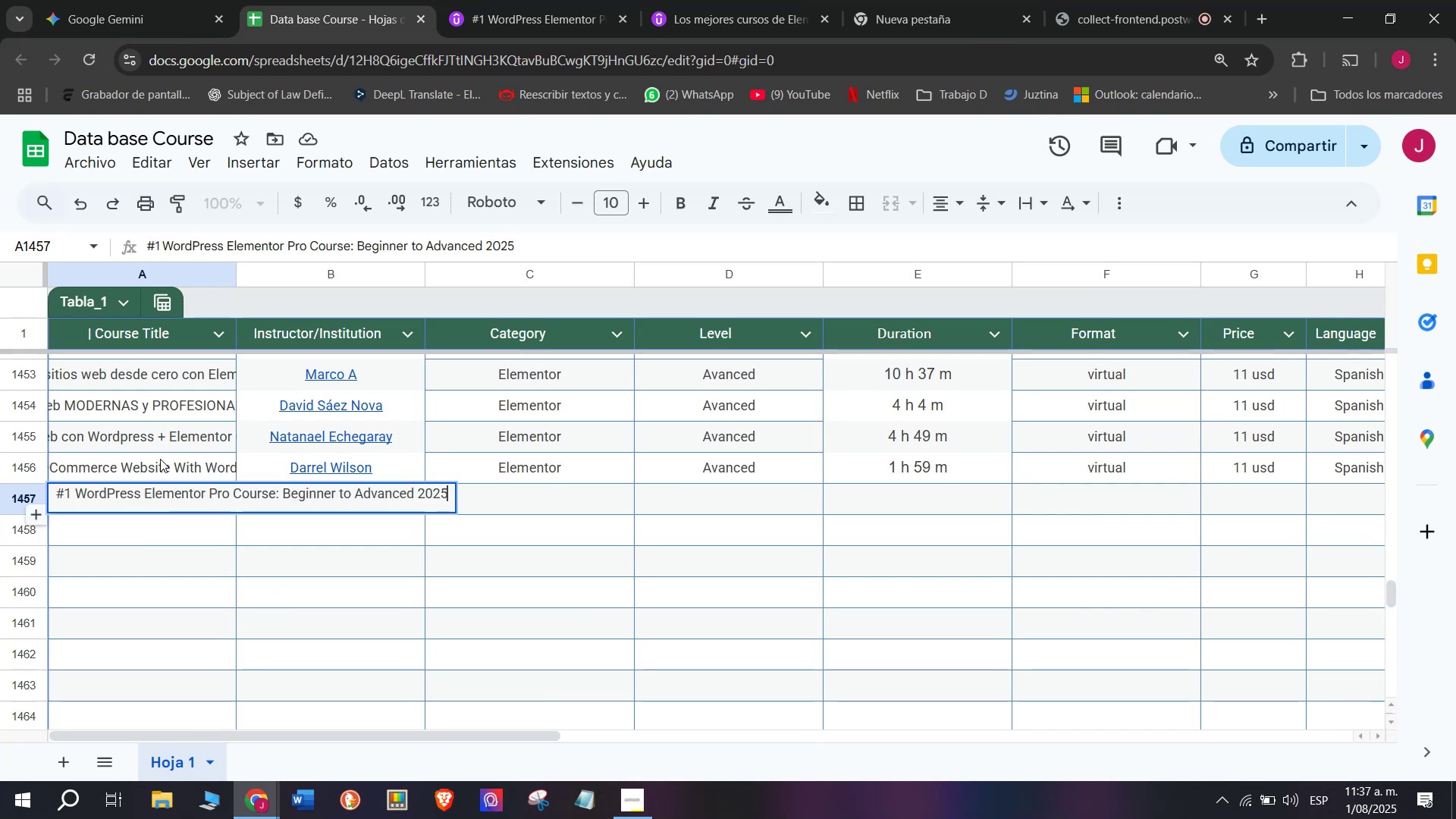 
left_click([160, 458])
 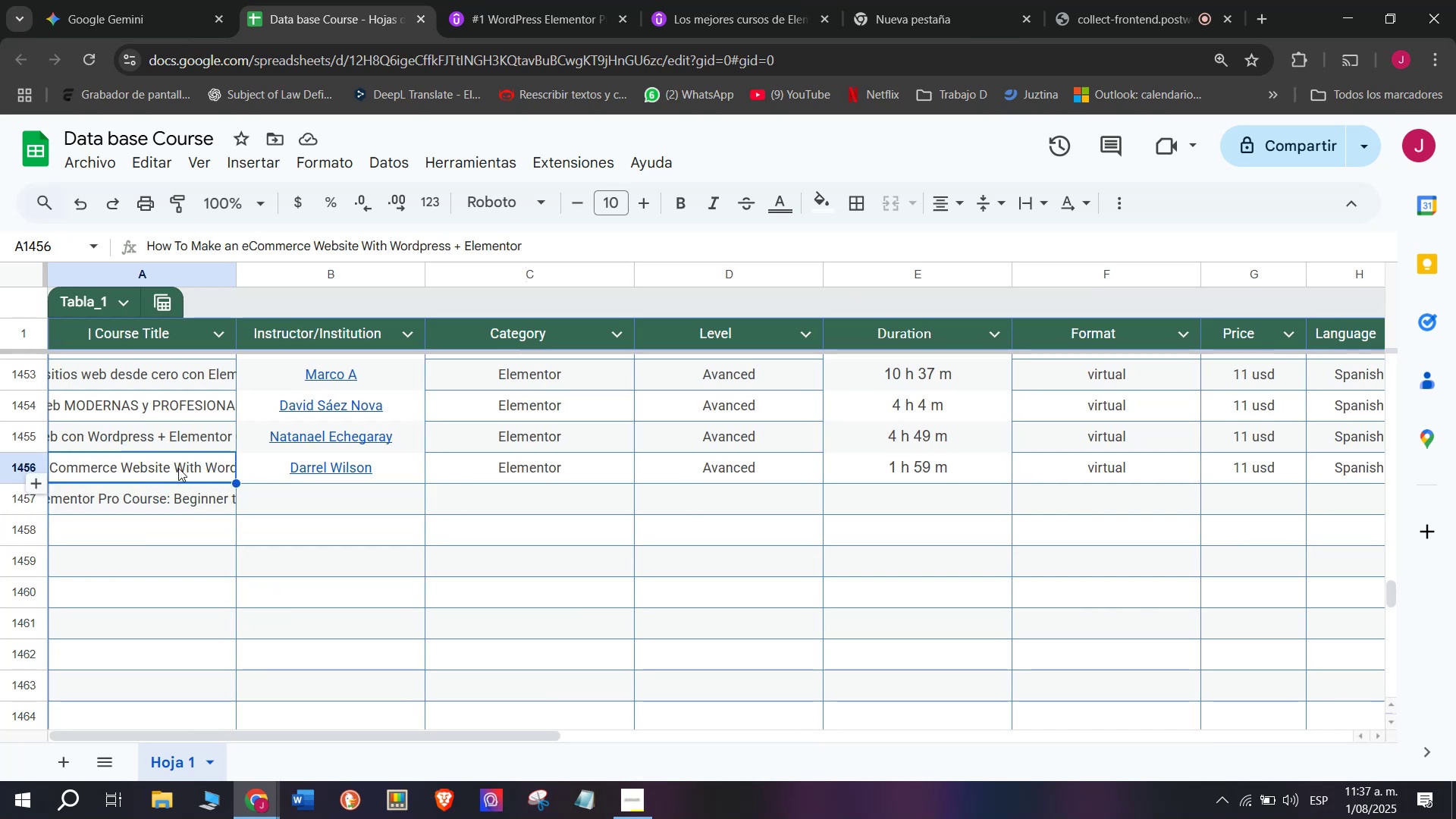 
wait(11.9)
 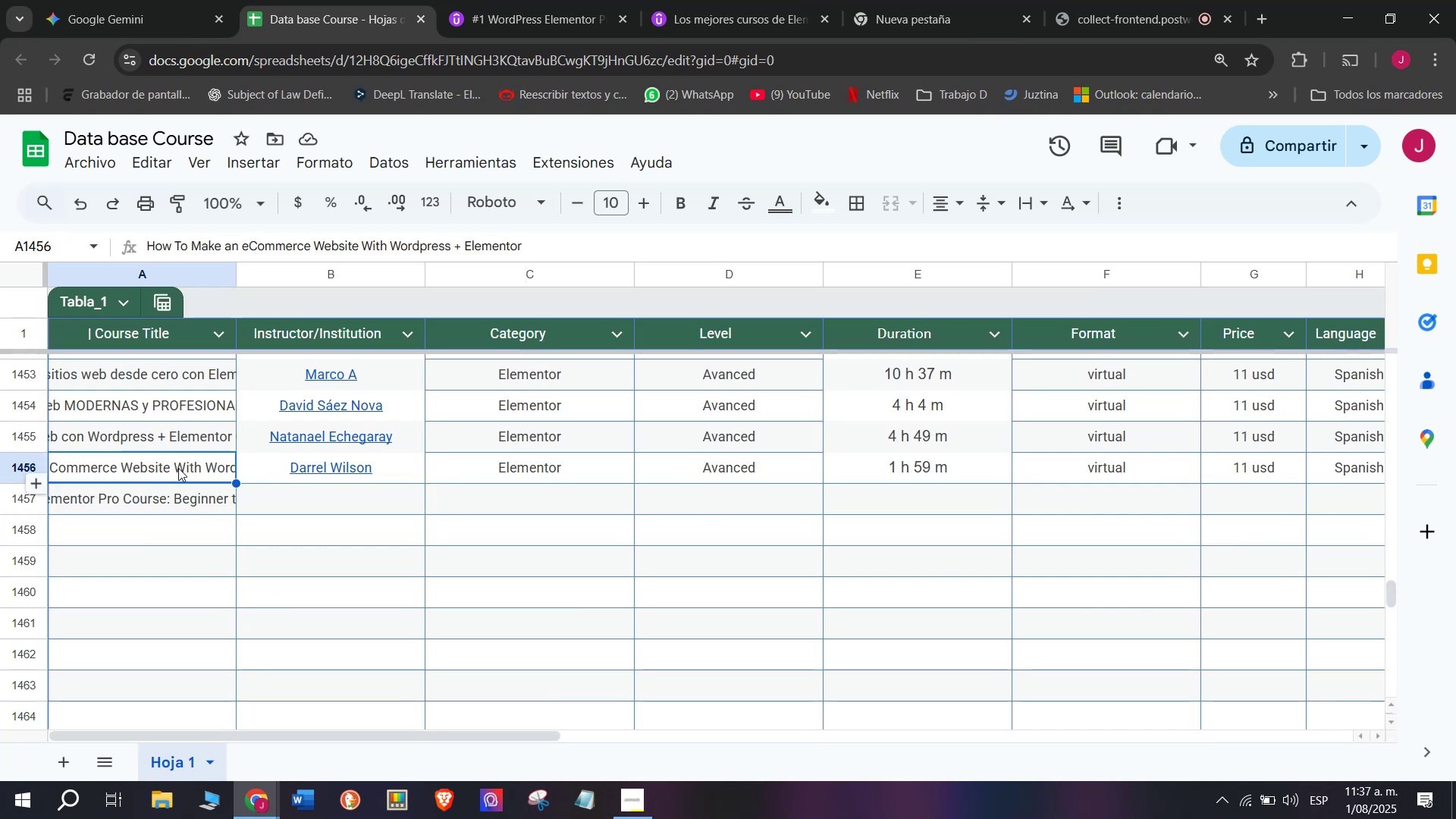 
left_click([547, 0])
 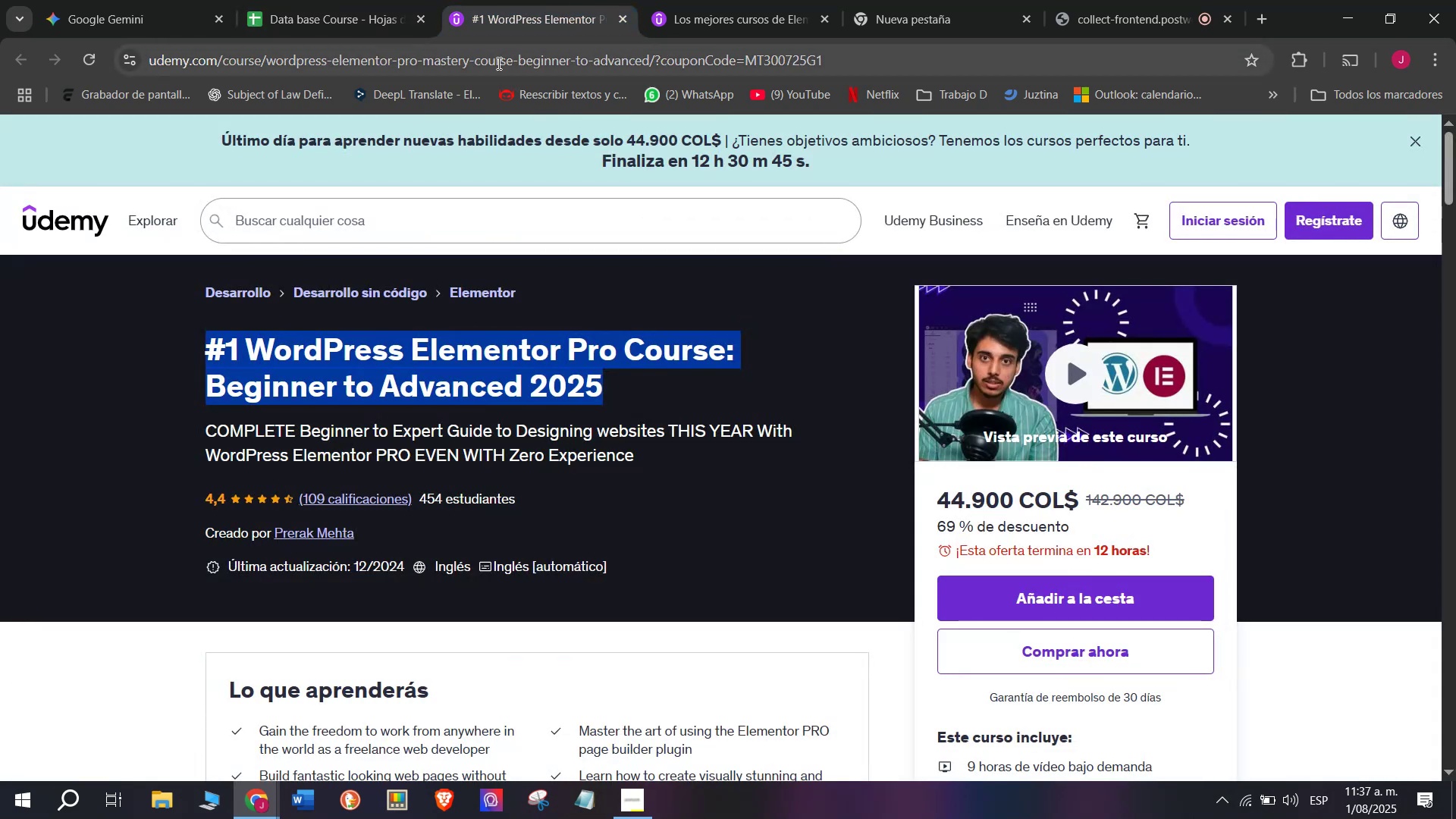 
double_click([497, 63])
 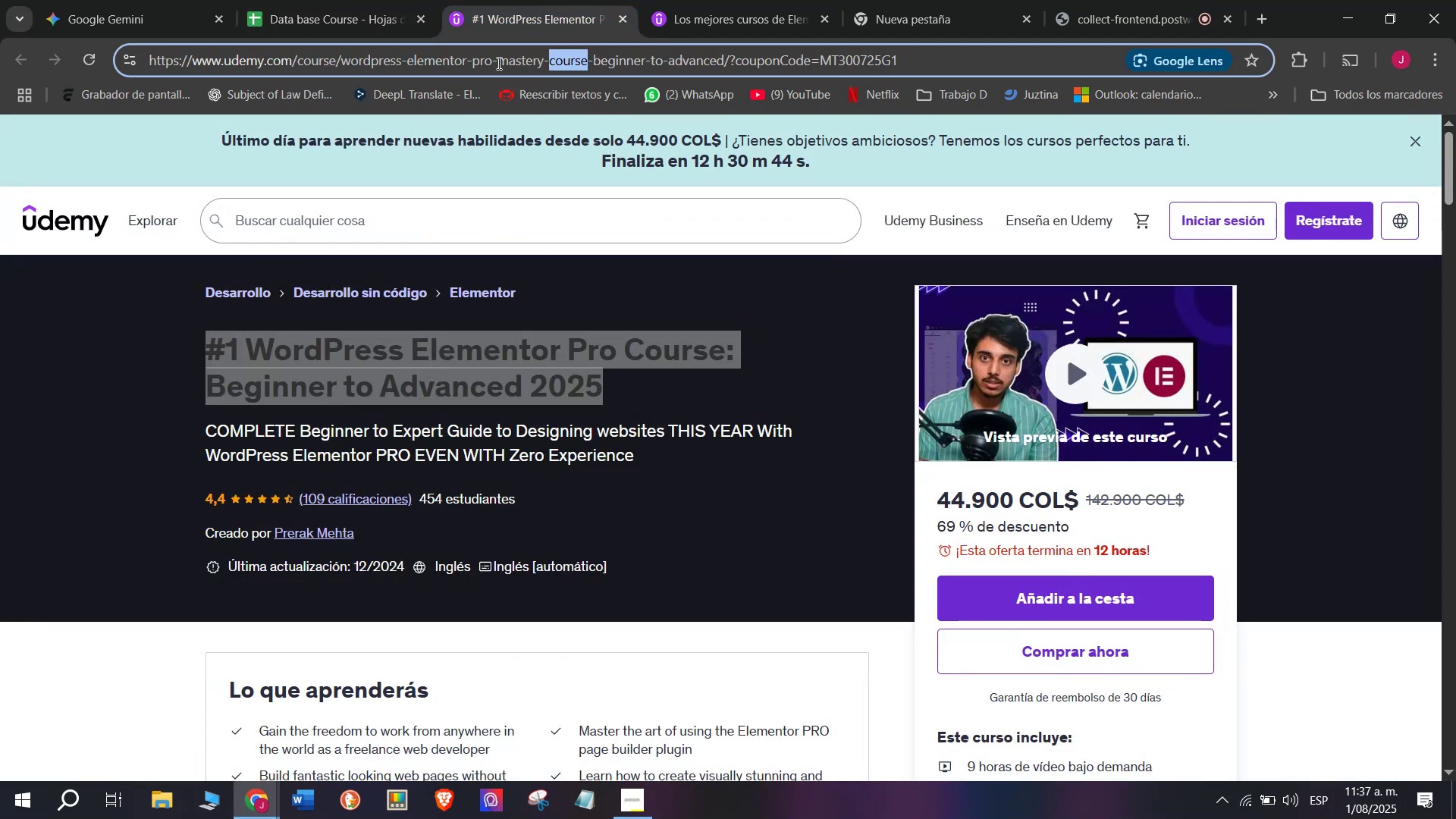 
triple_click([497, 63])
 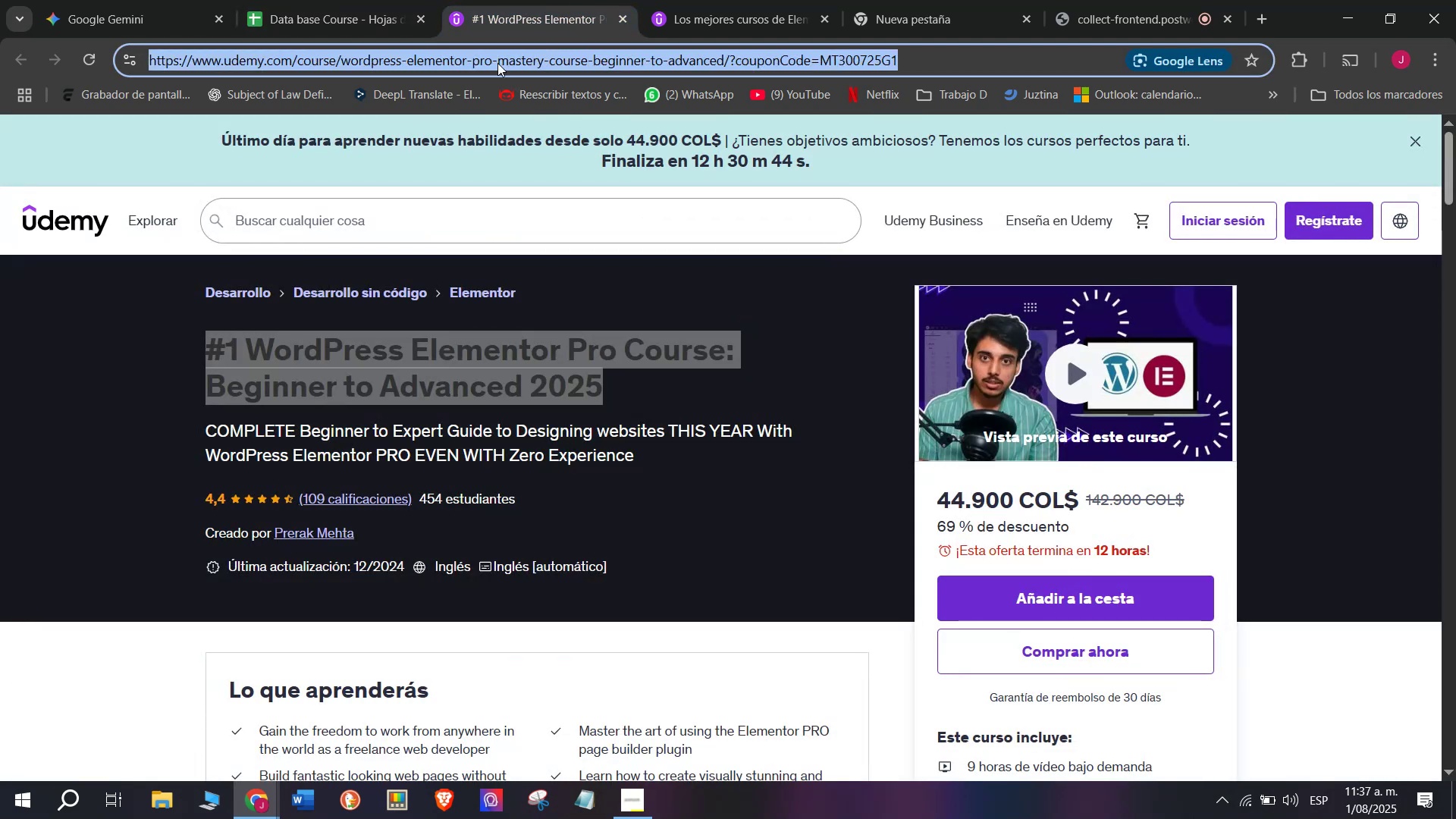 
key(Break)
 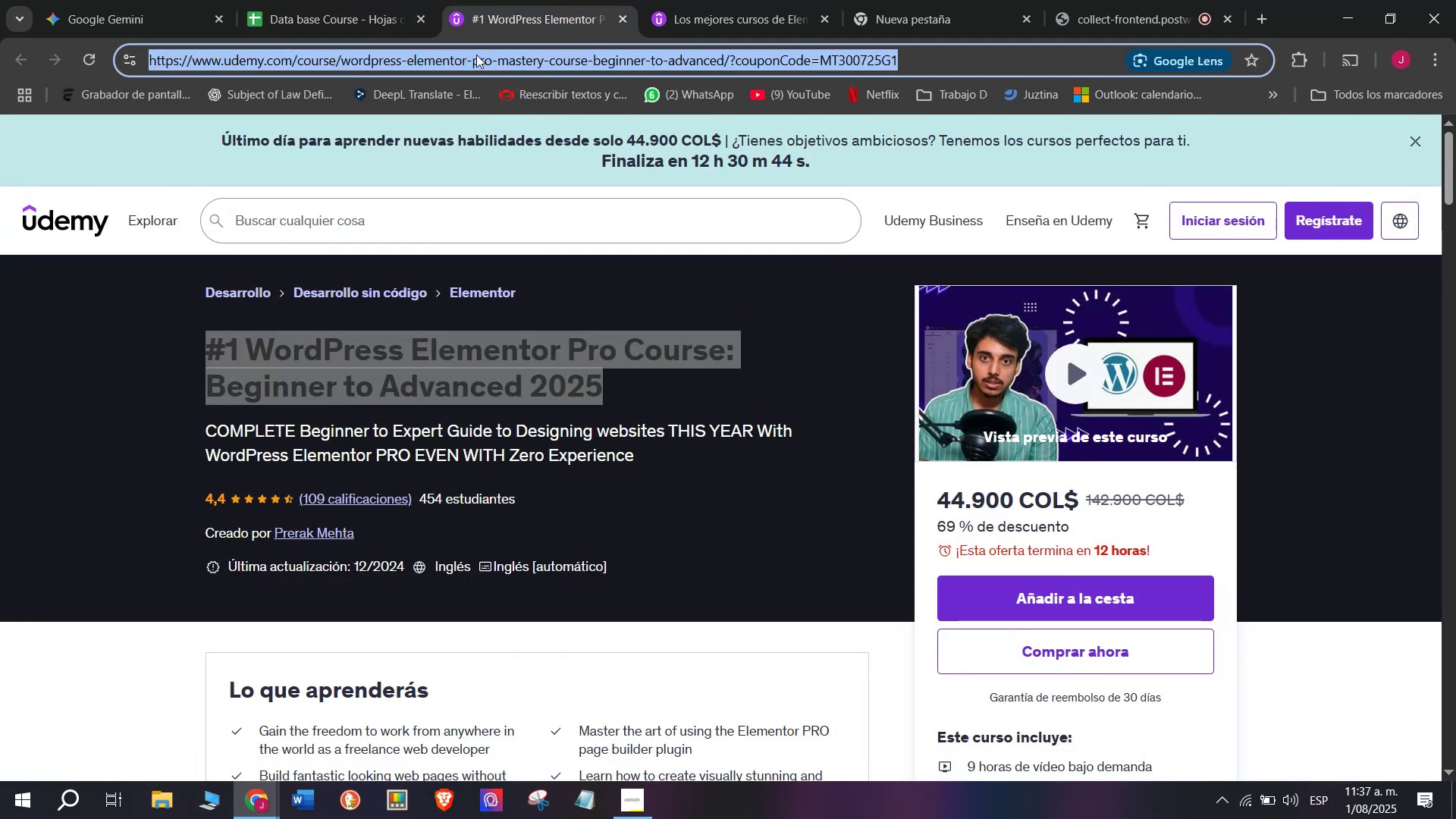 
key(Control+ControlLeft)
 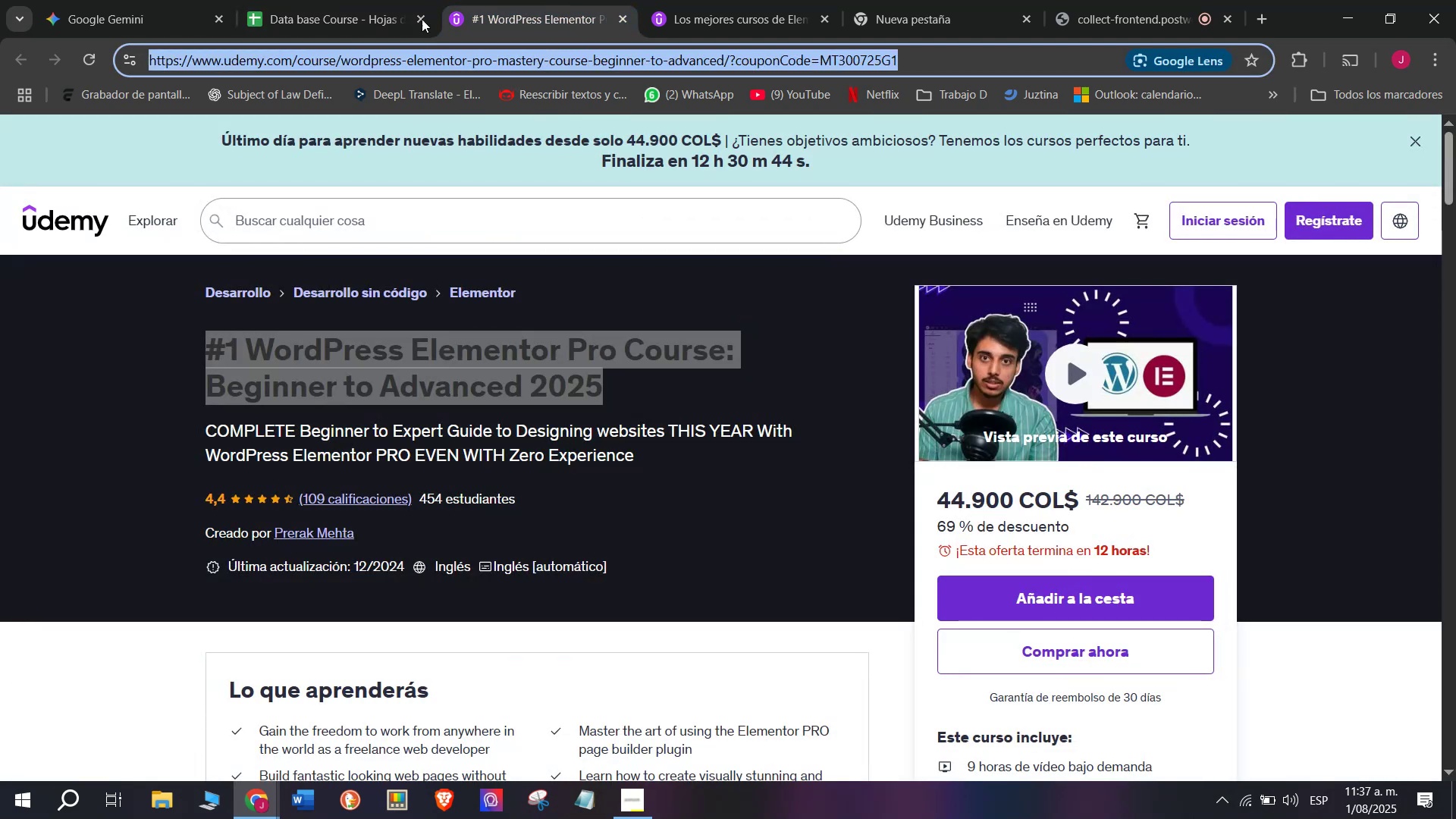 
key(Control+C)
 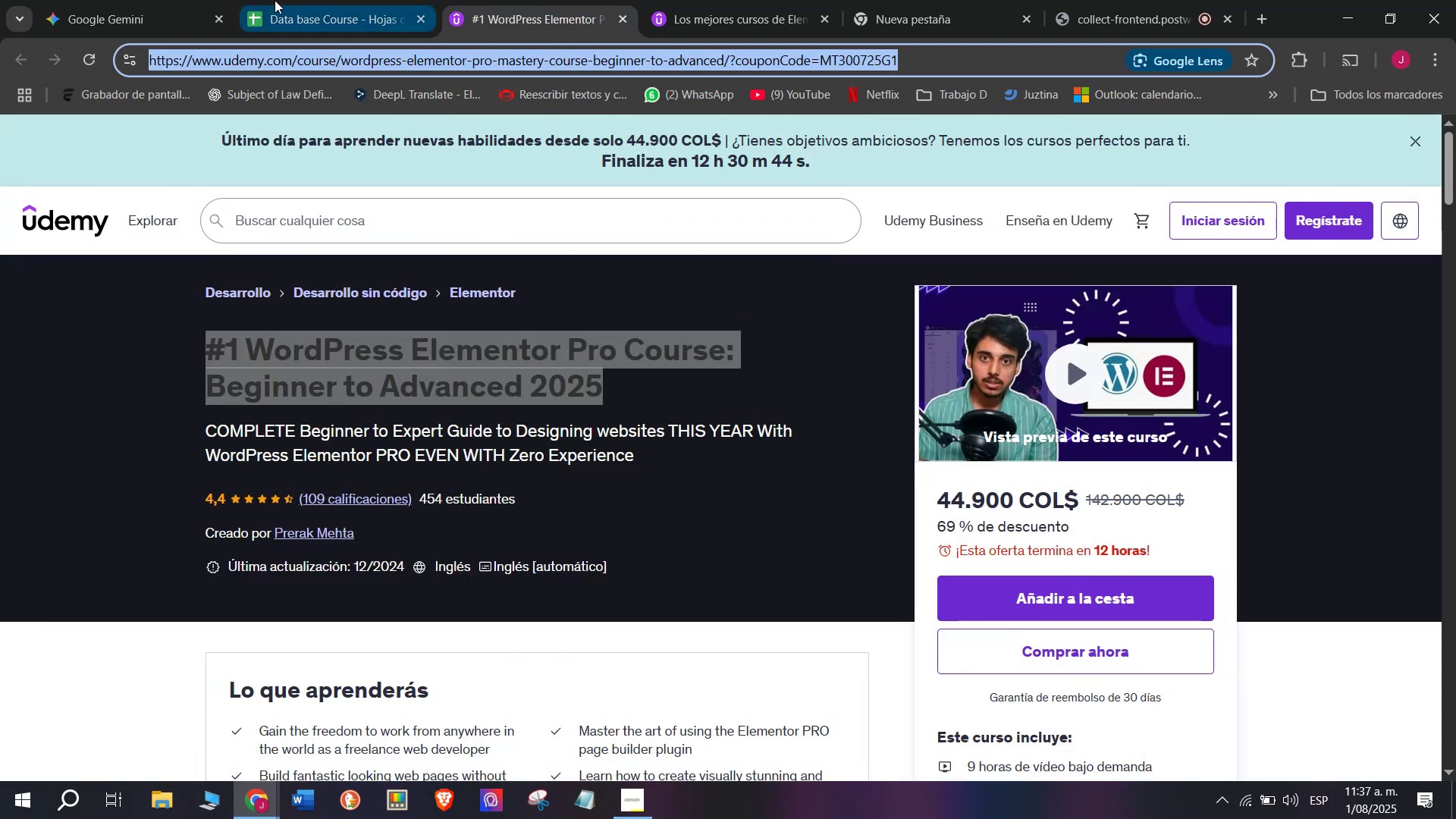 
triple_click([275, 0])
 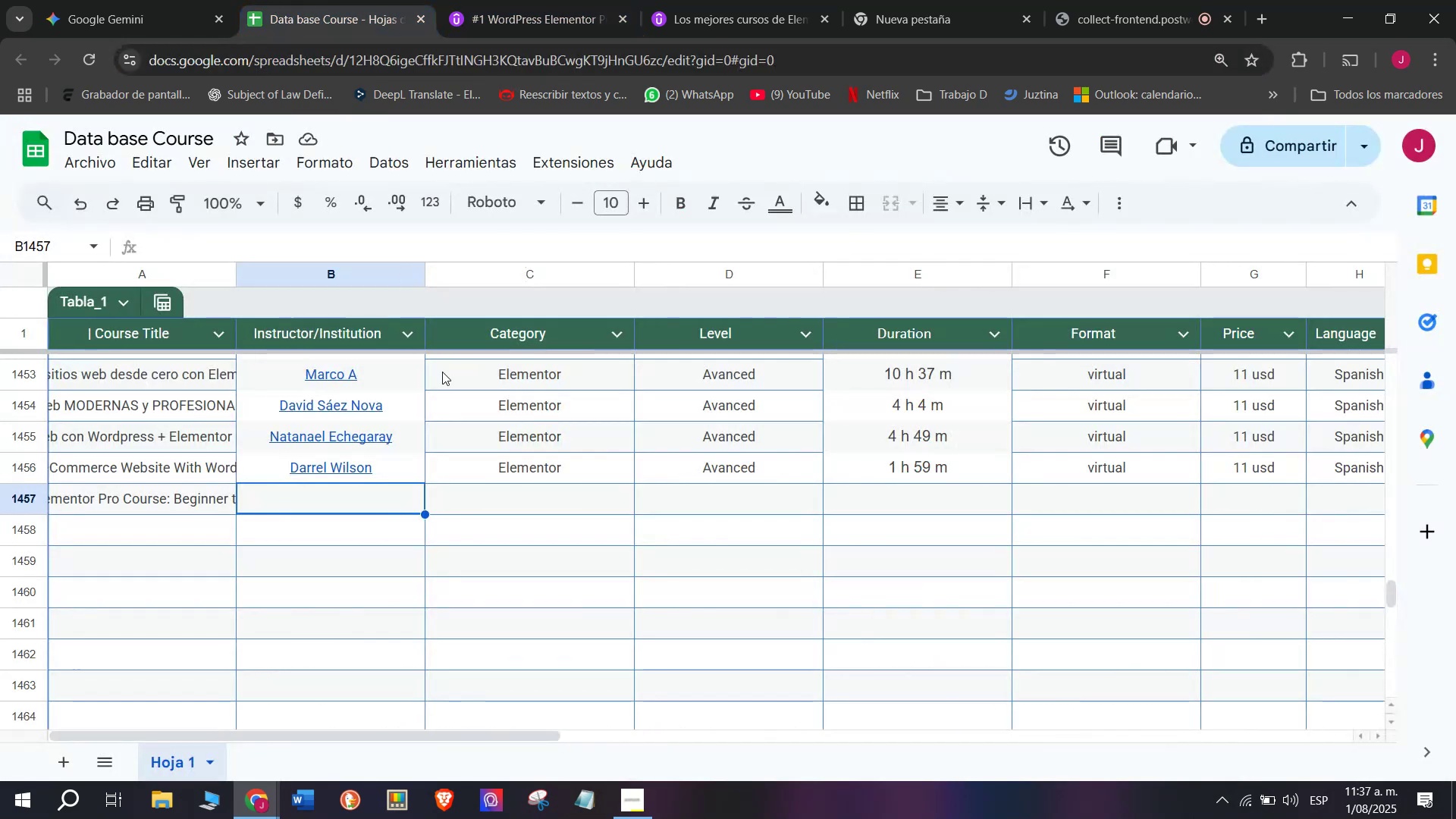 
key(Z)
 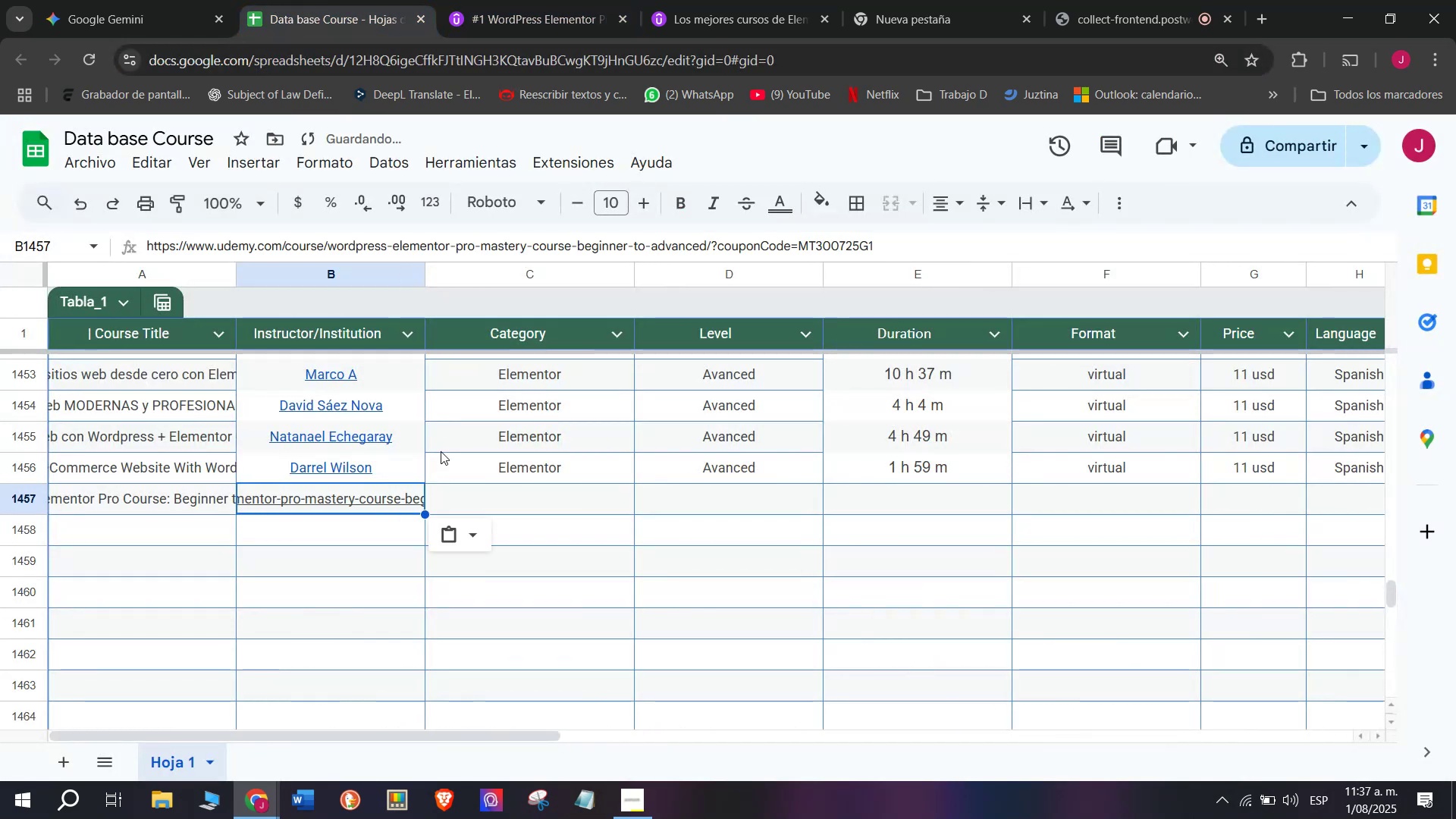 
key(Control+ControlLeft)
 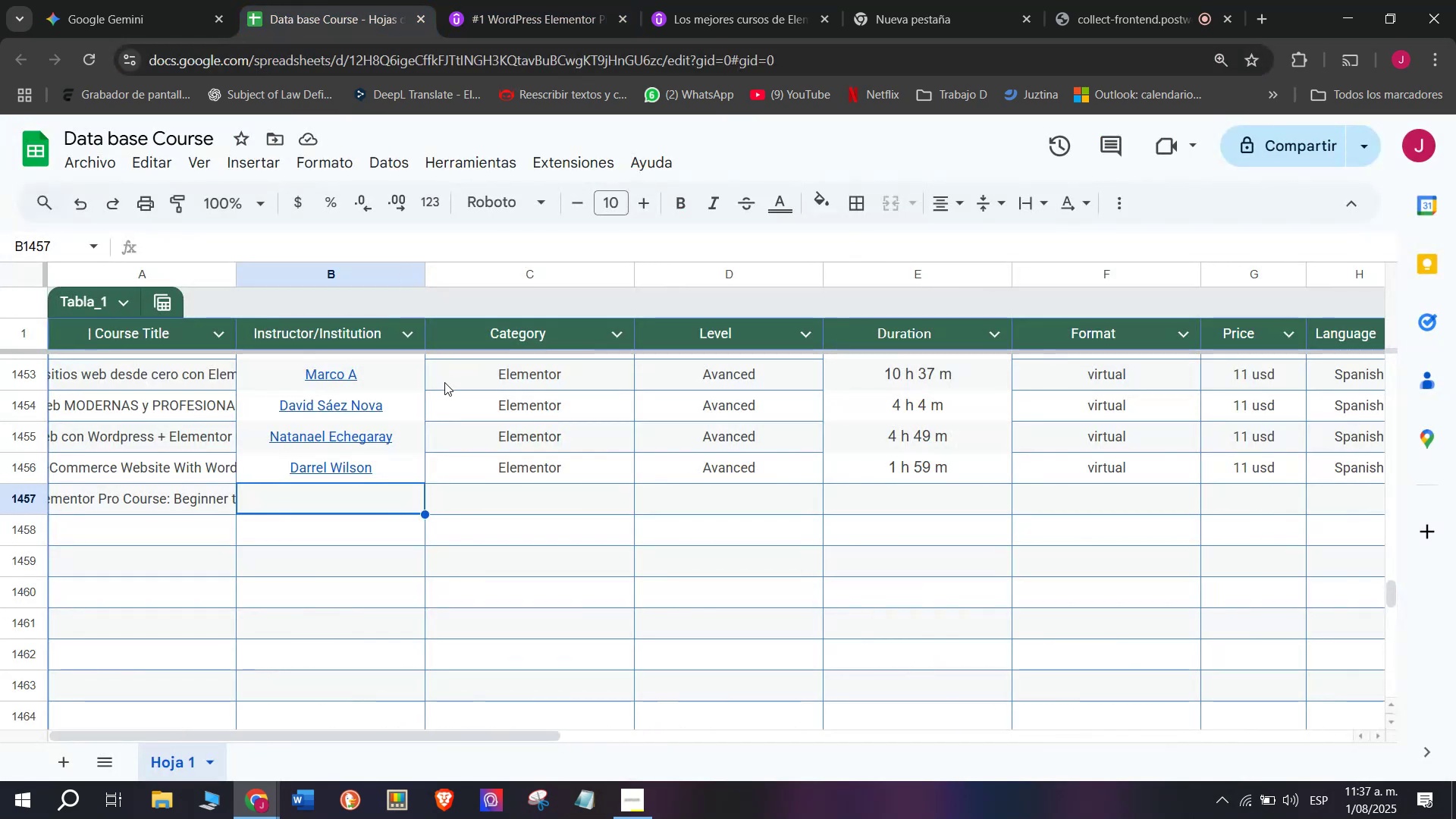 
key(Control+V)
 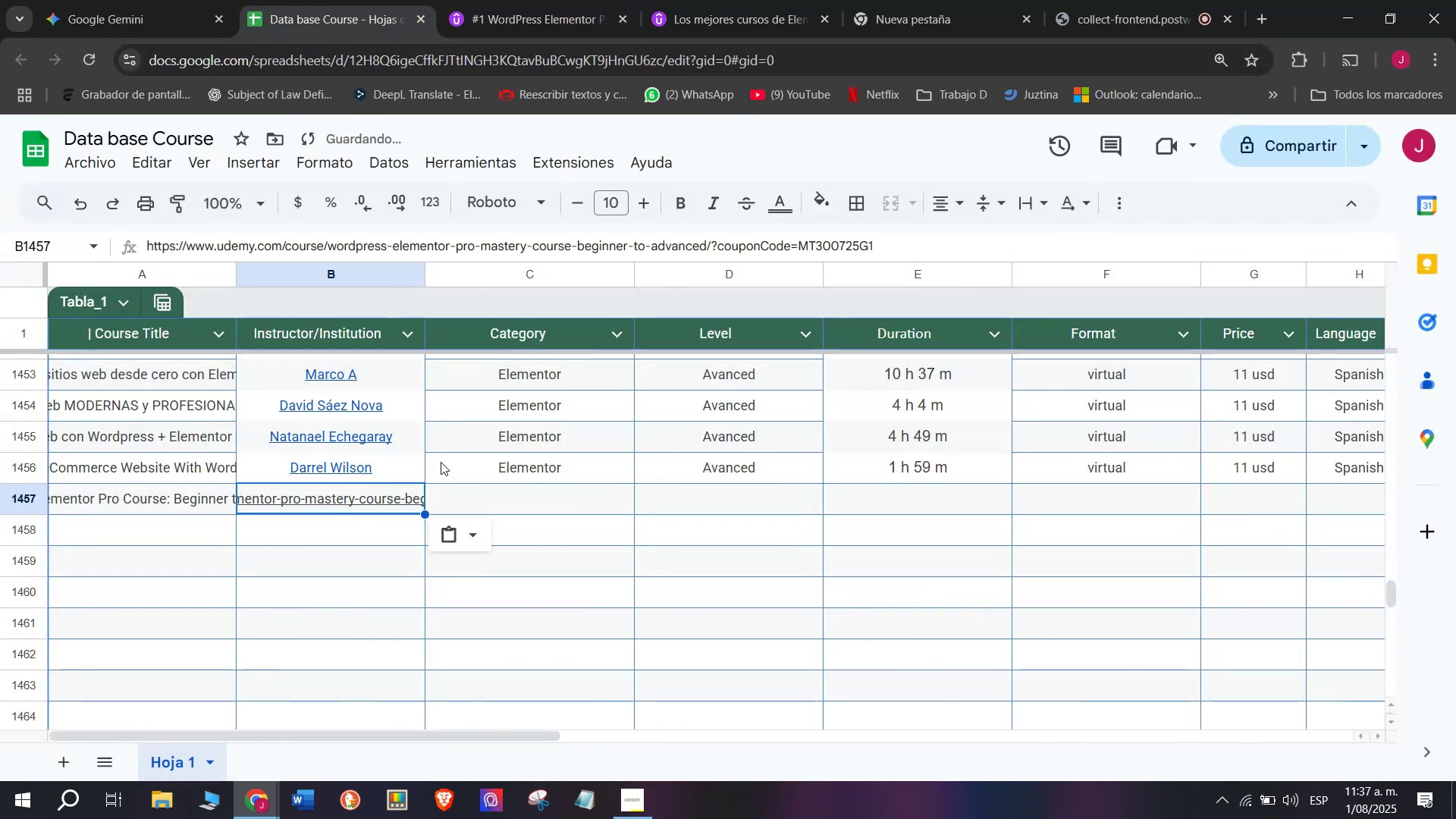 
key(Shift+ShiftLeft)
 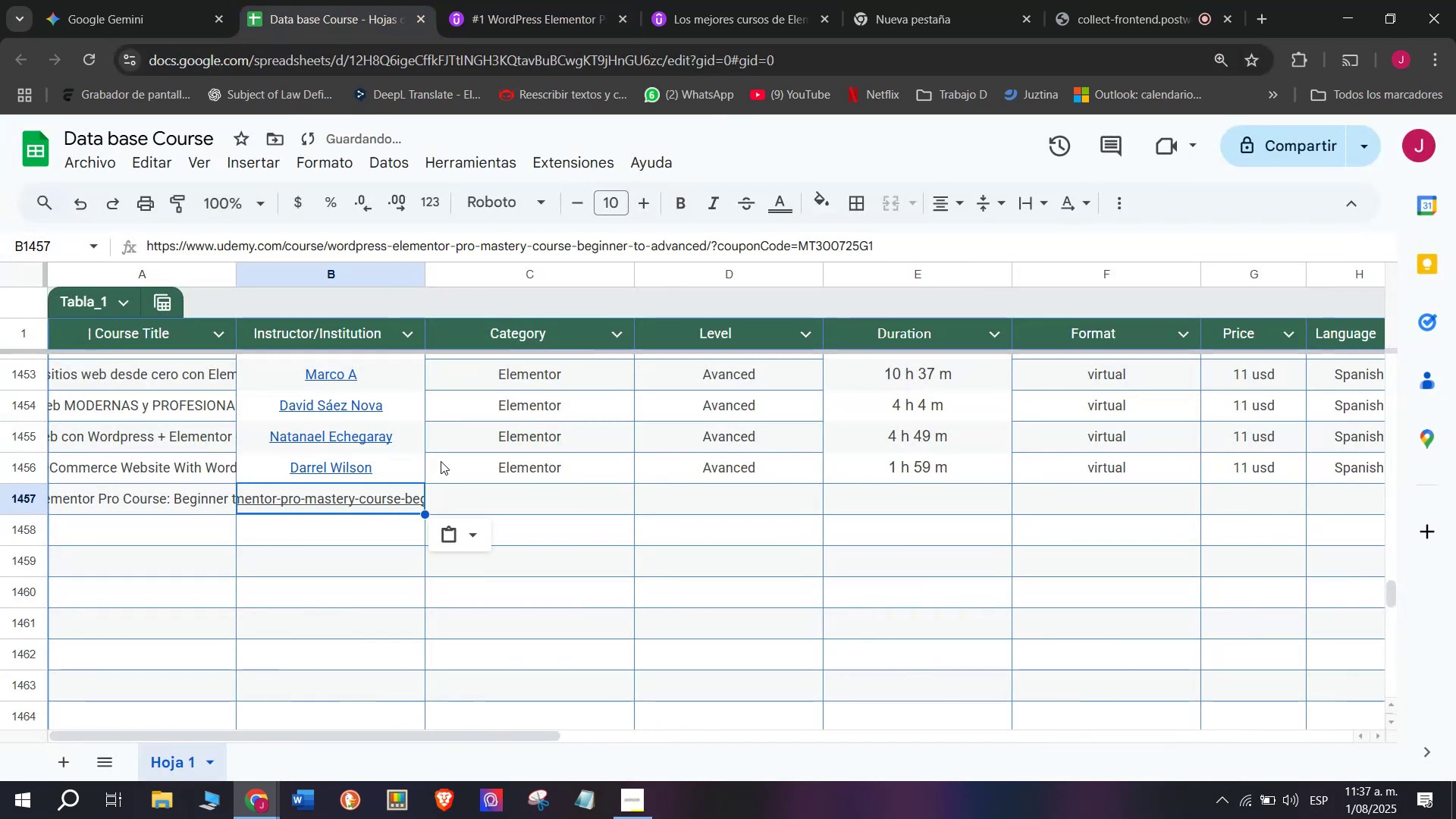 
key(Control+Shift+ControlLeft)
 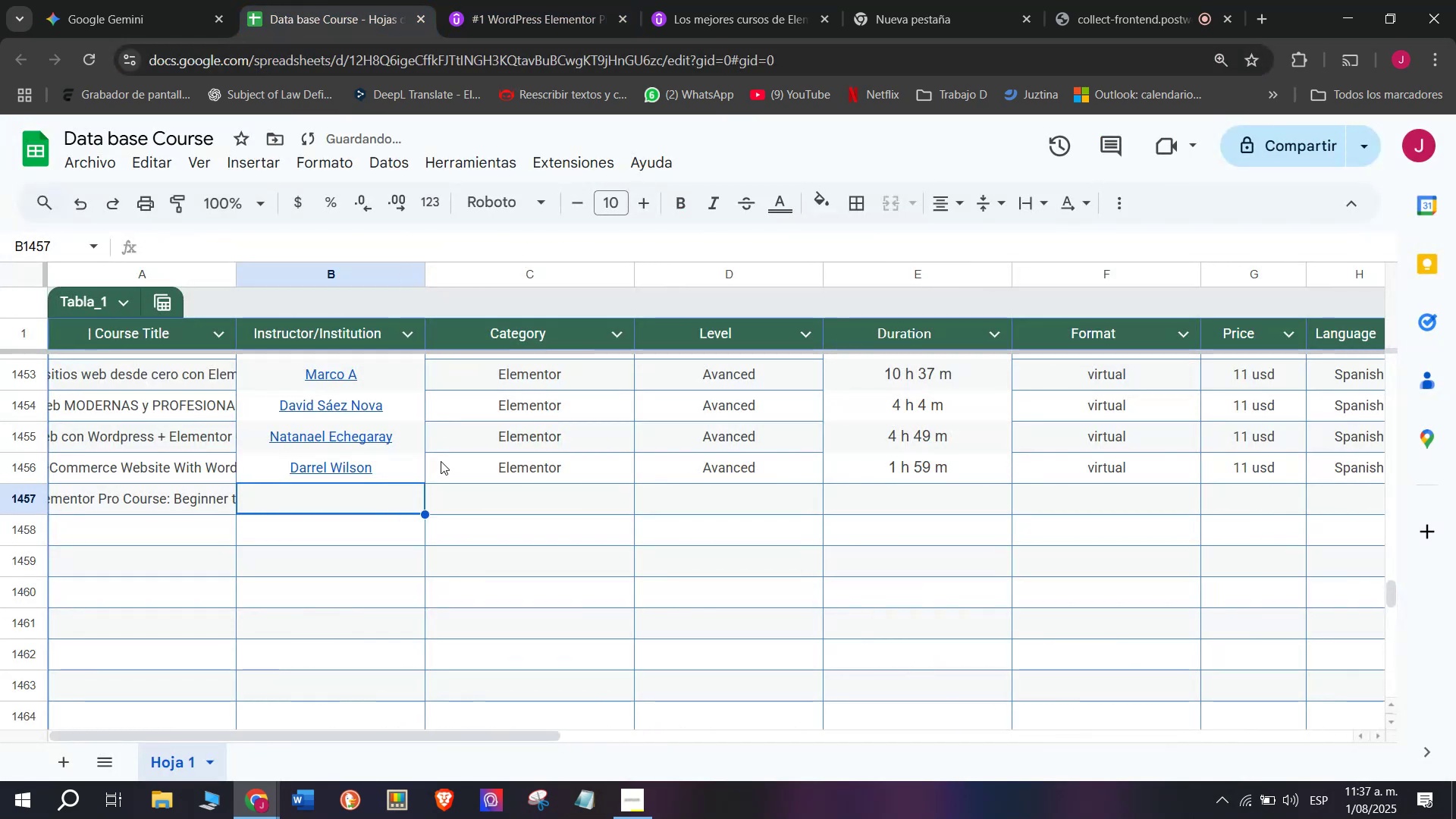 
key(Control+Shift+Z)
 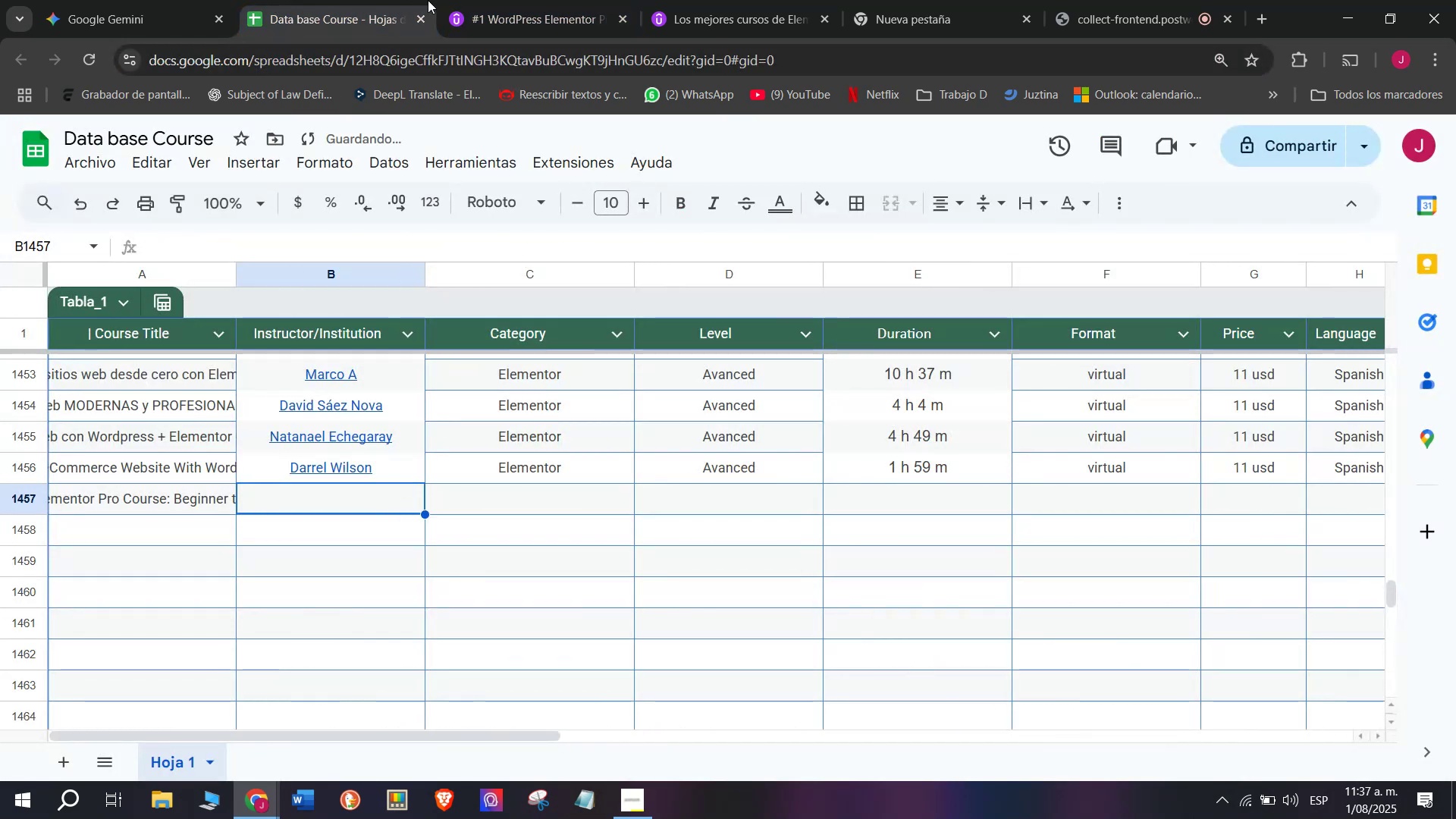 
left_click([448, 0])
 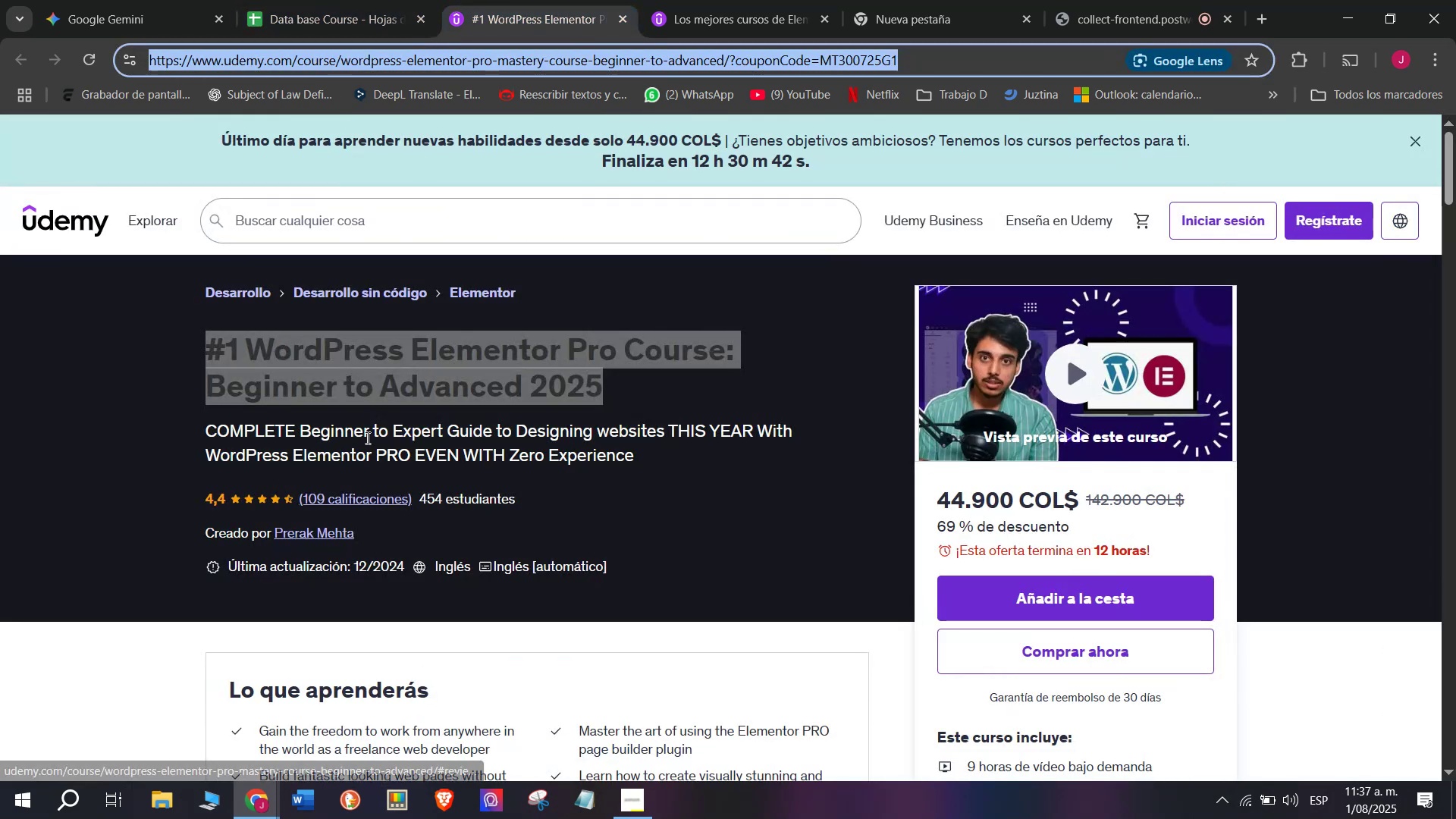 
left_click([369, 425])
 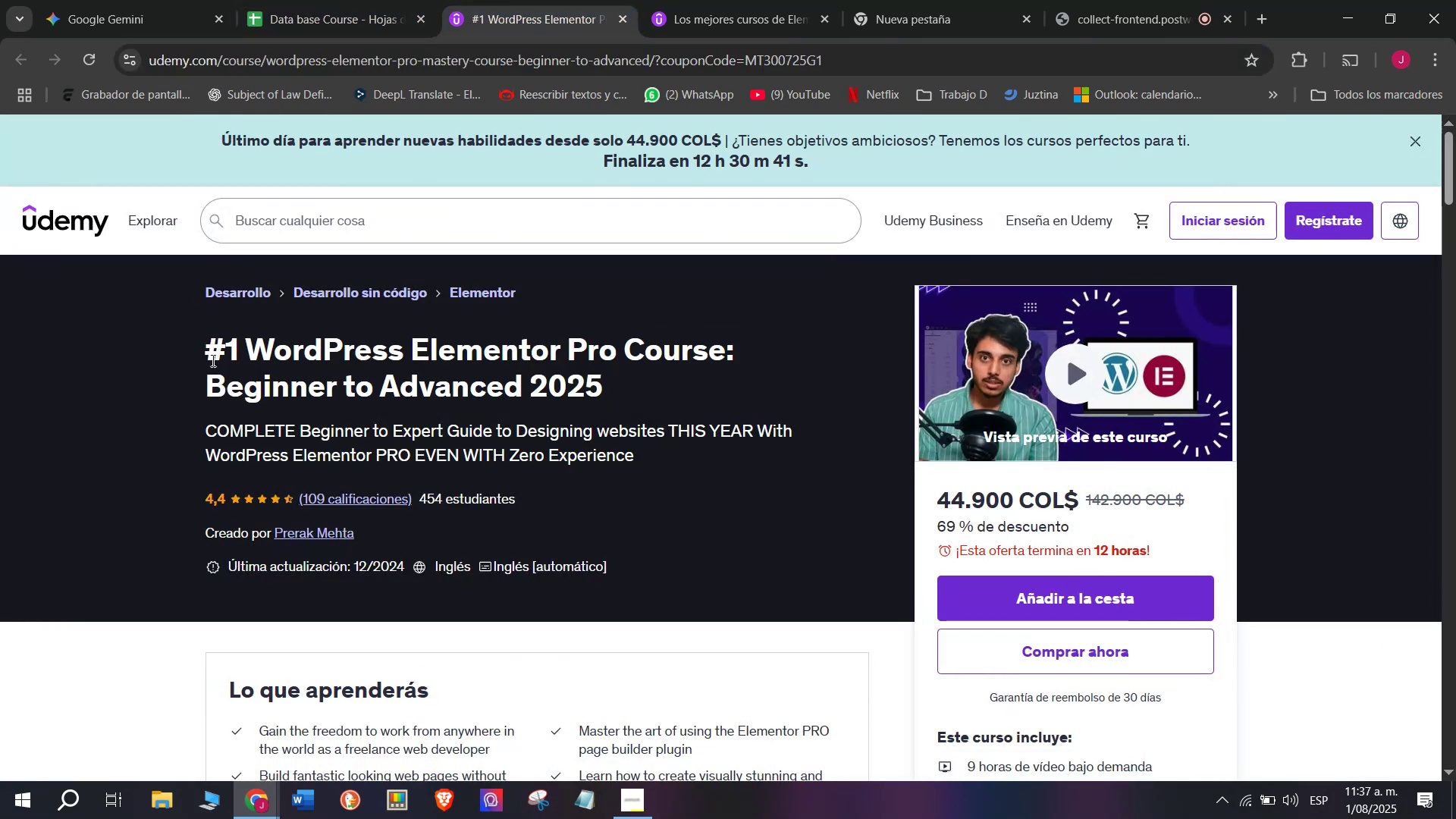 
left_click_drag(start_coordinate=[190, 343], to_coordinate=[629, 386])
 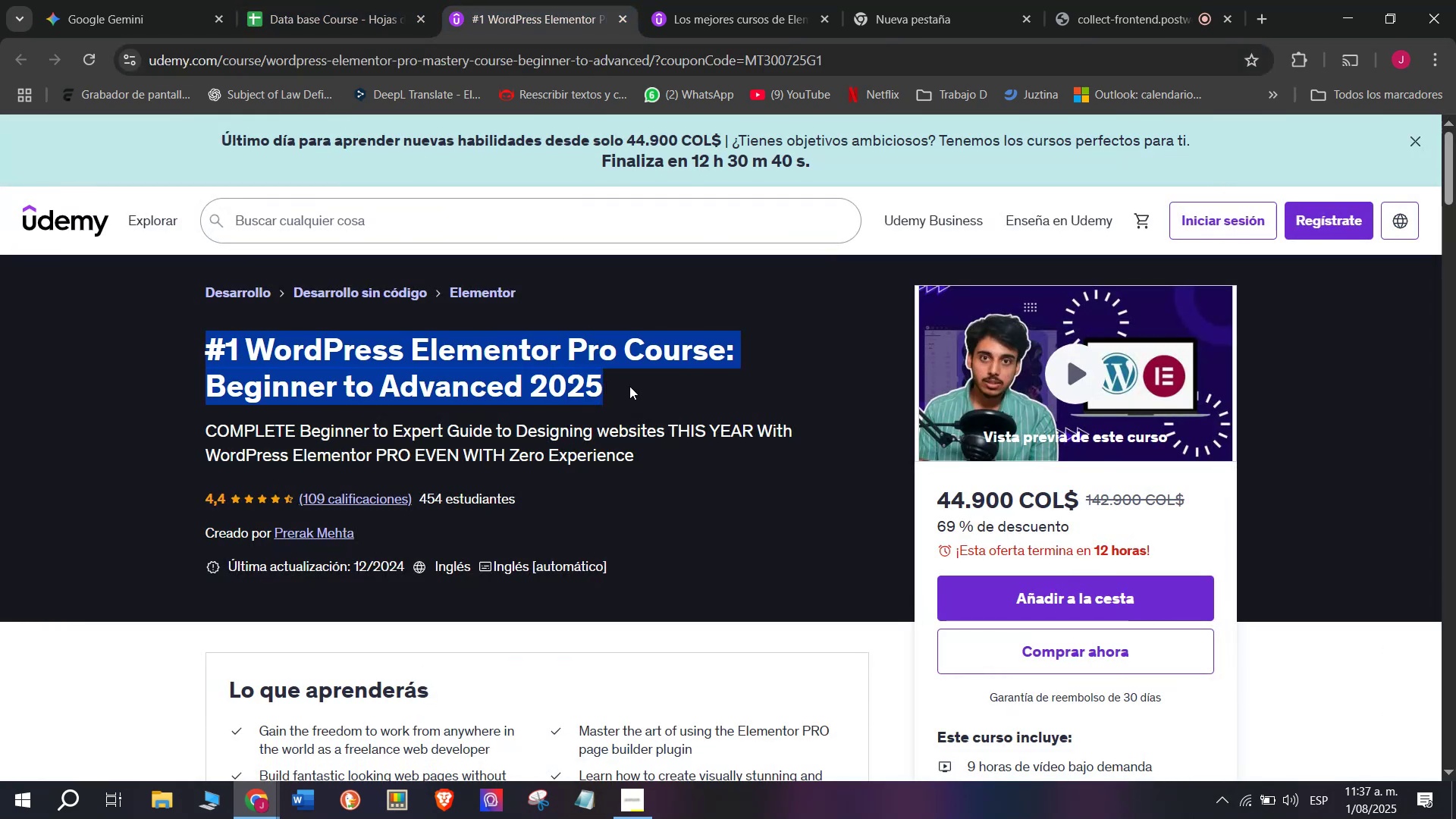 
key(Break)
 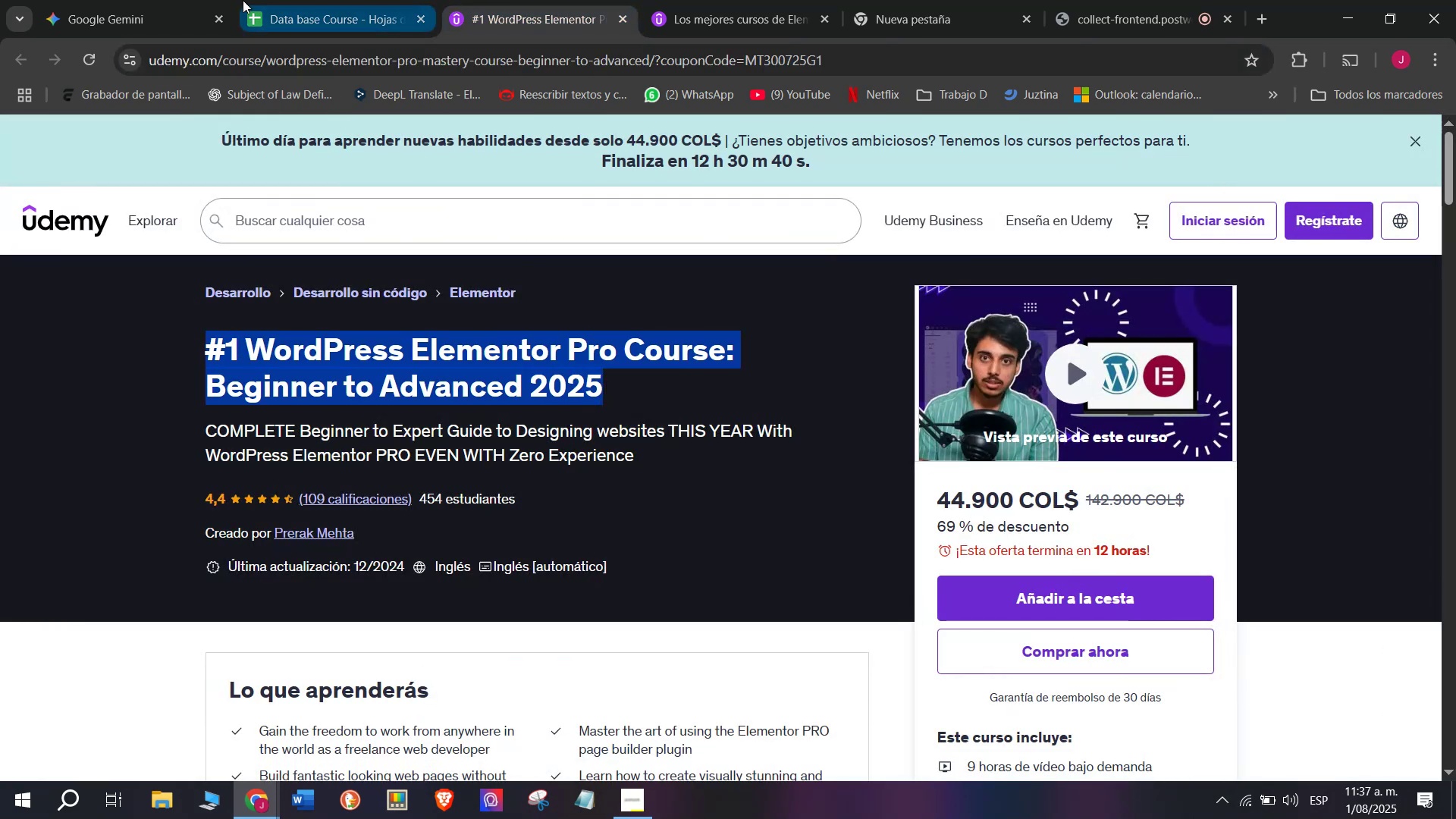 
key(Control+ControlLeft)
 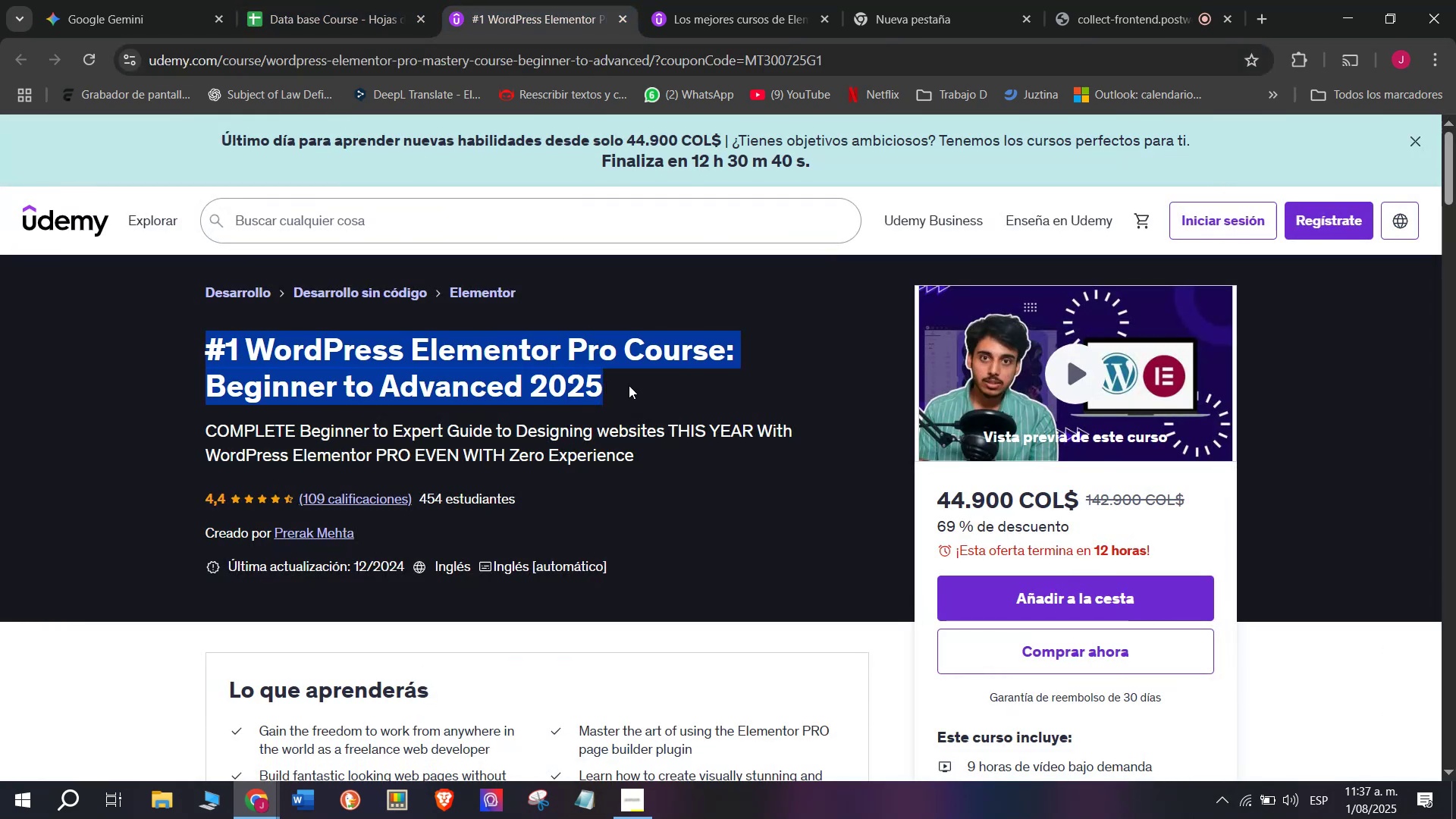 
key(Control+C)
 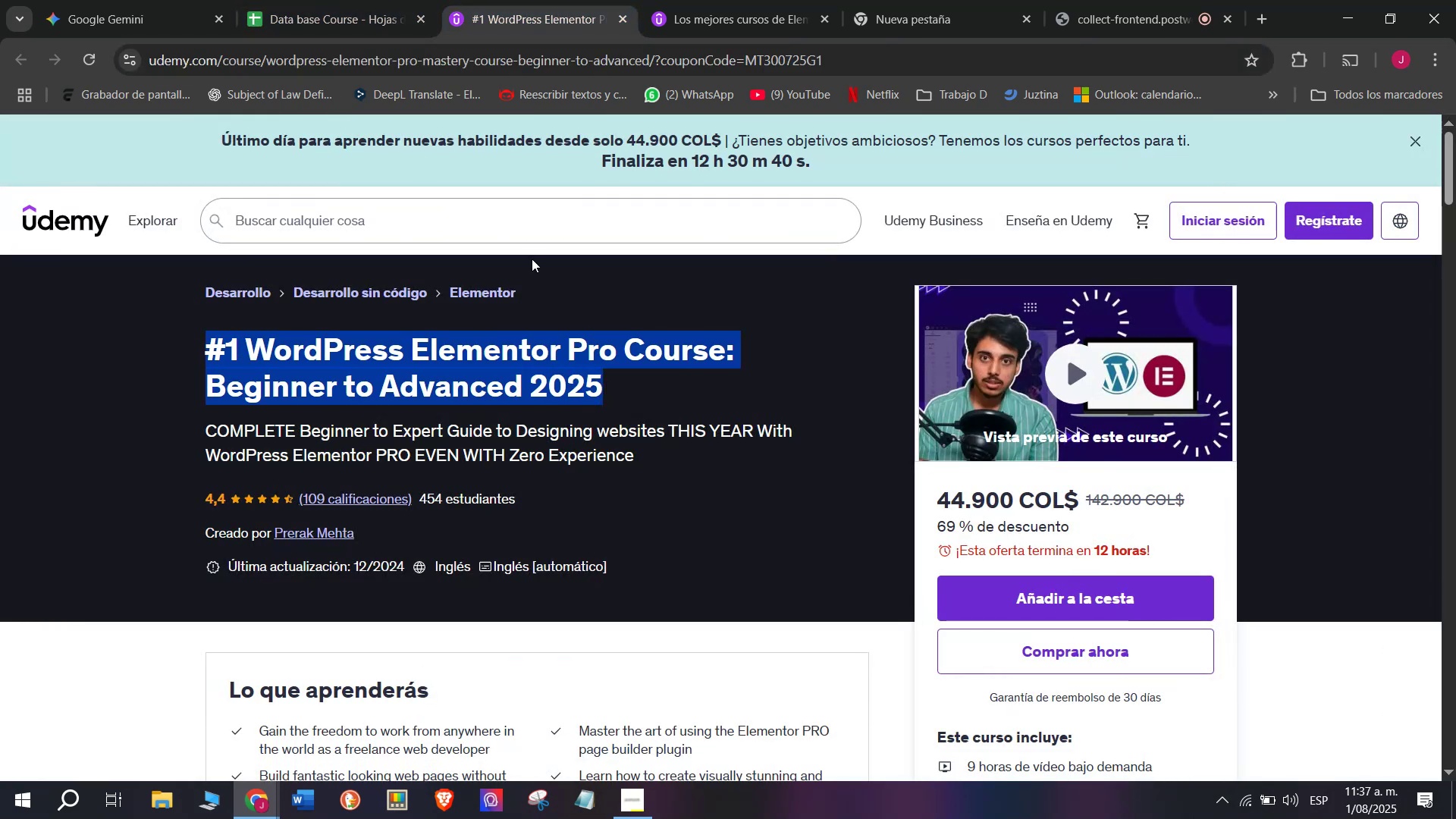 
key(Break)
 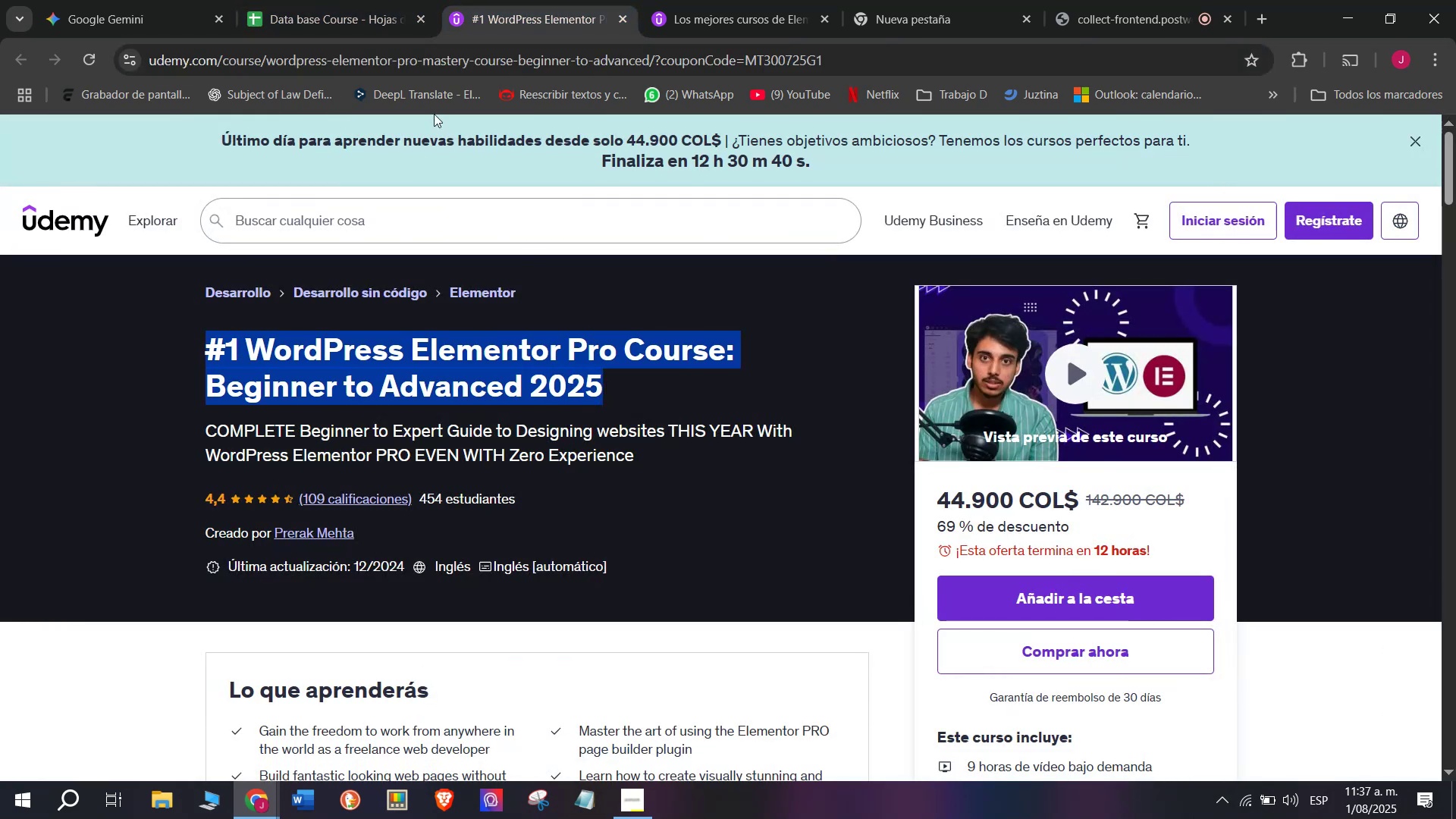 
key(Control+ControlLeft)
 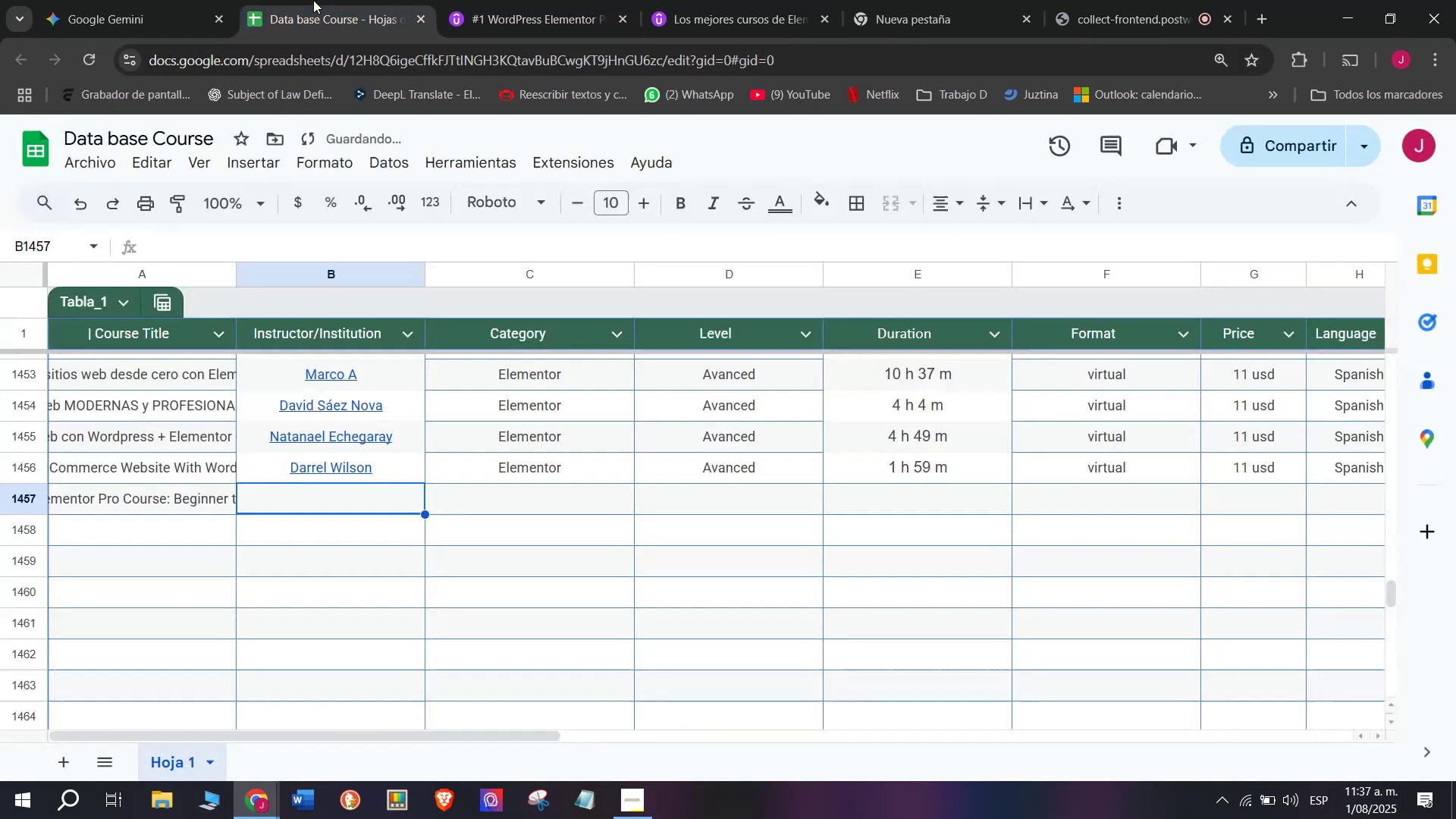 
key(Control+C)
 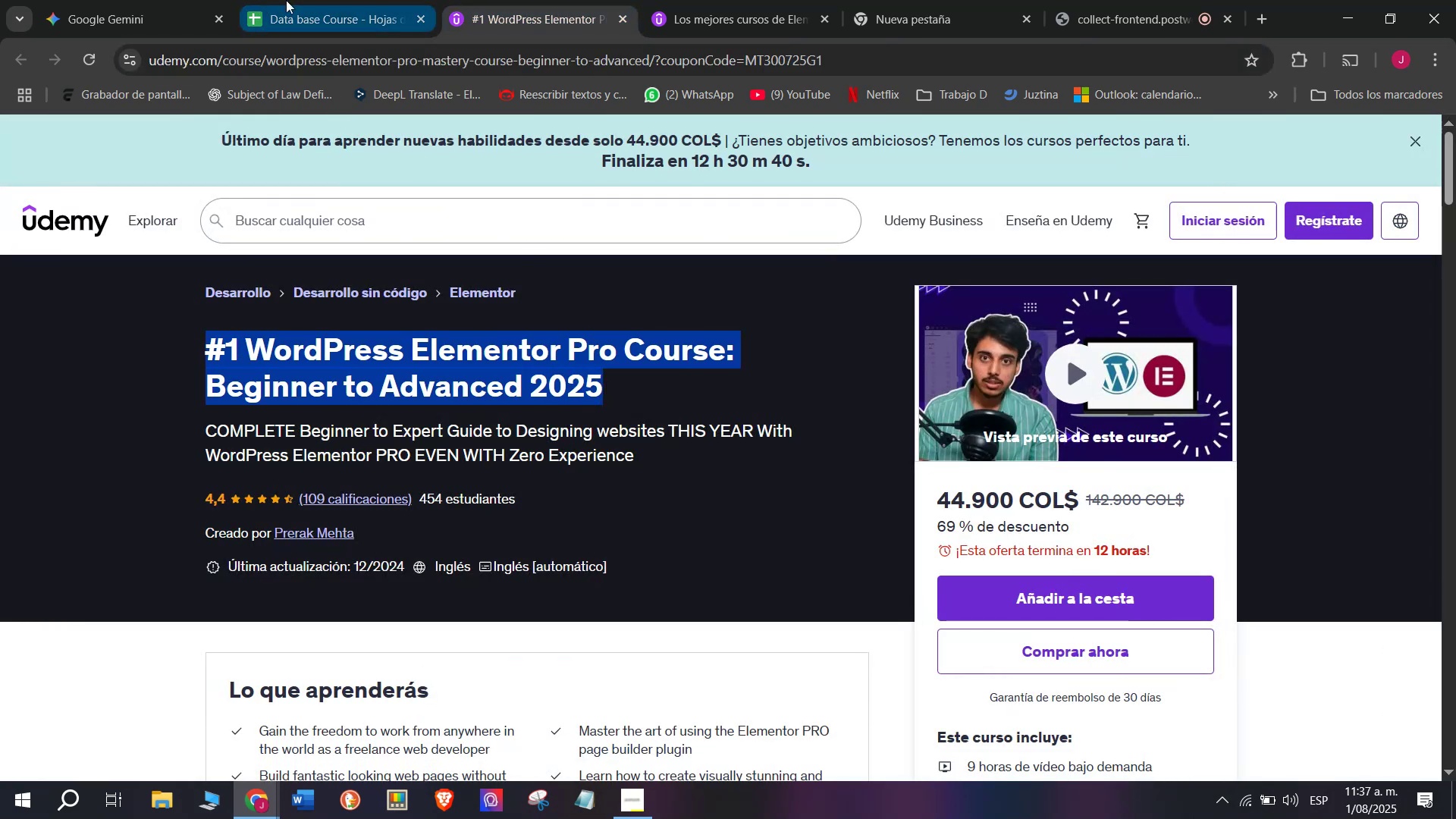 
left_click([313, 0])
 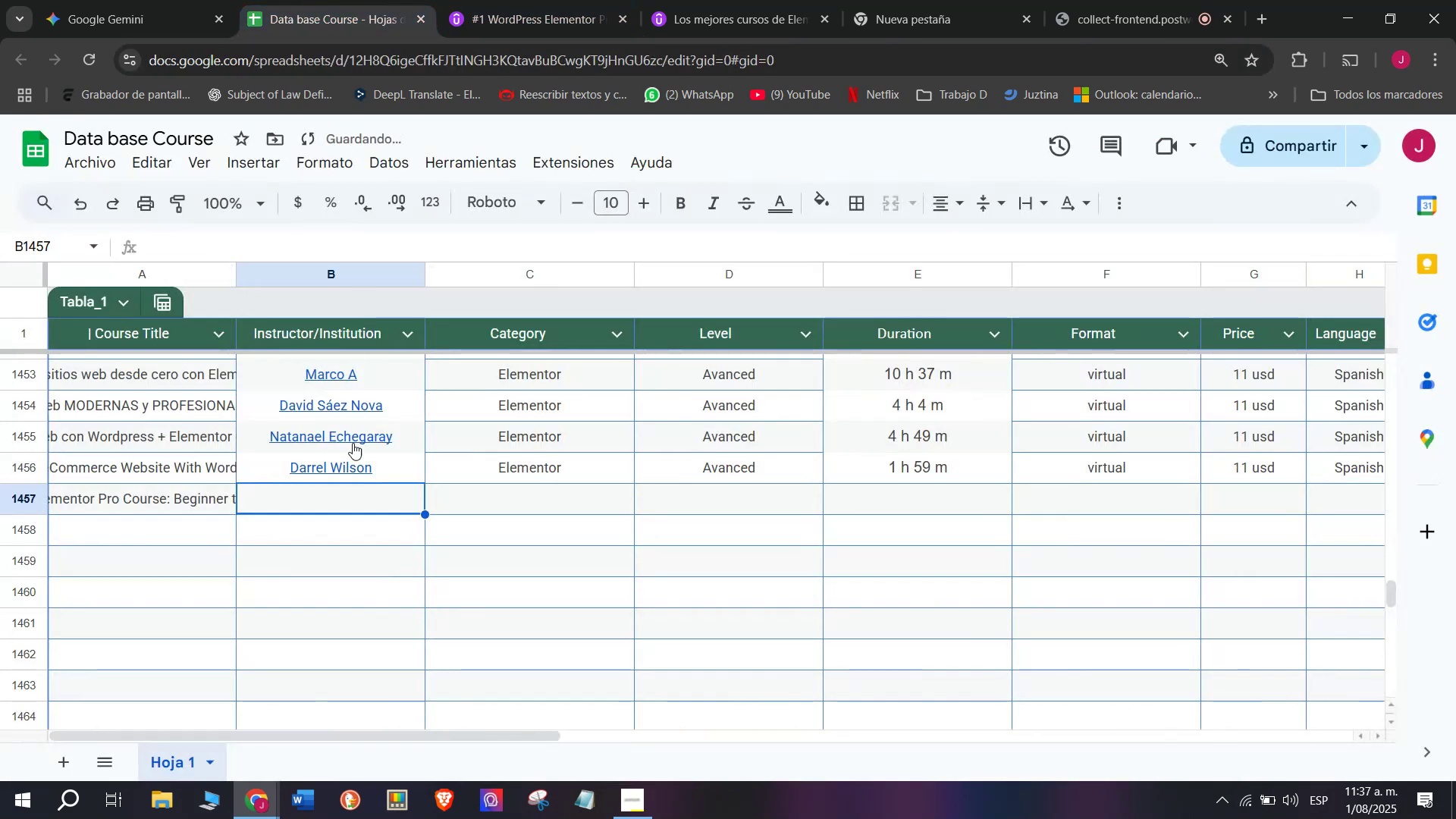 
key(Z)
 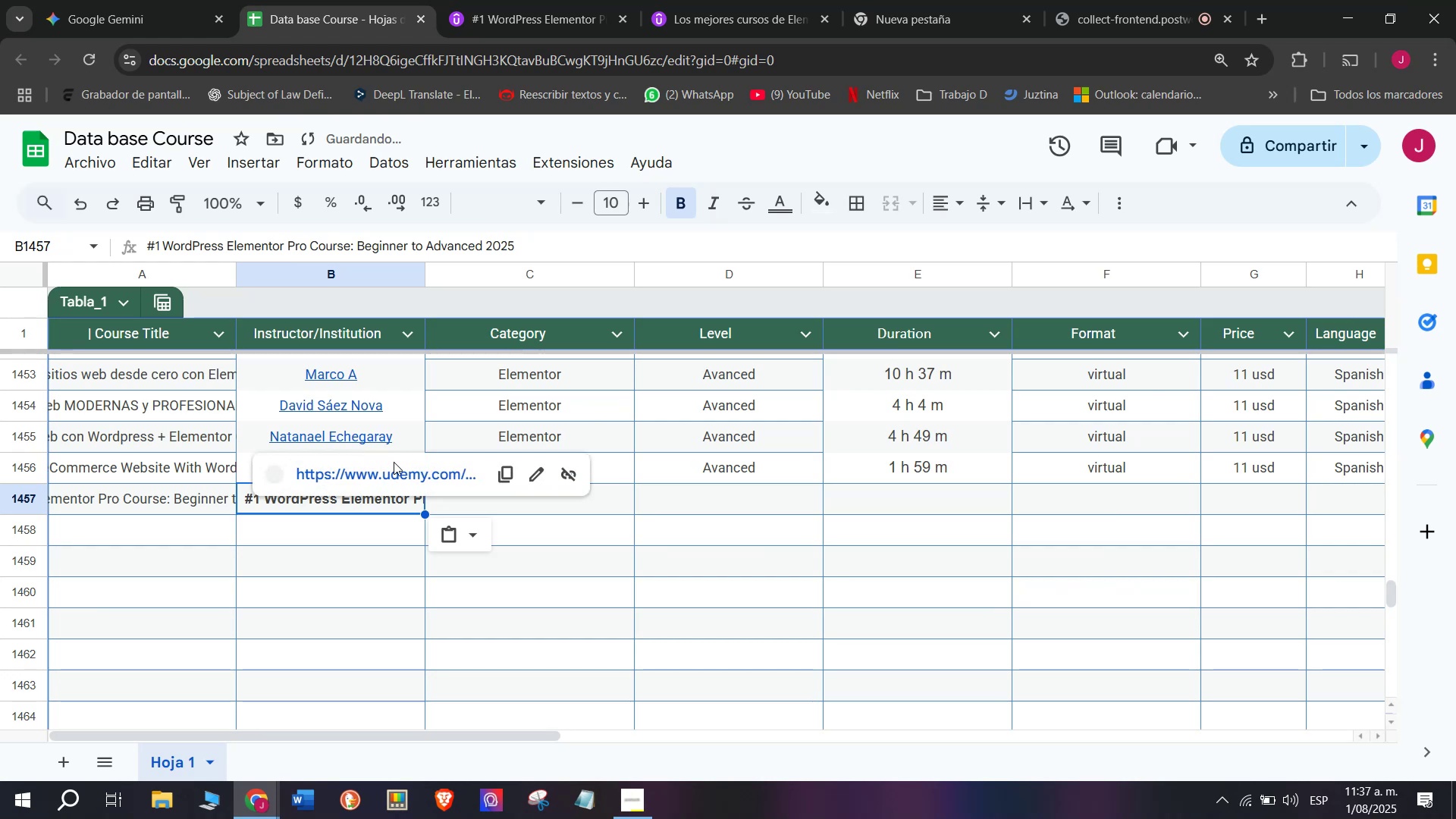 
key(Control+ControlLeft)
 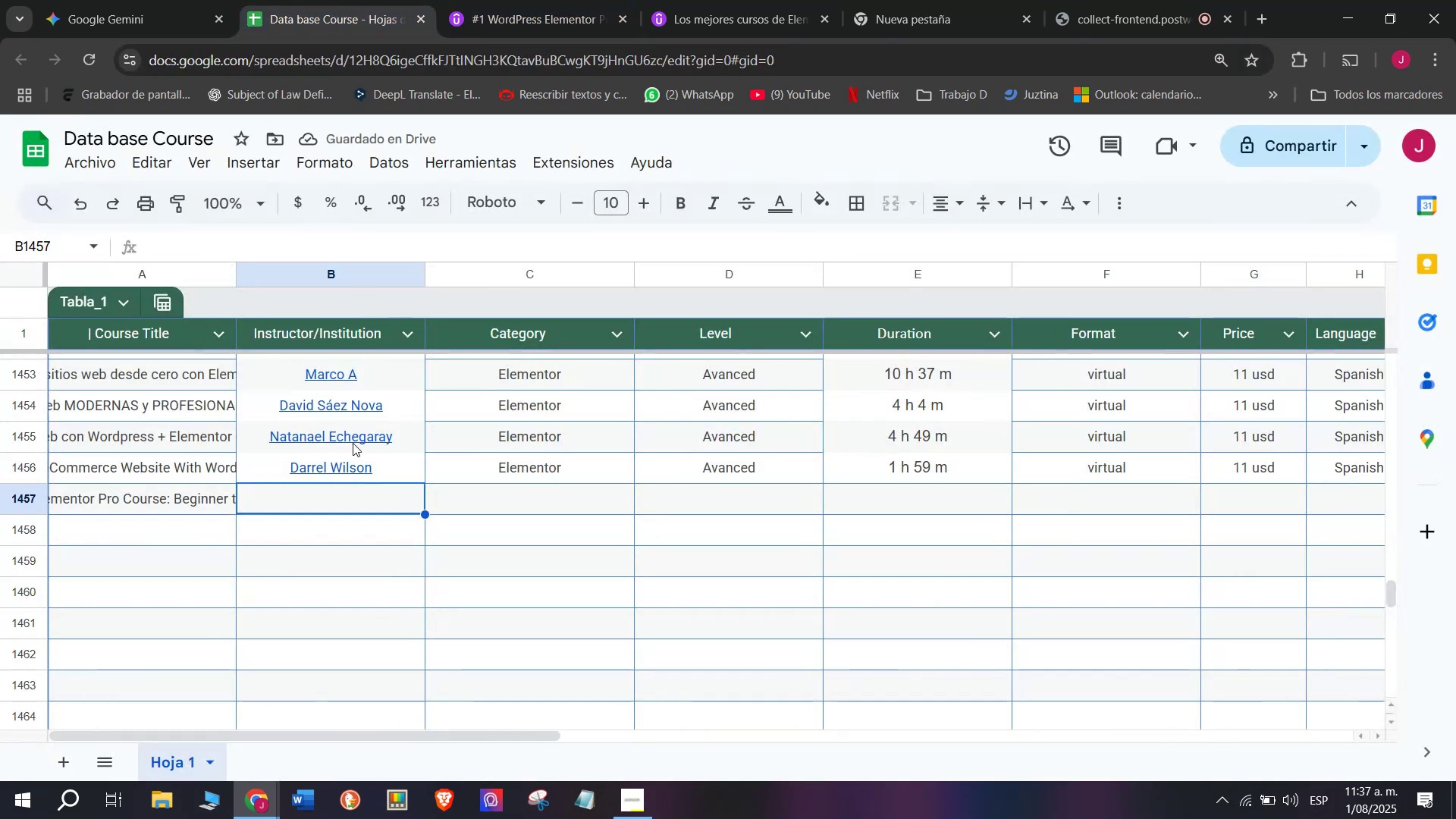 
key(Control+V)
 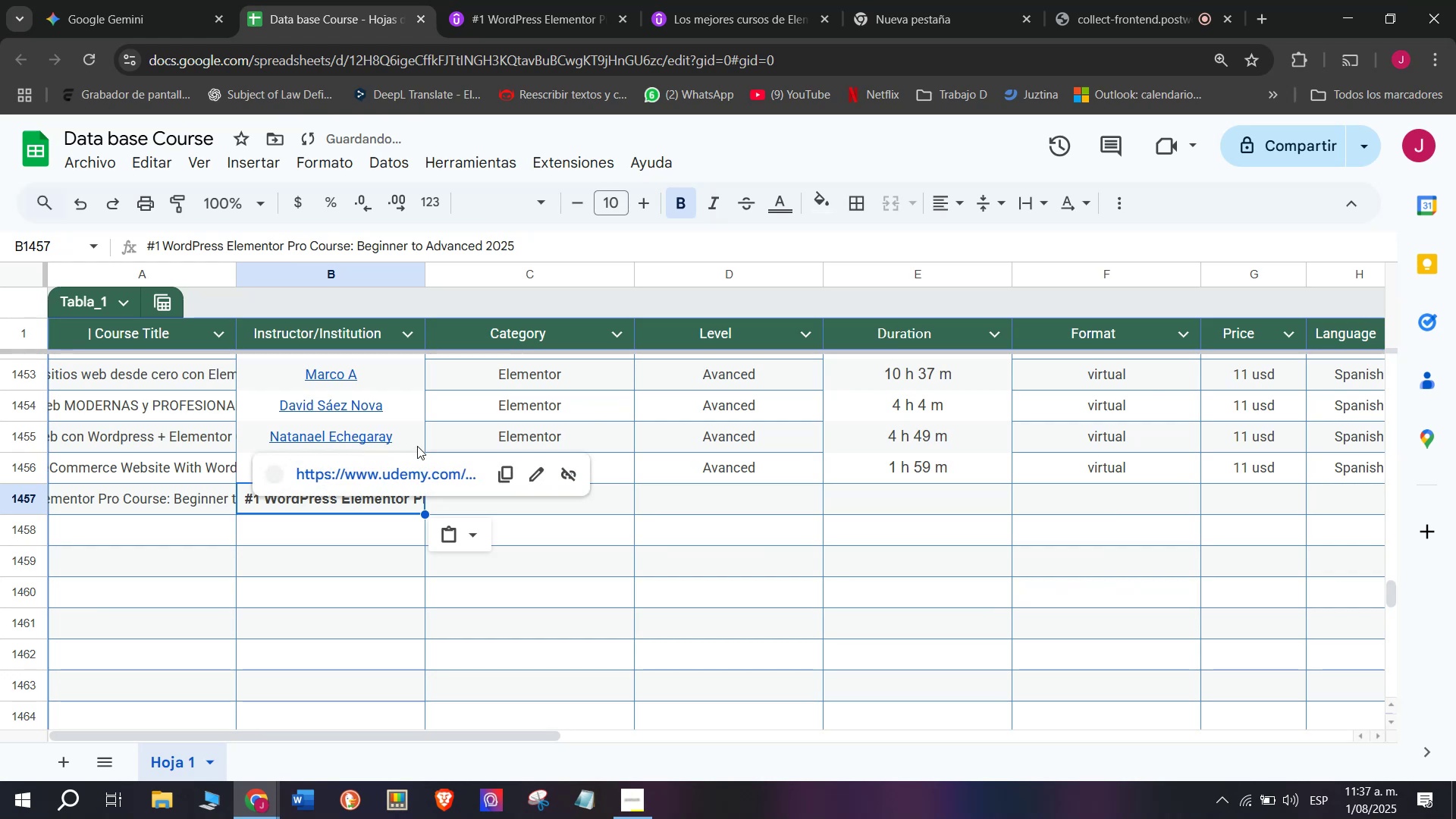 
key(Shift+ShiftLeft)
 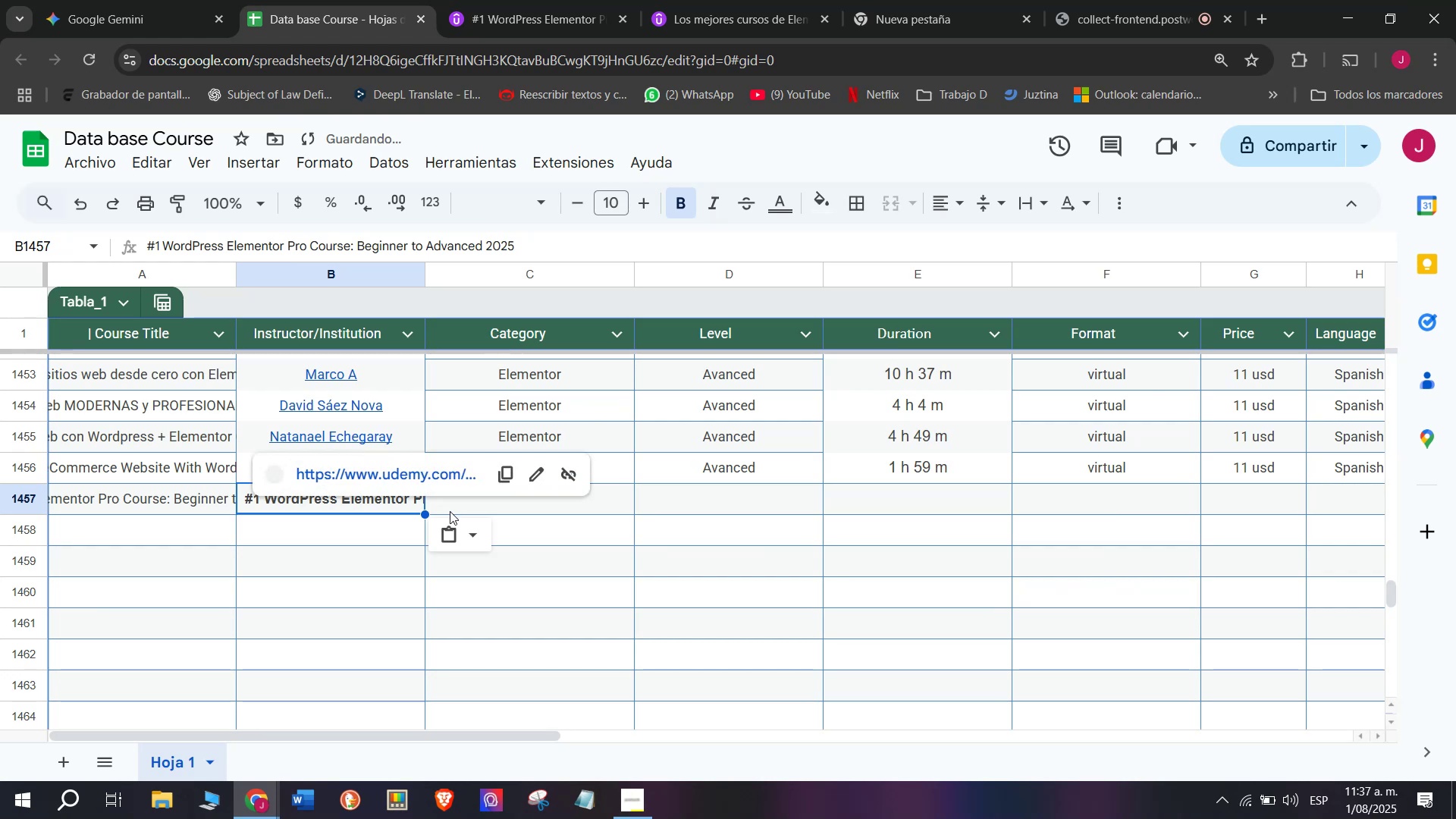 
key(Control+Shift+ControlLeft)
 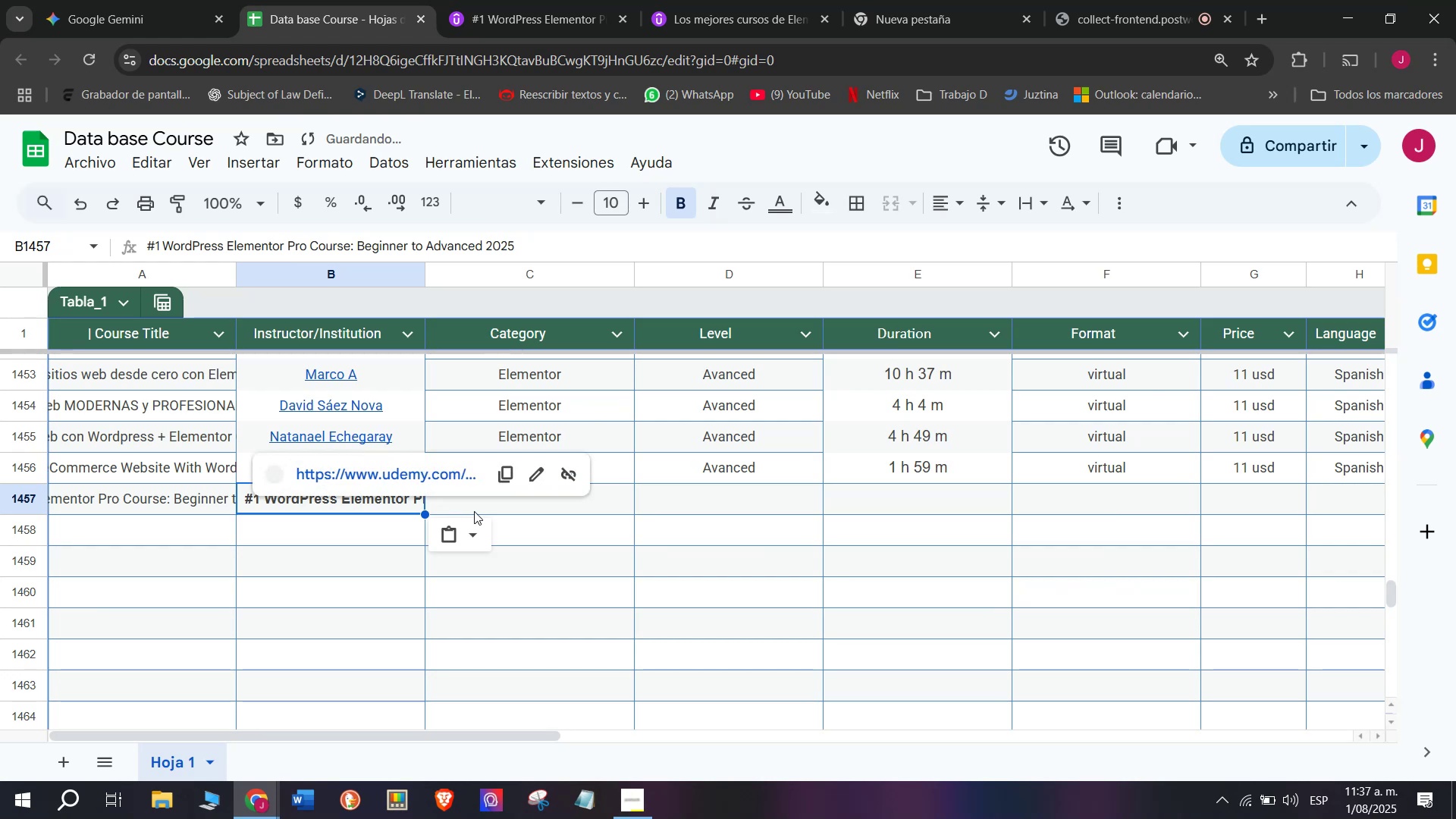 
key(Control+Shift+Z)
 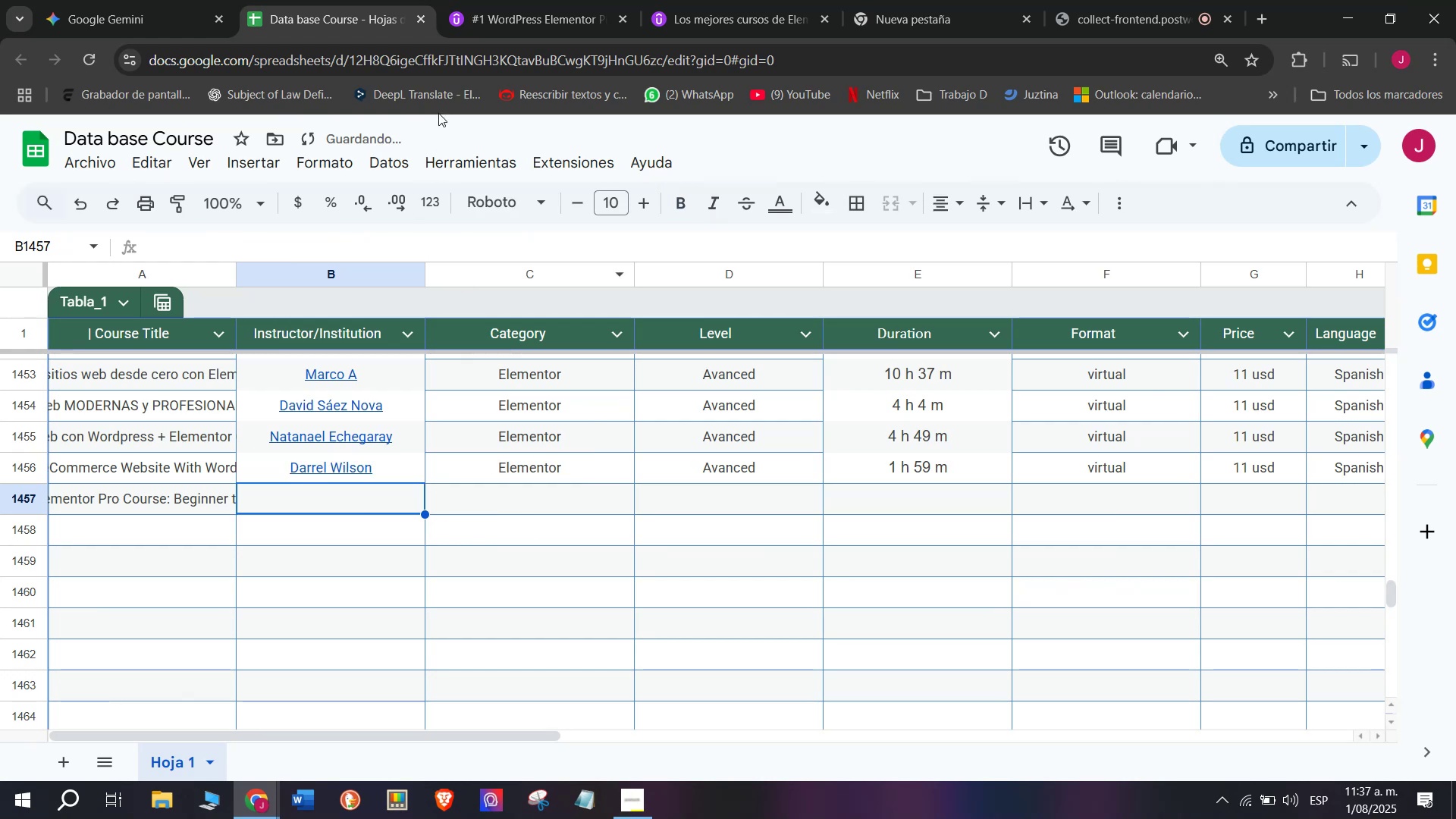 
left_click([524, 0])
 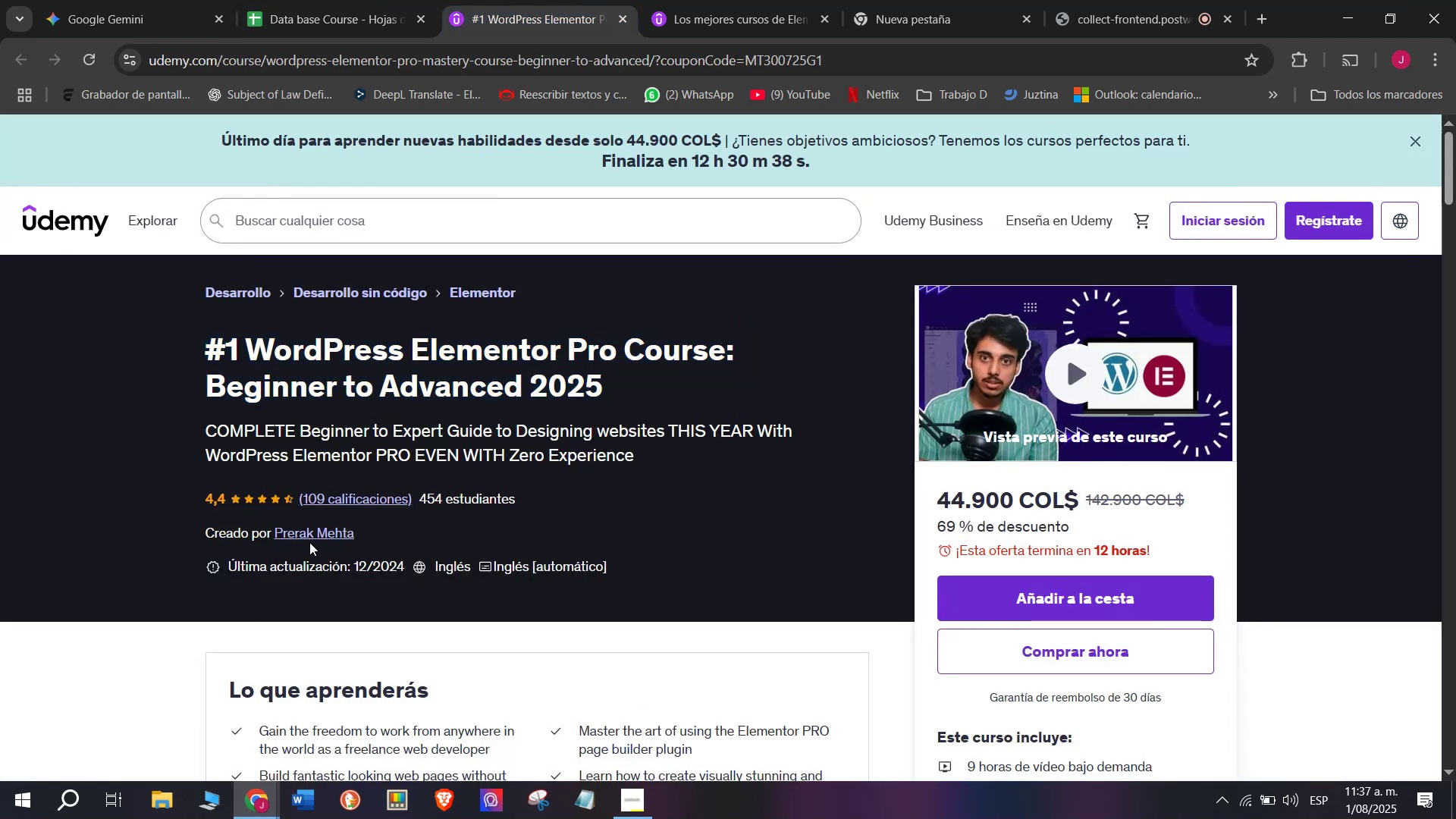 
double_click([309, 539])
 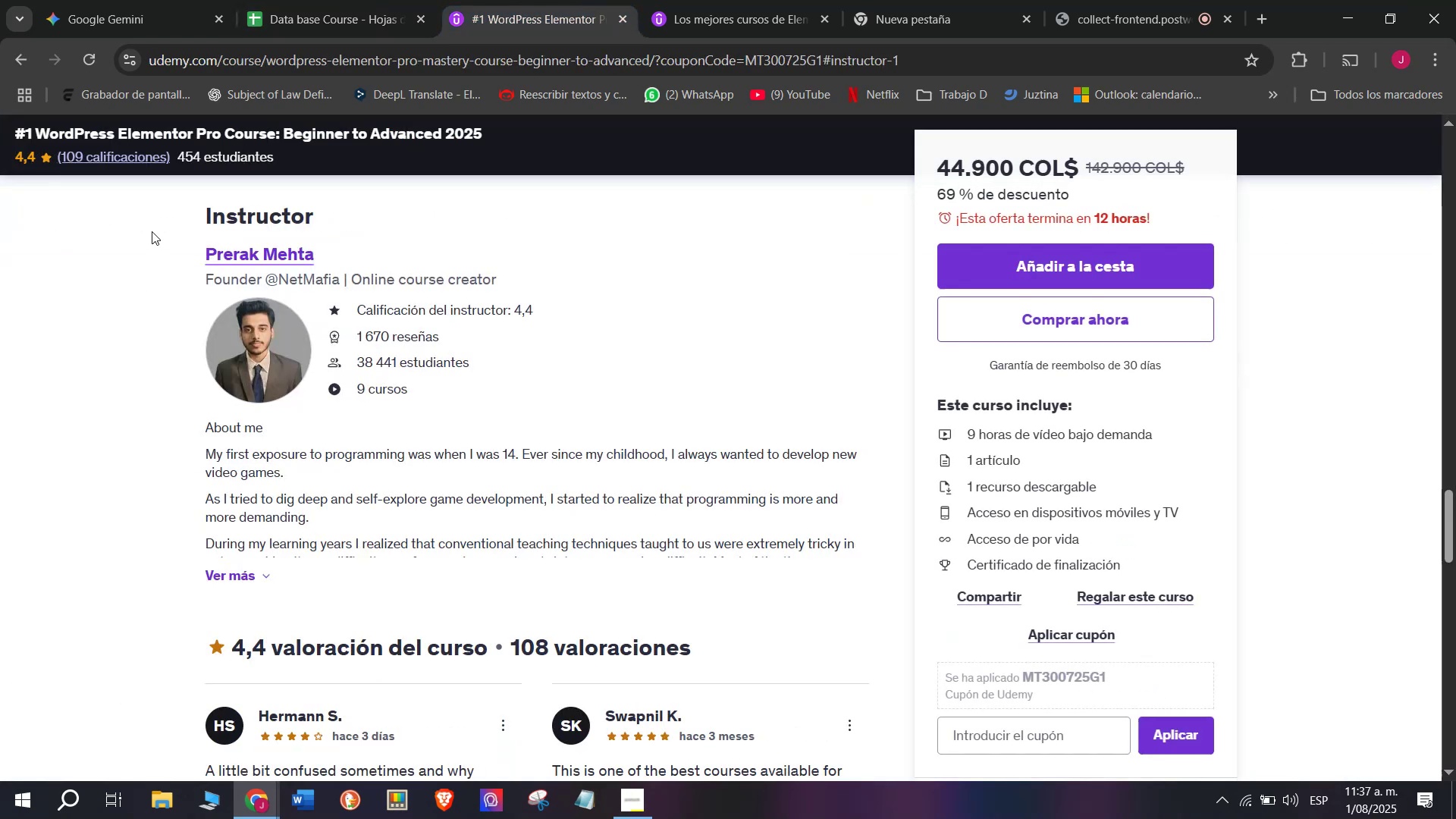 
left_click_drag(start_coordinate=[179, 246], to_coordinate=[337, 255])
 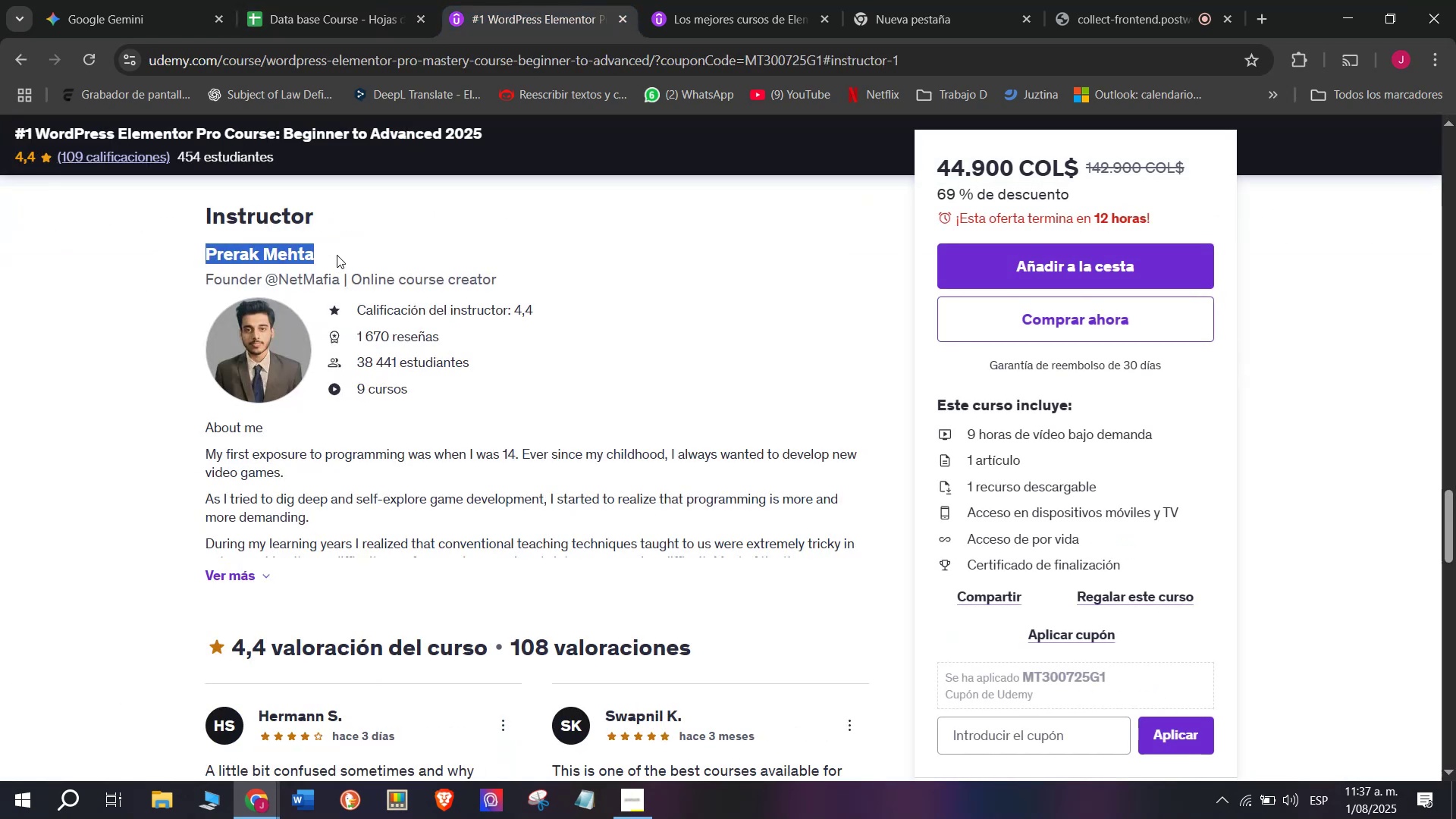 
key(Break)
 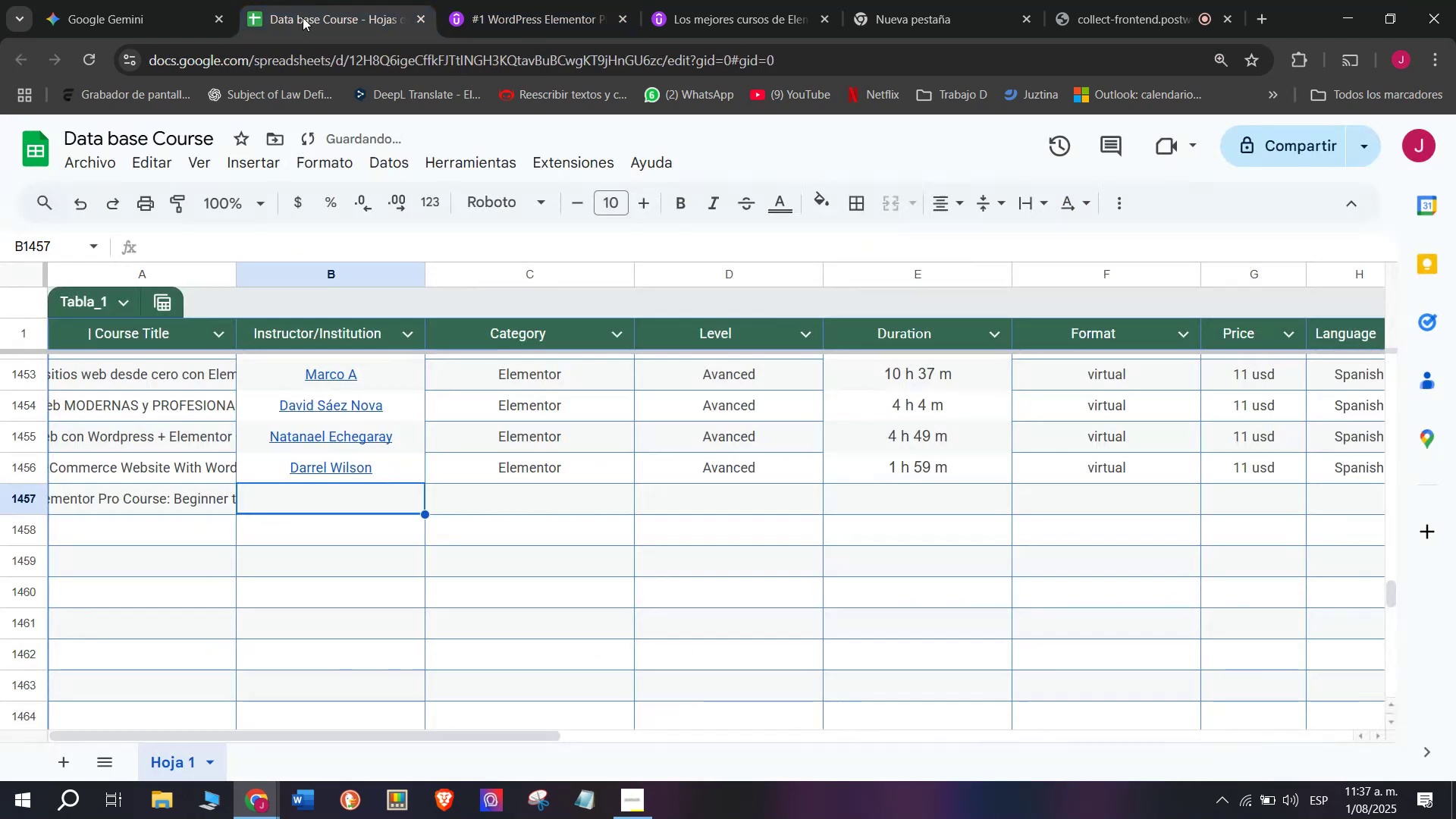 
key(Control+ControlLeft)
 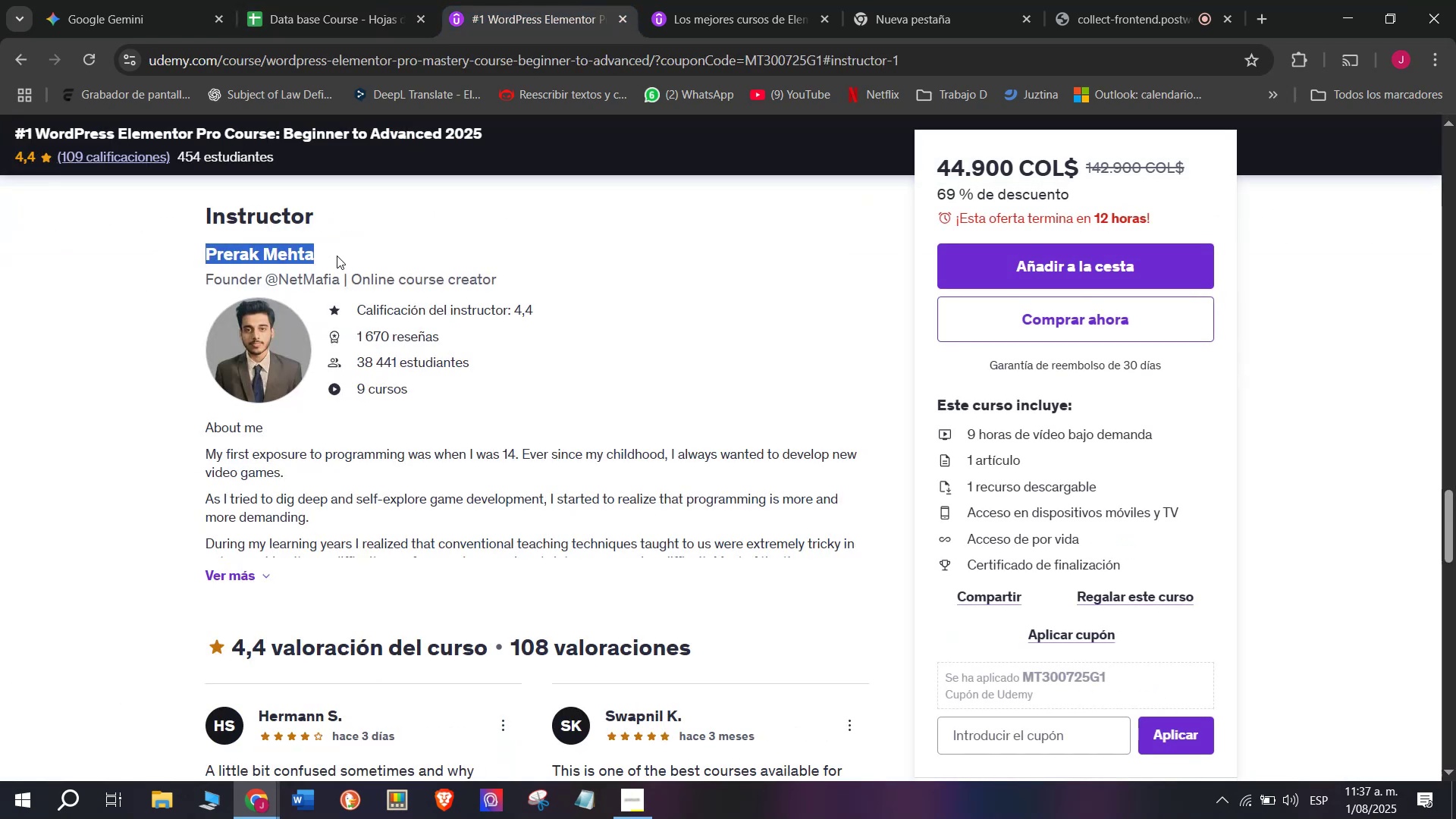 
key(Control+C)
 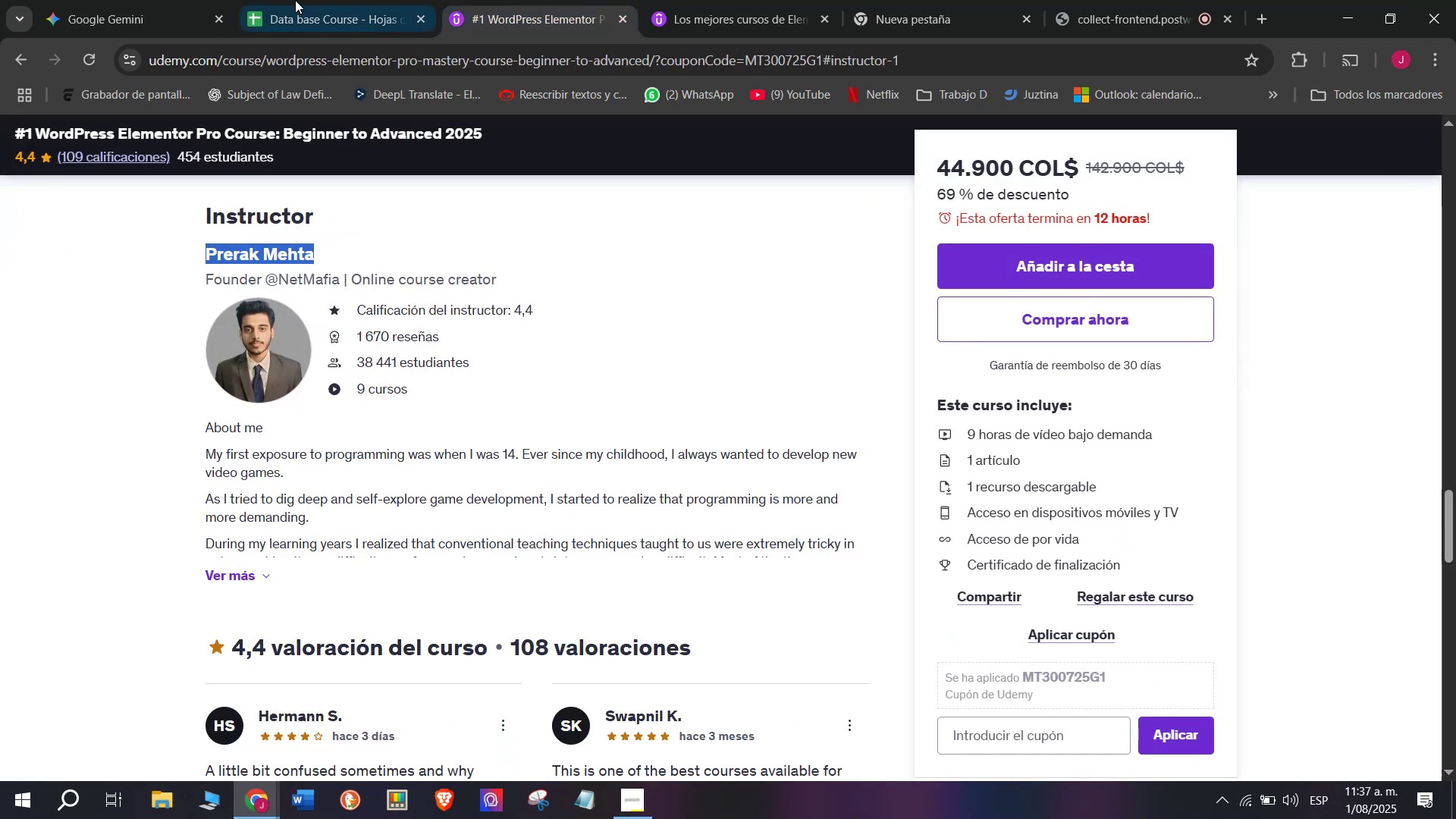 
left_click([295, 0])
 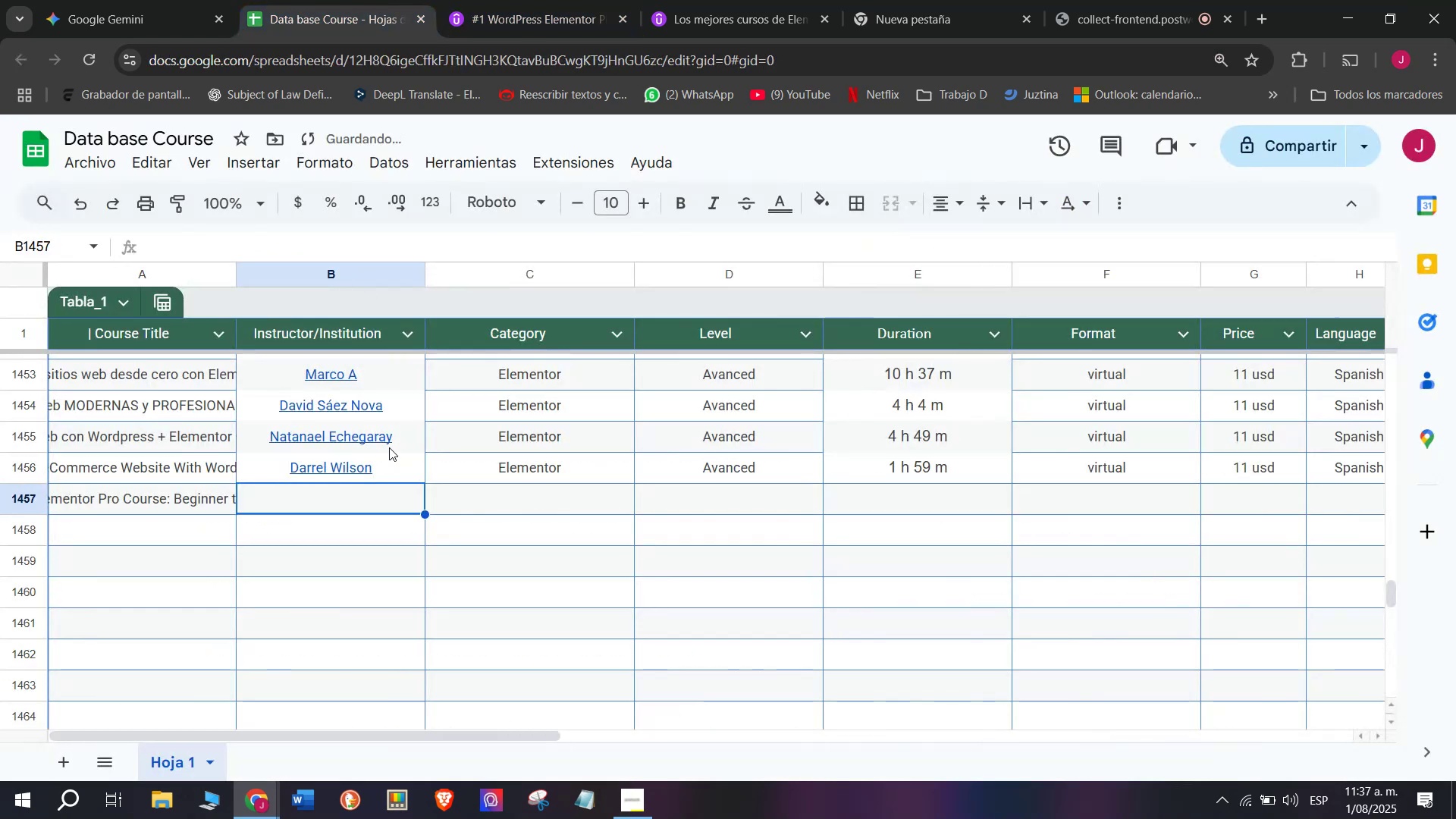 
key(Z)
 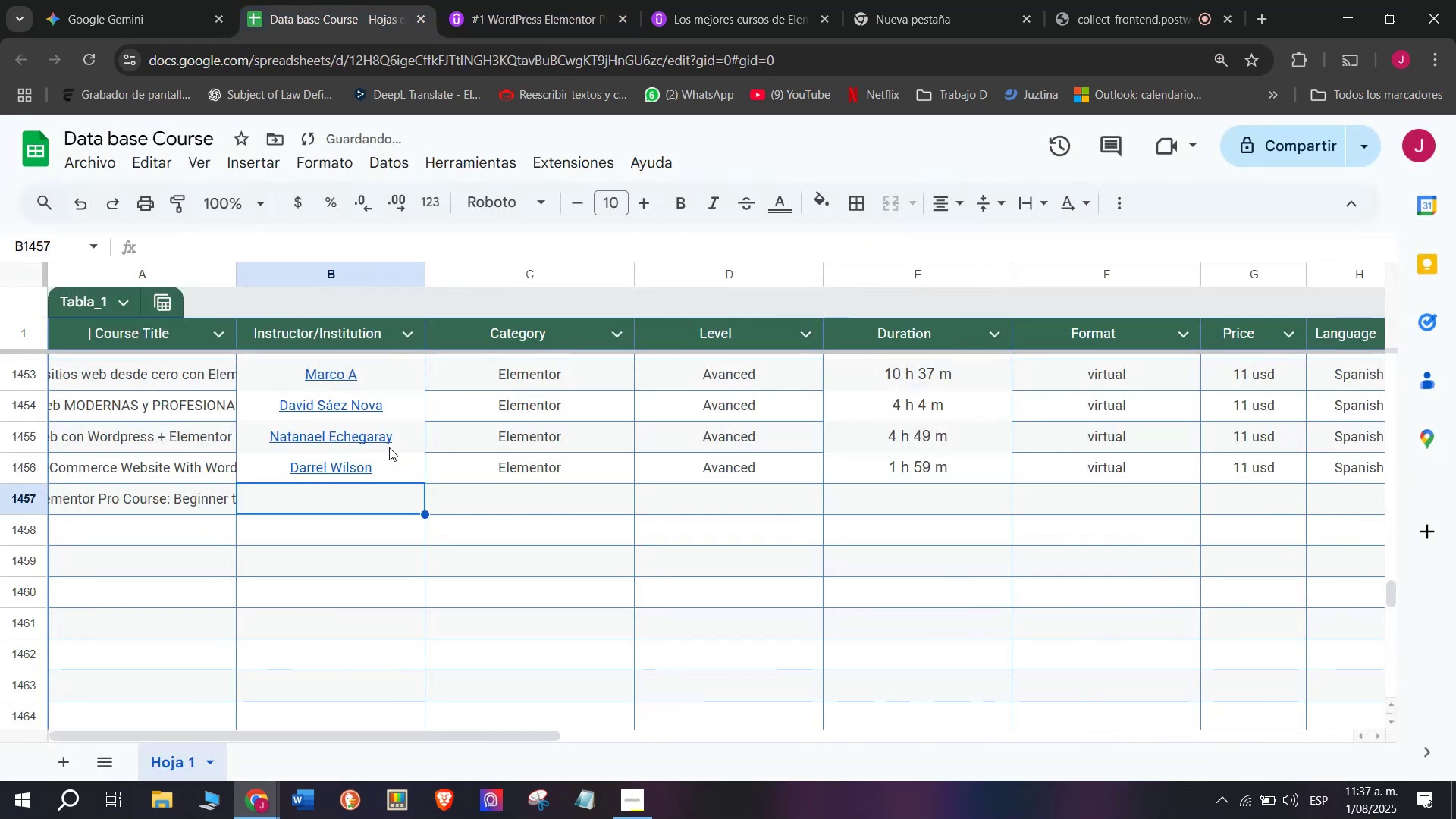 
key(Control+ControlLeft)
 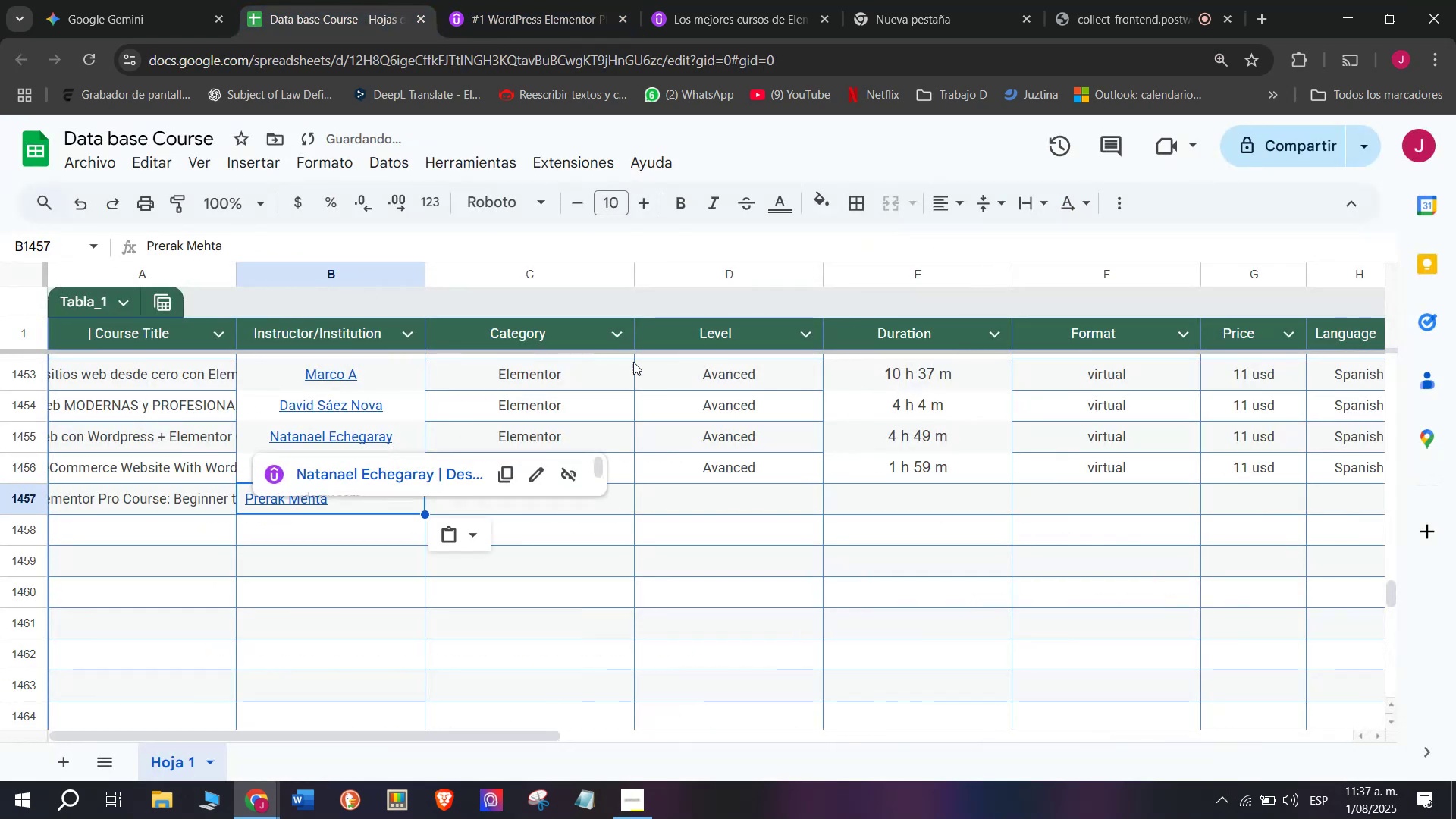 
key(Control+V)
 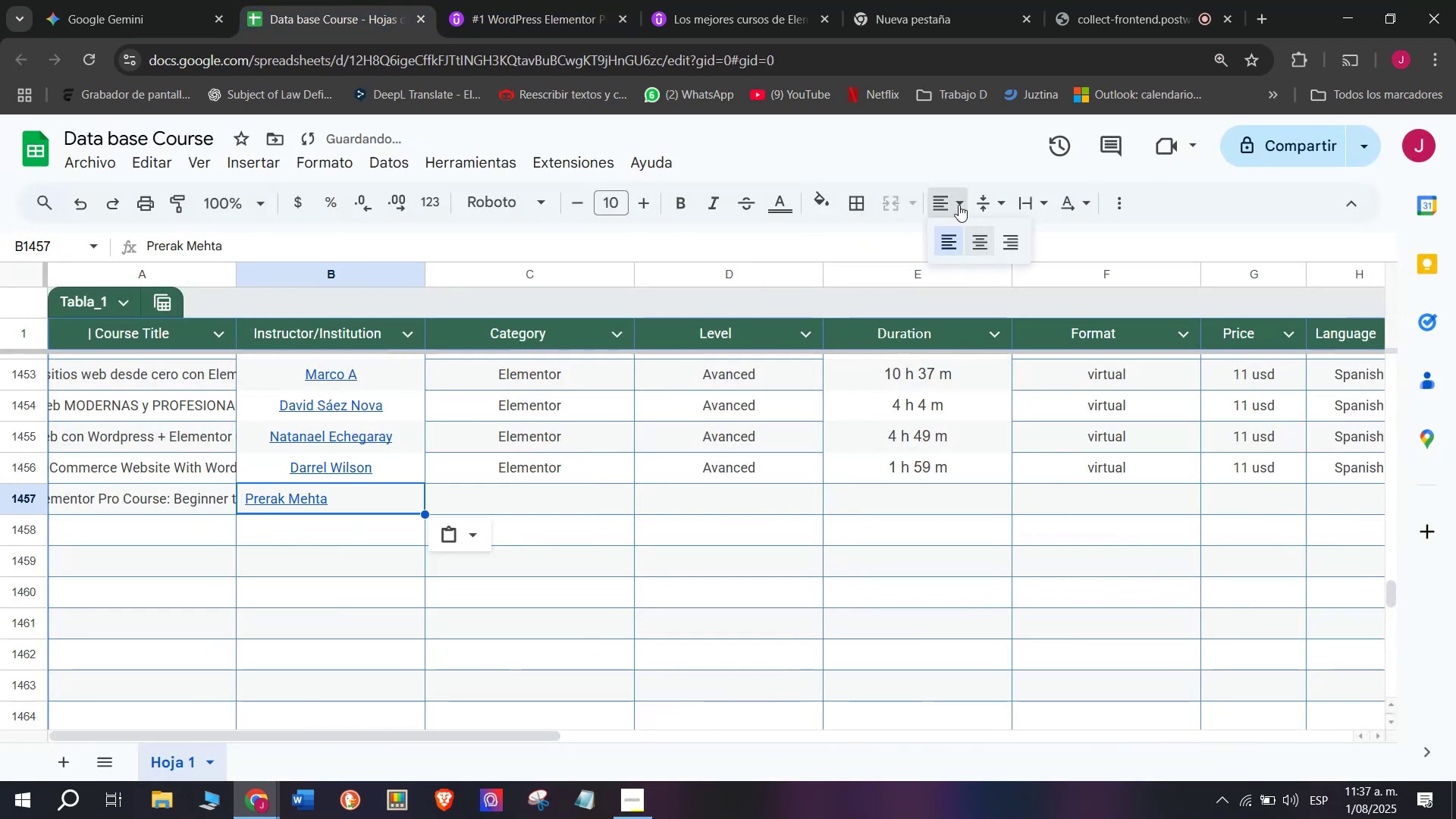 
double_click([977, 237])
 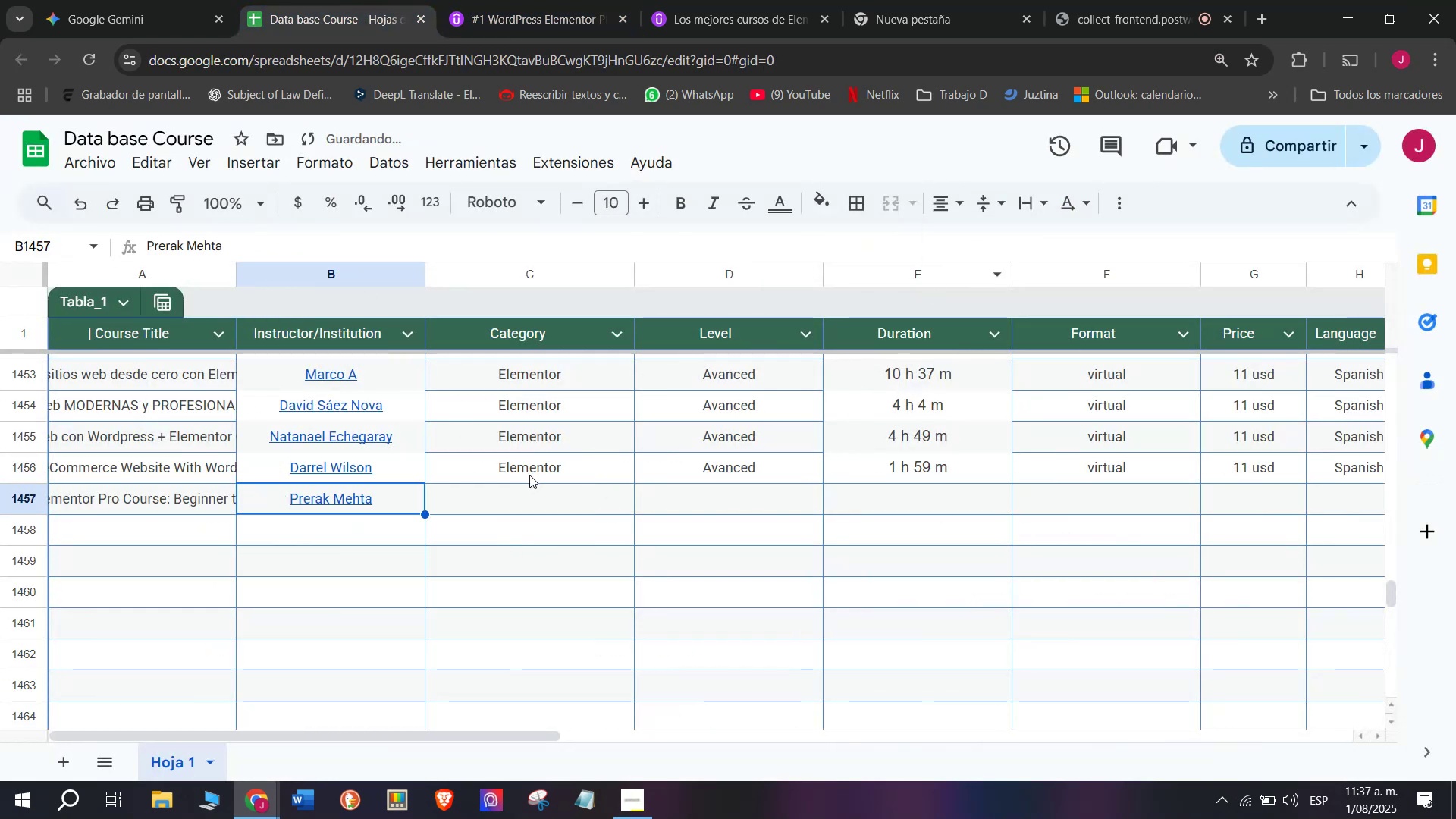 
left_click([529, 475])
 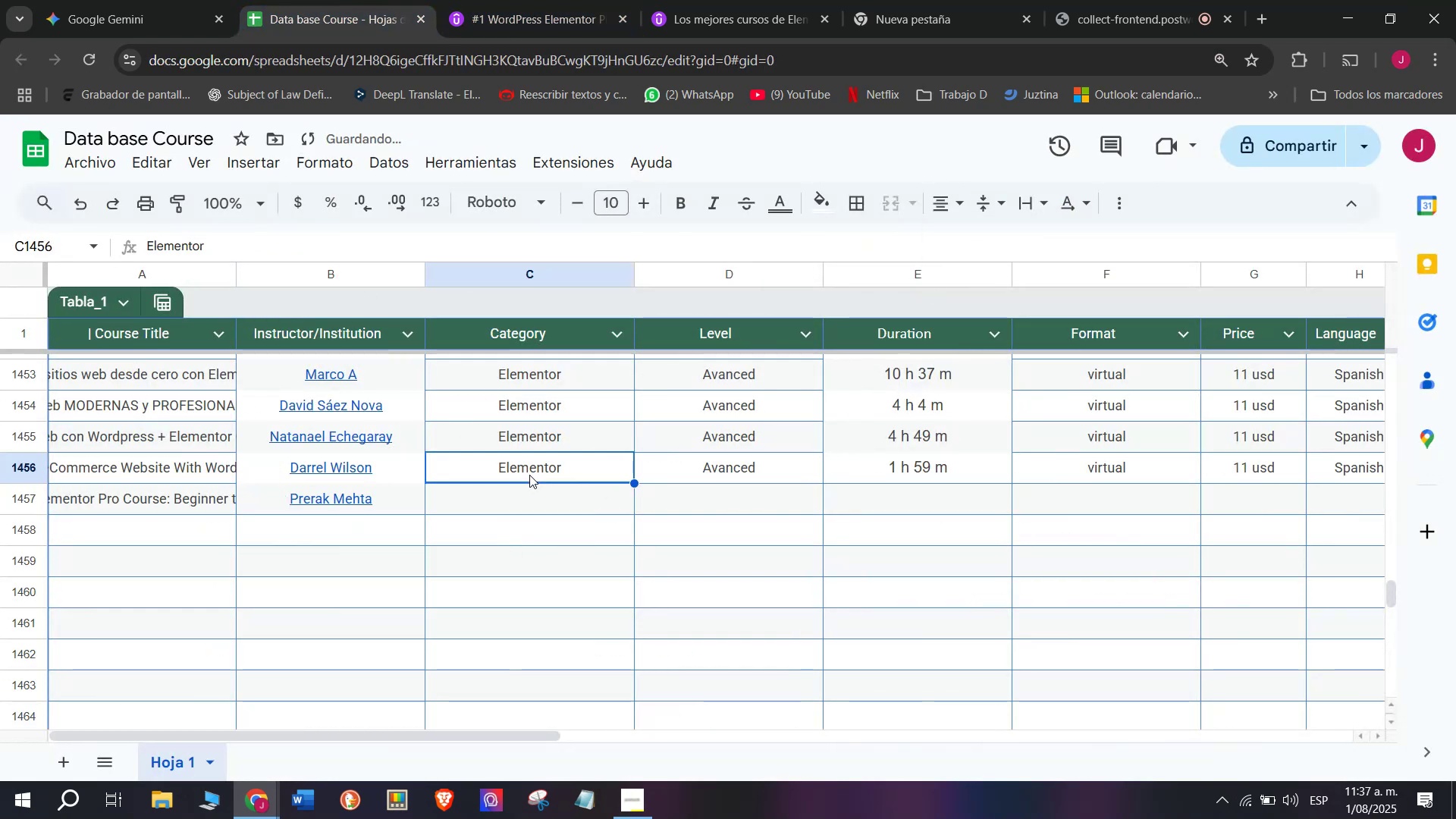 
key(Break)
 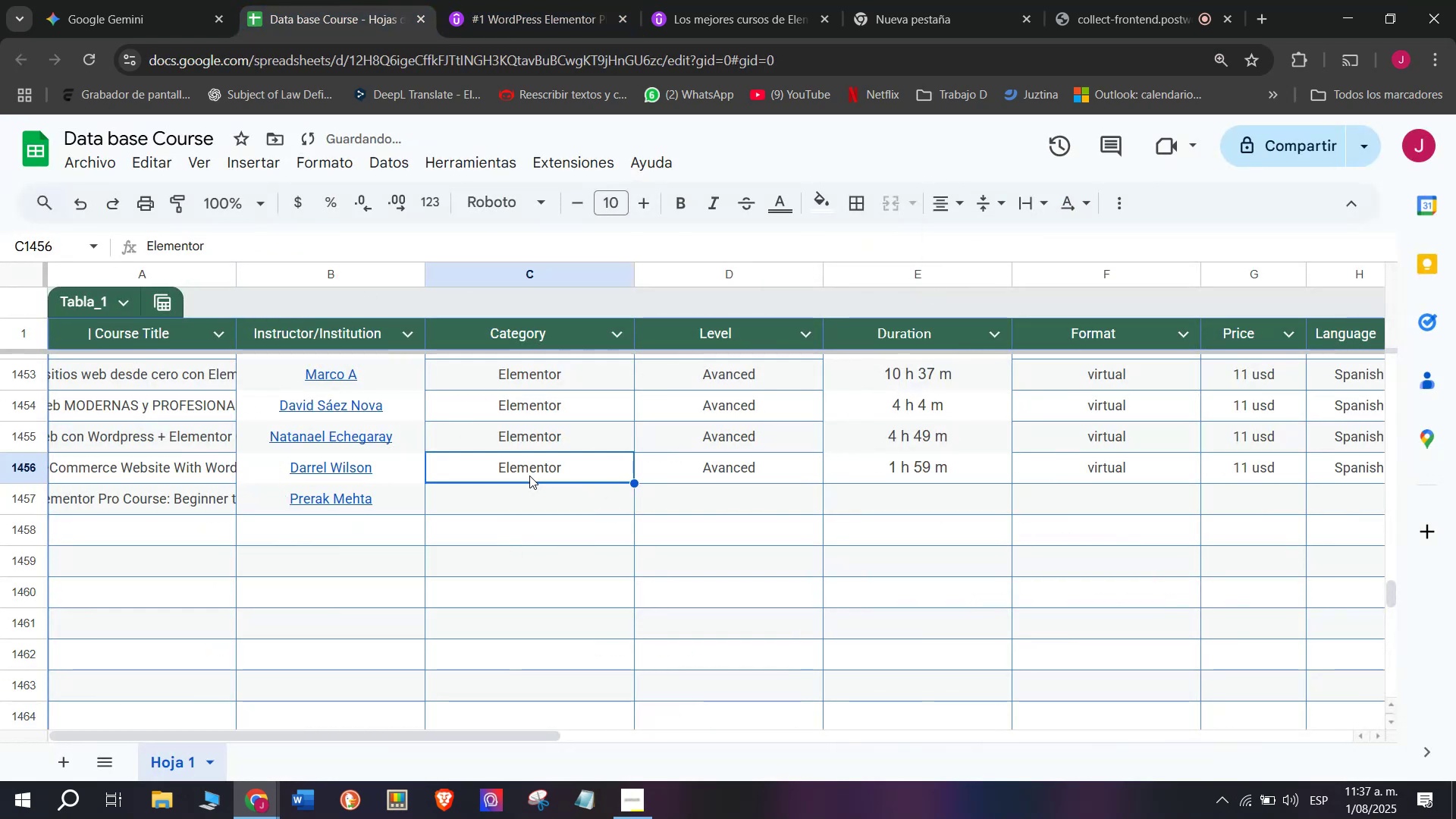 
key(Control+ControlLeft)
 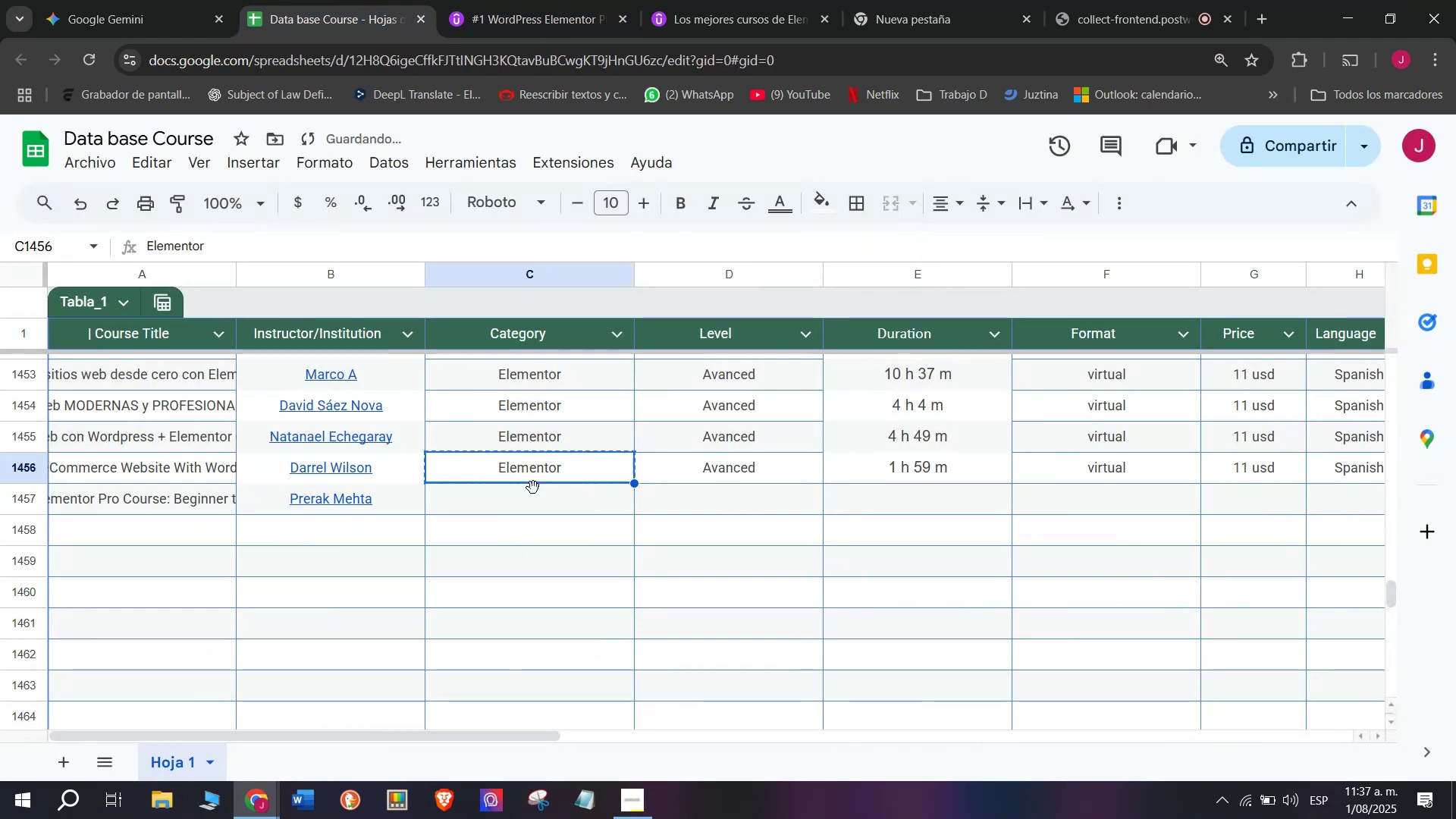 
key(Control+C)
 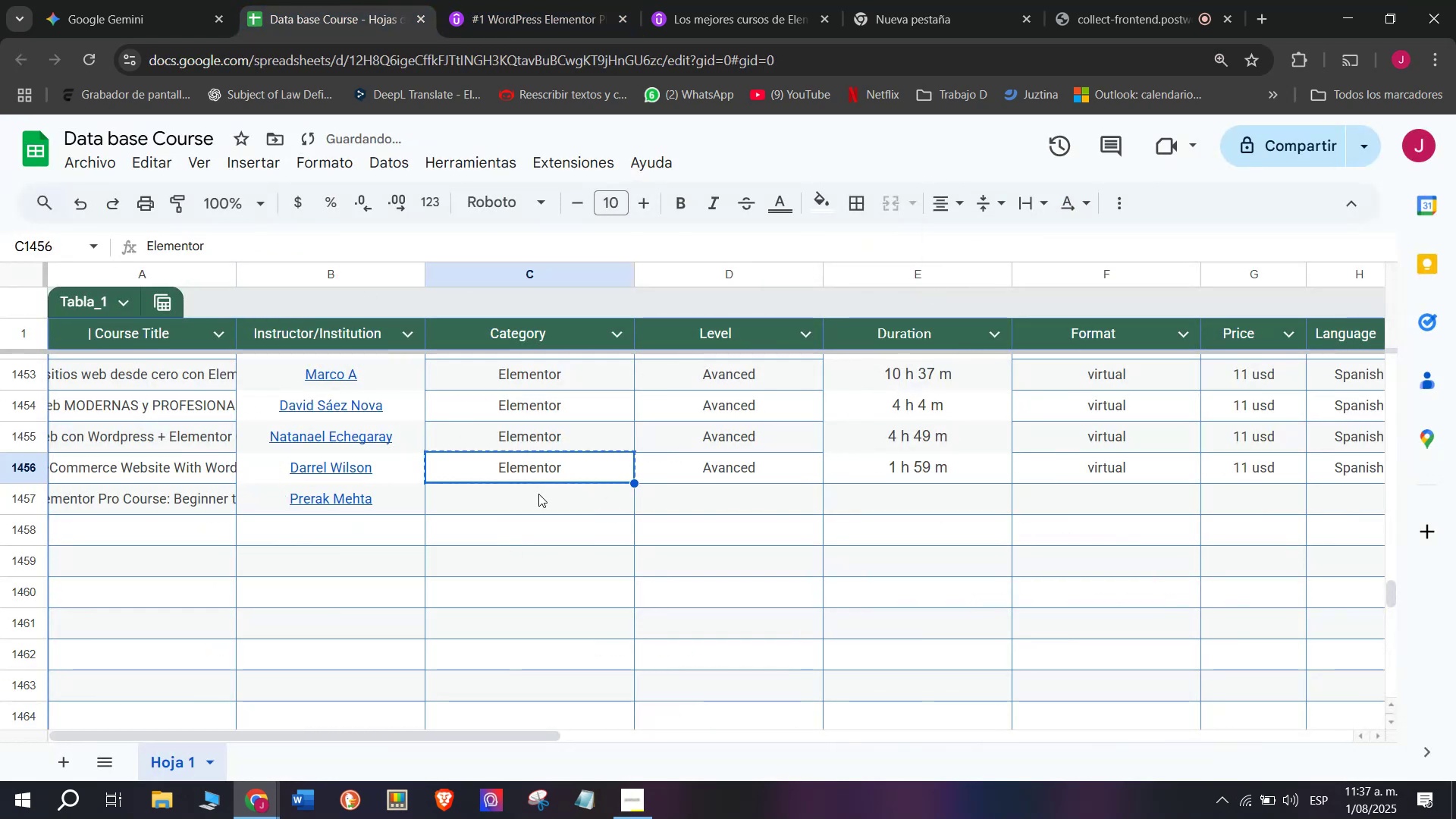 
double_click([538, 494])
 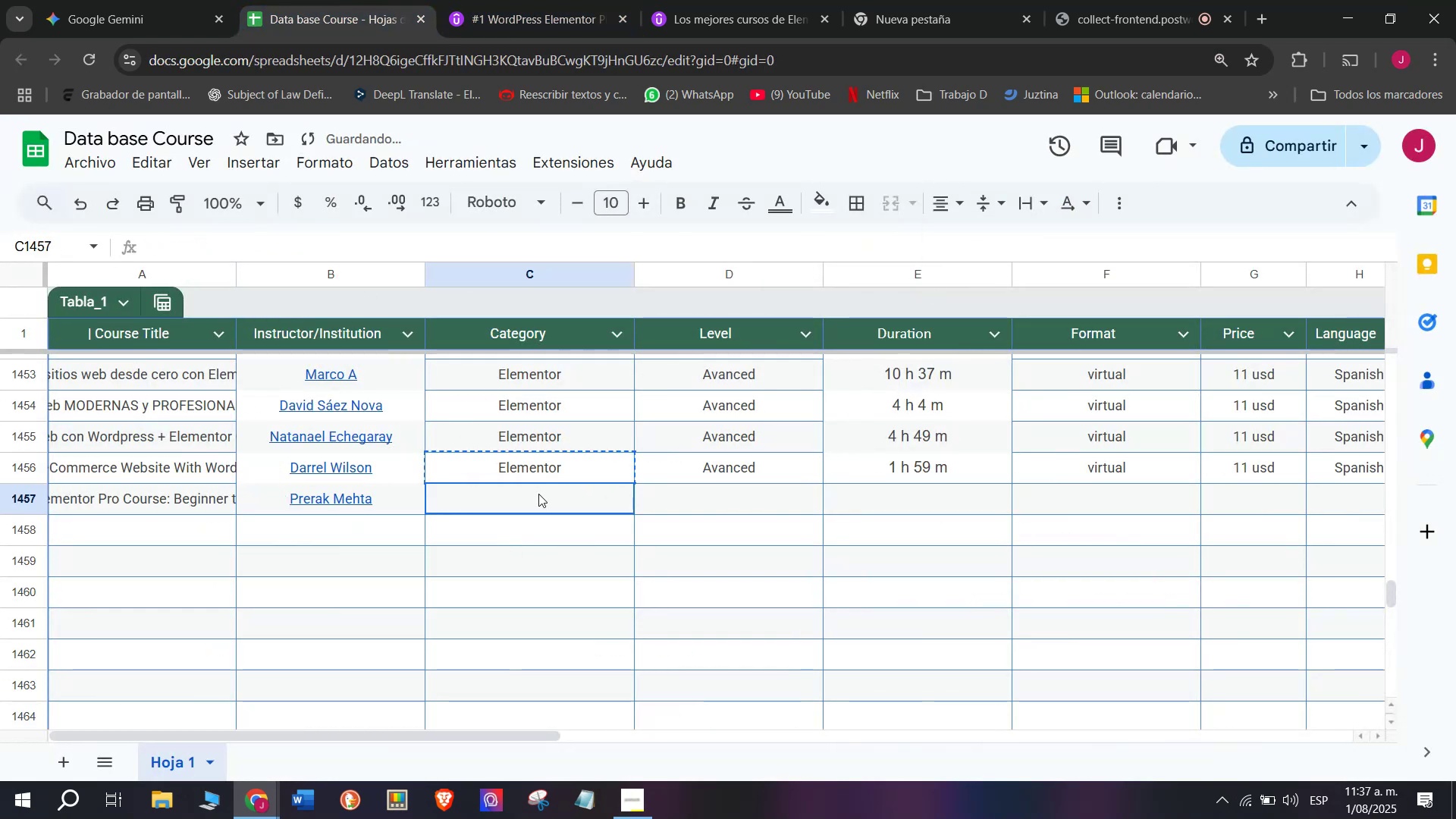 
key(Control+ControlLeft)
 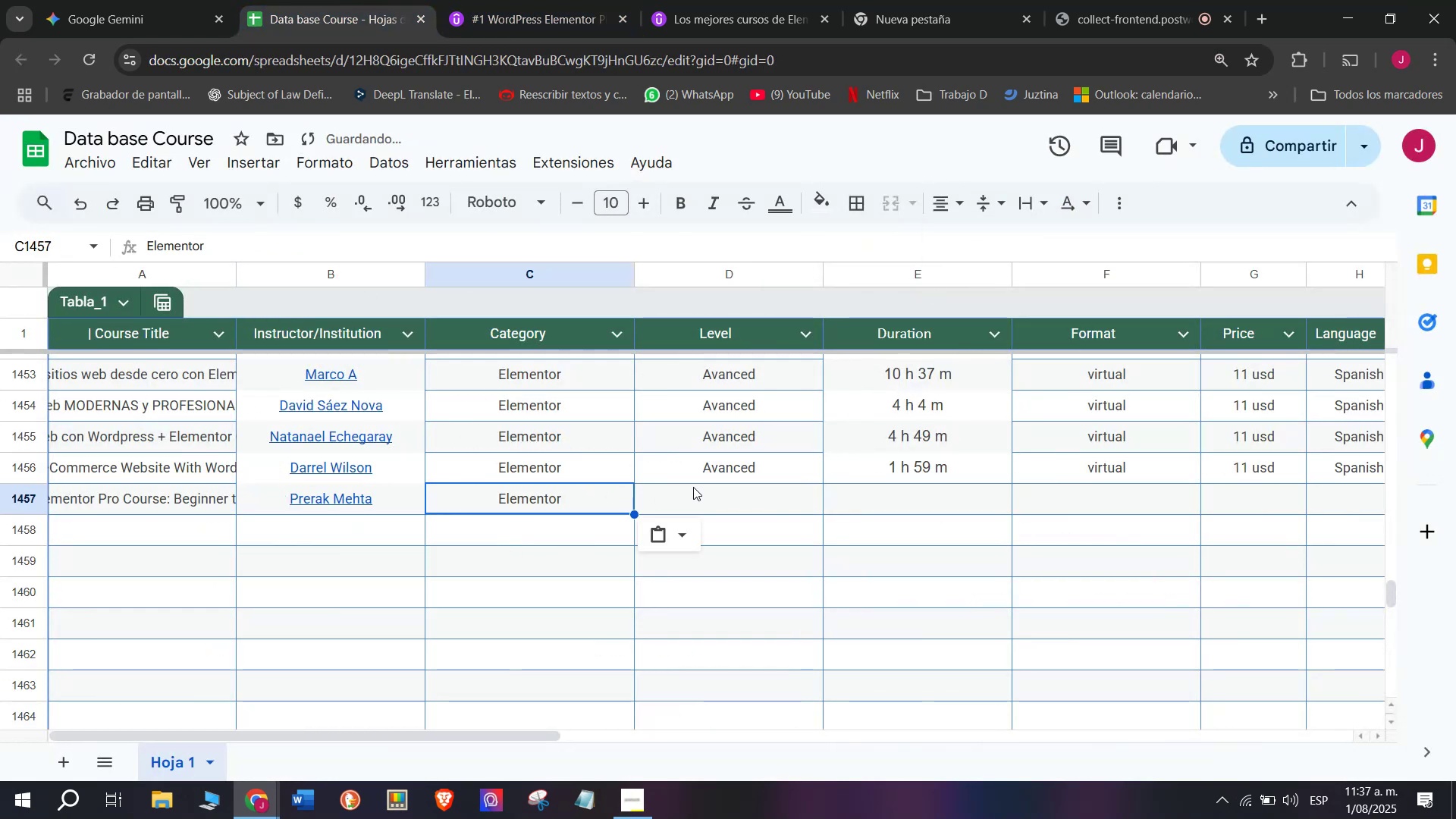 
key(Z)
 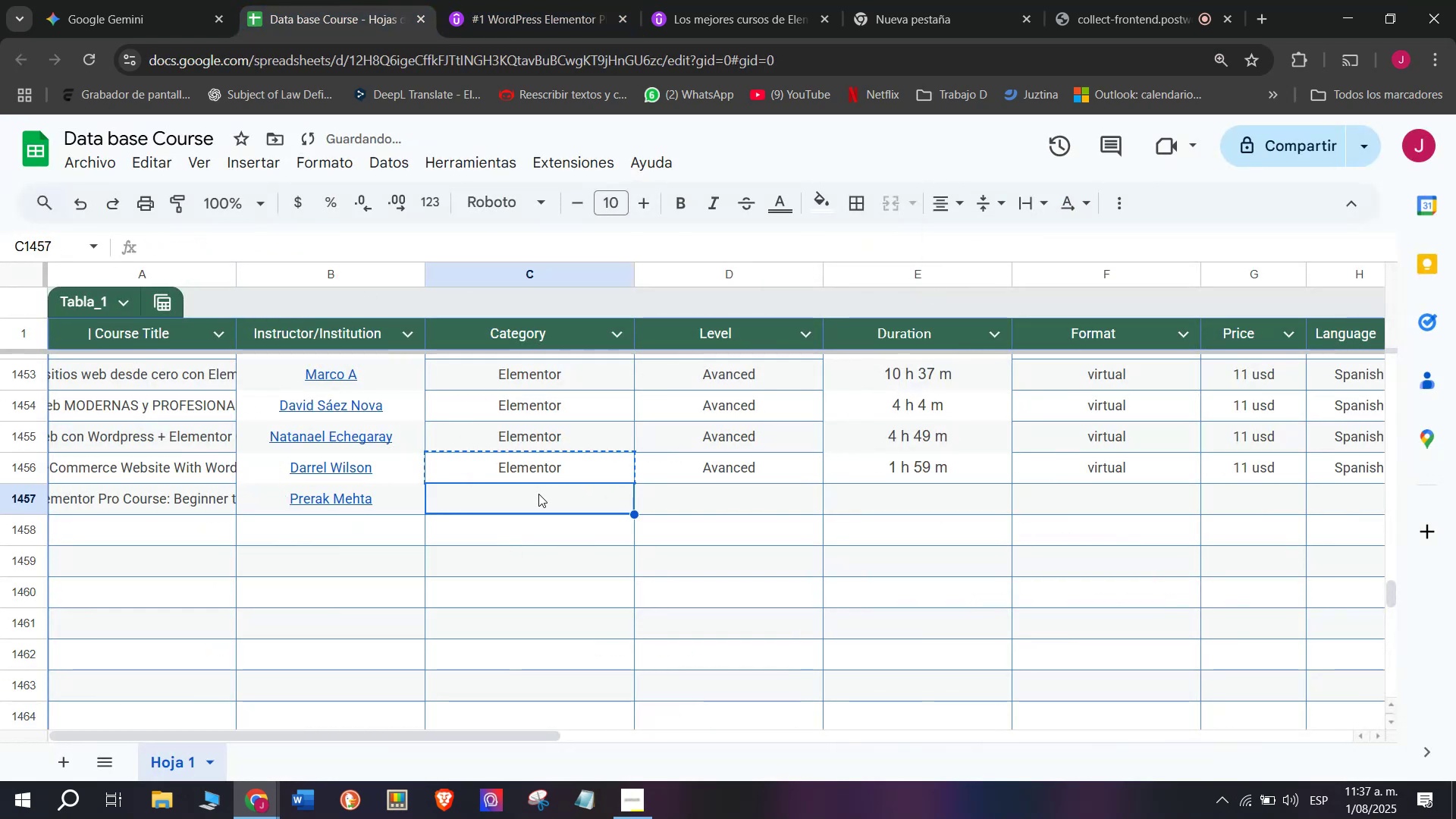 
key(Control+V)
 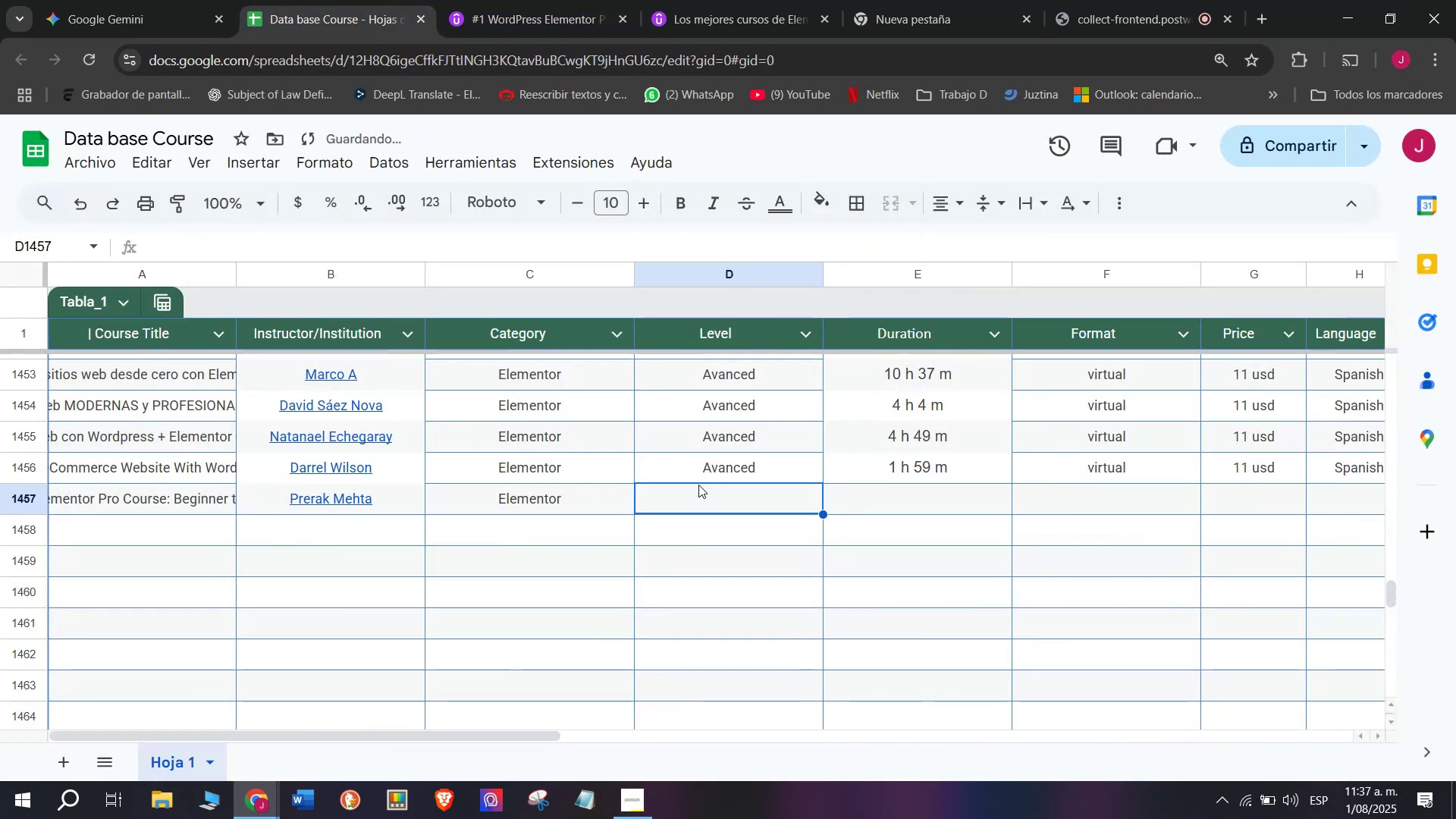 
double_click([720, 462])
 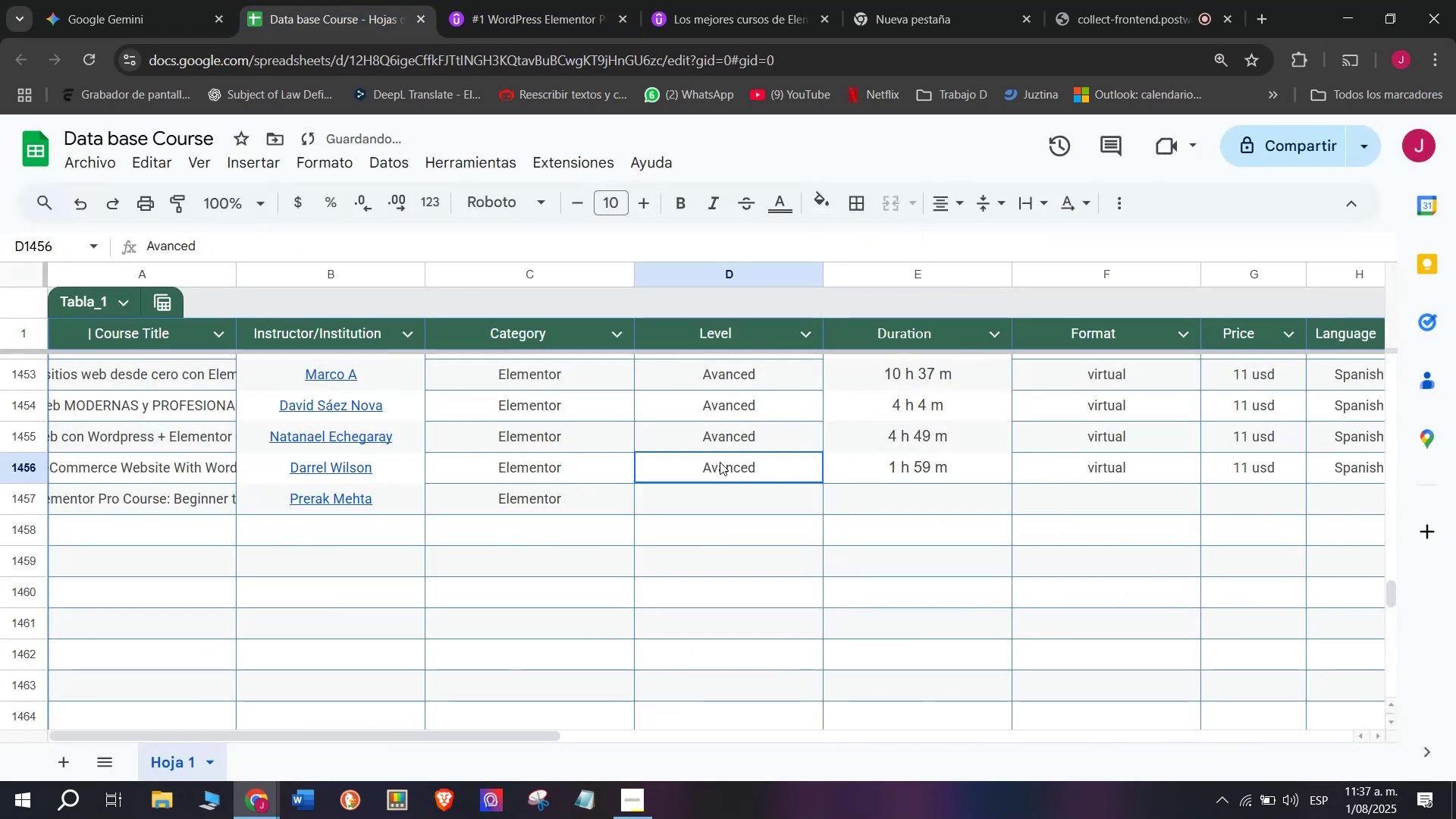 
key(Break)
 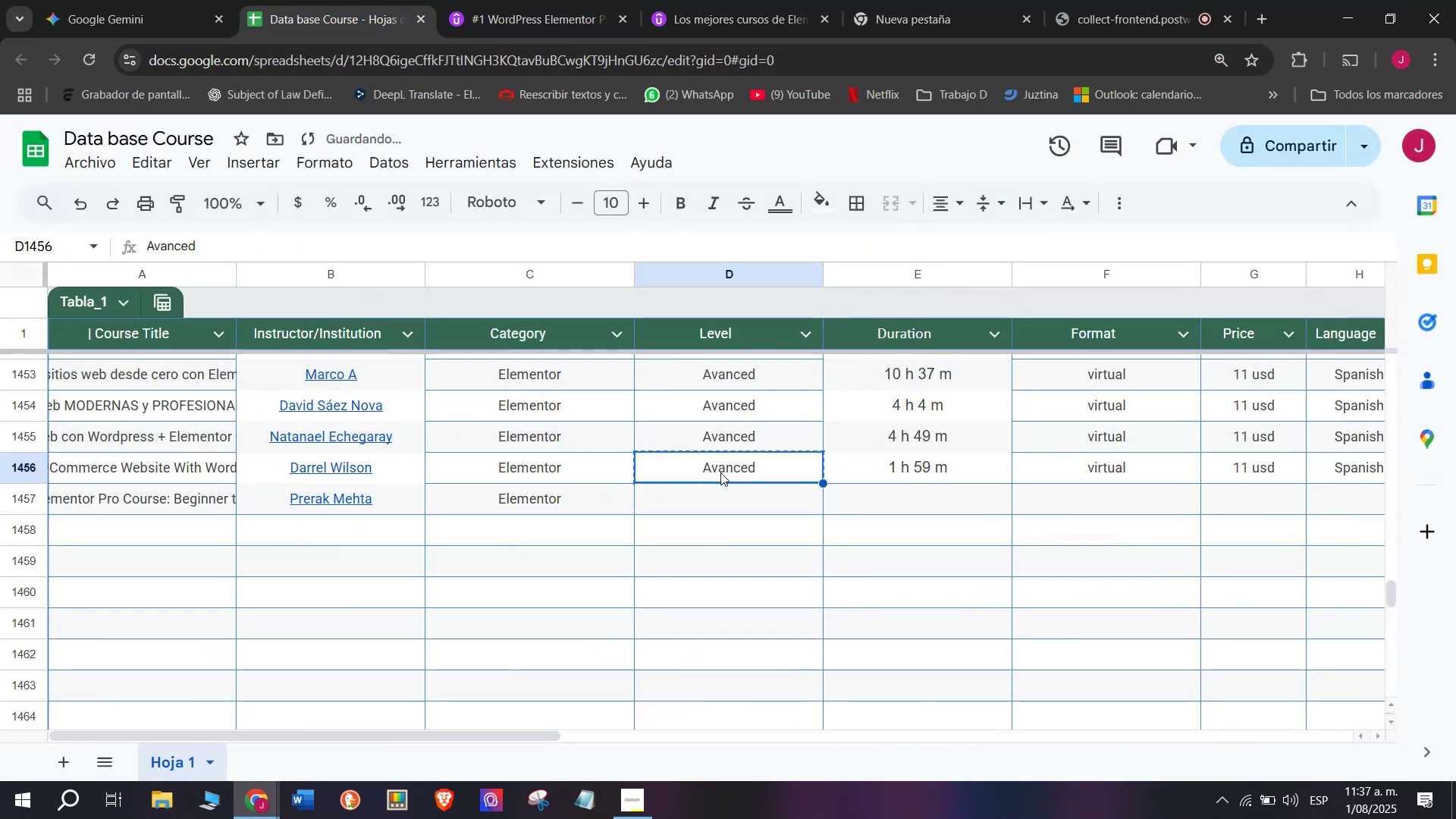 
key(Control+ControlLeft)
 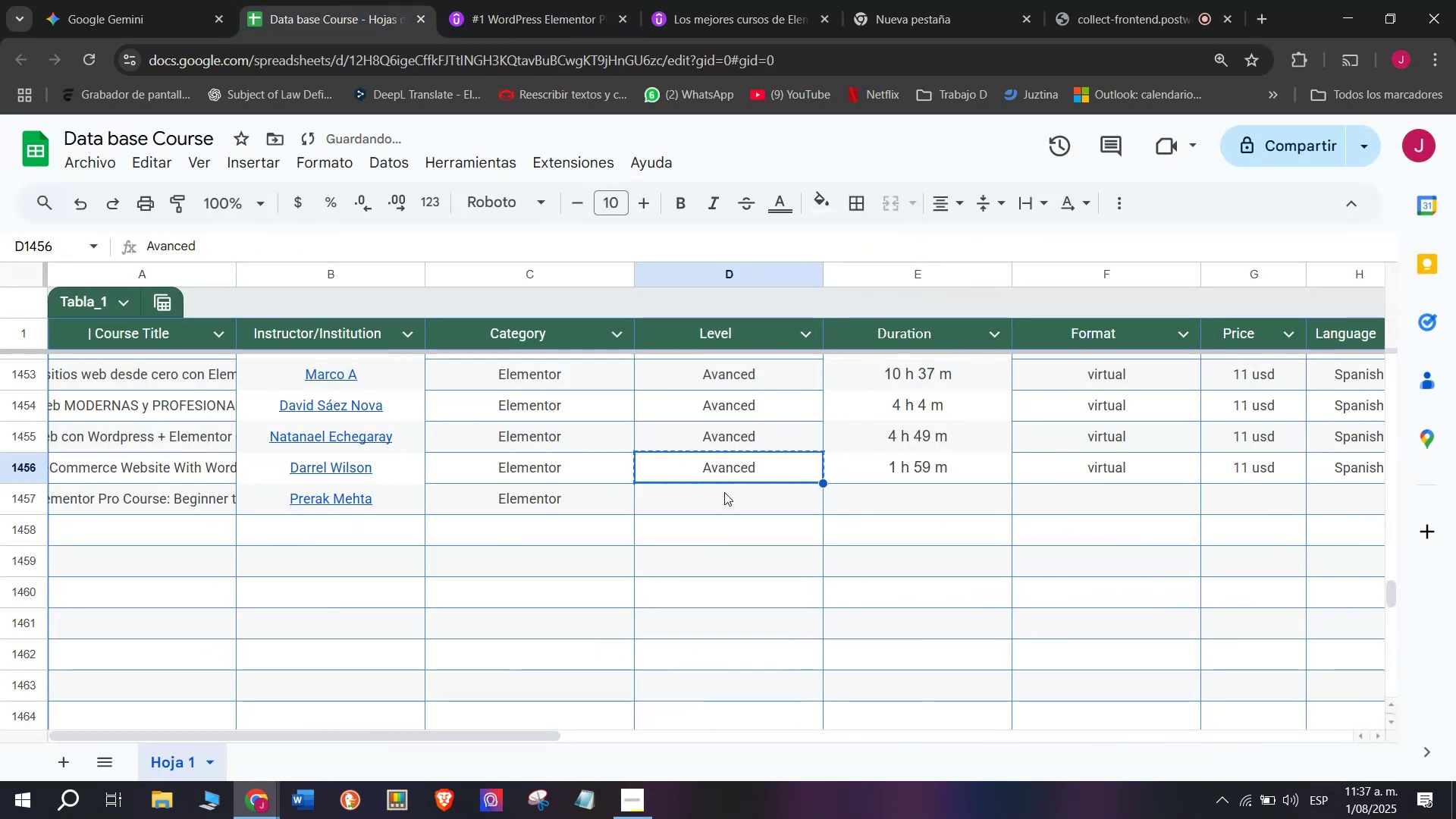 
key(Control+C)
 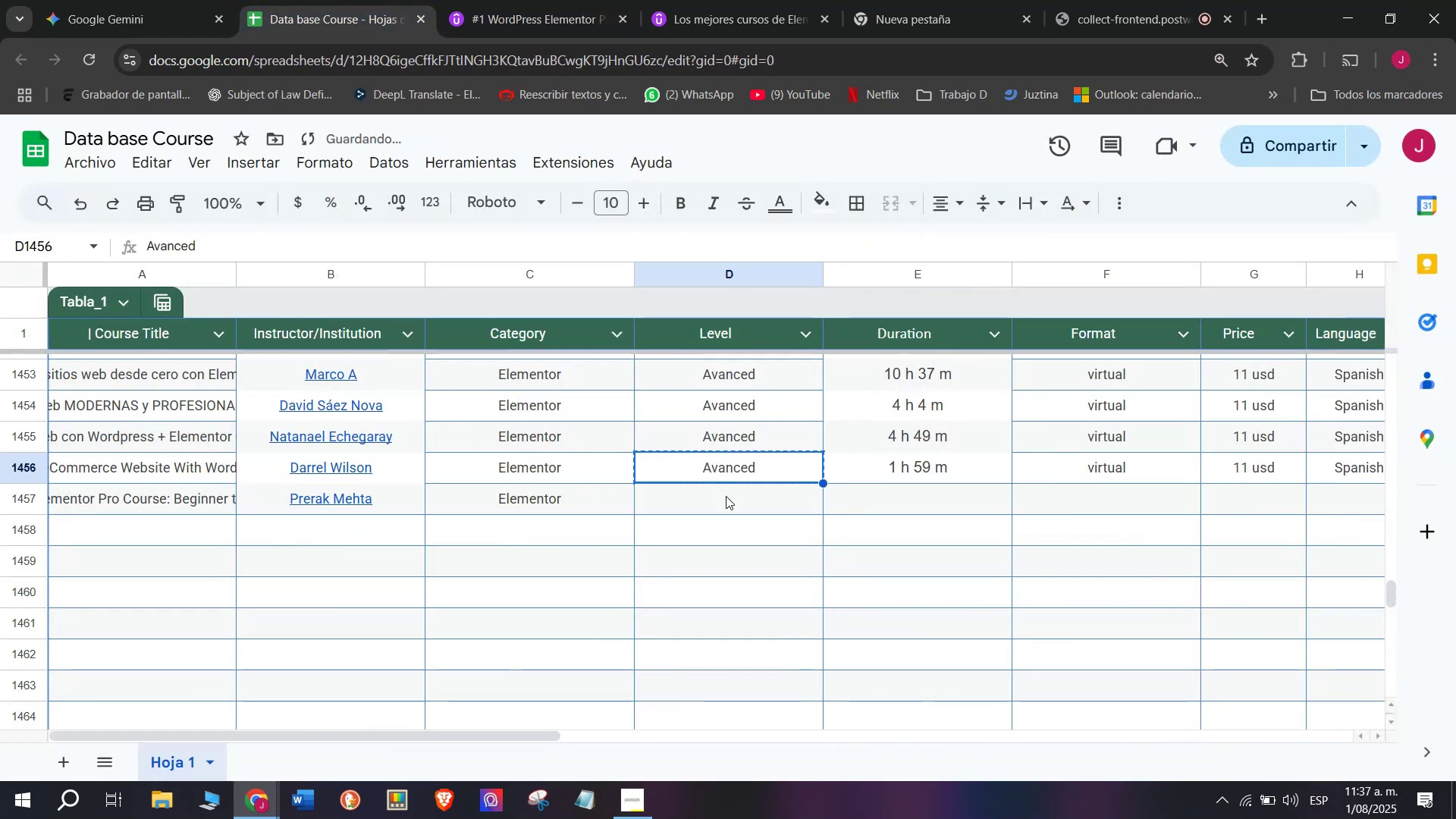 
key(Z)
 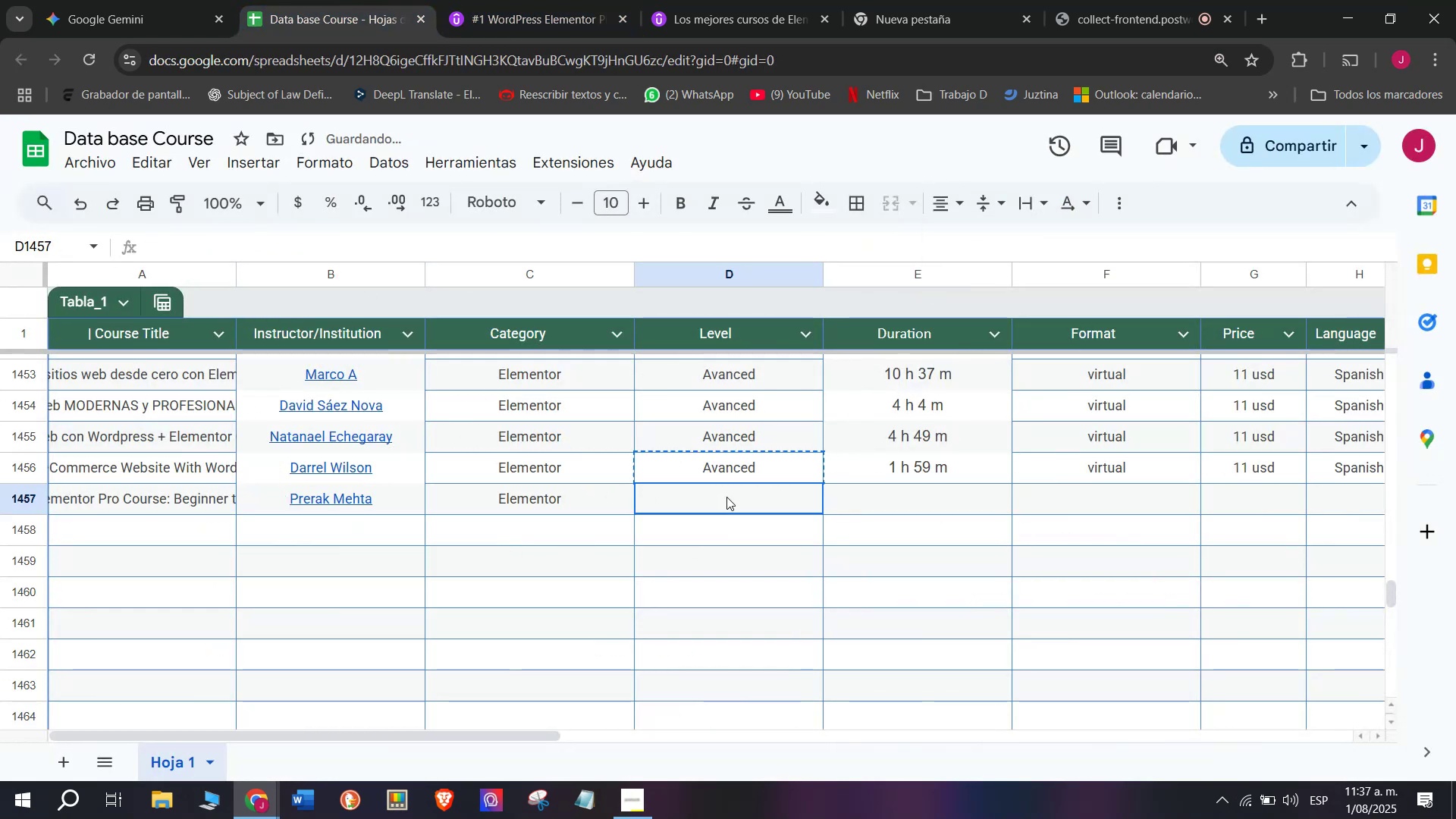 
key(Control+ControlLeft)
 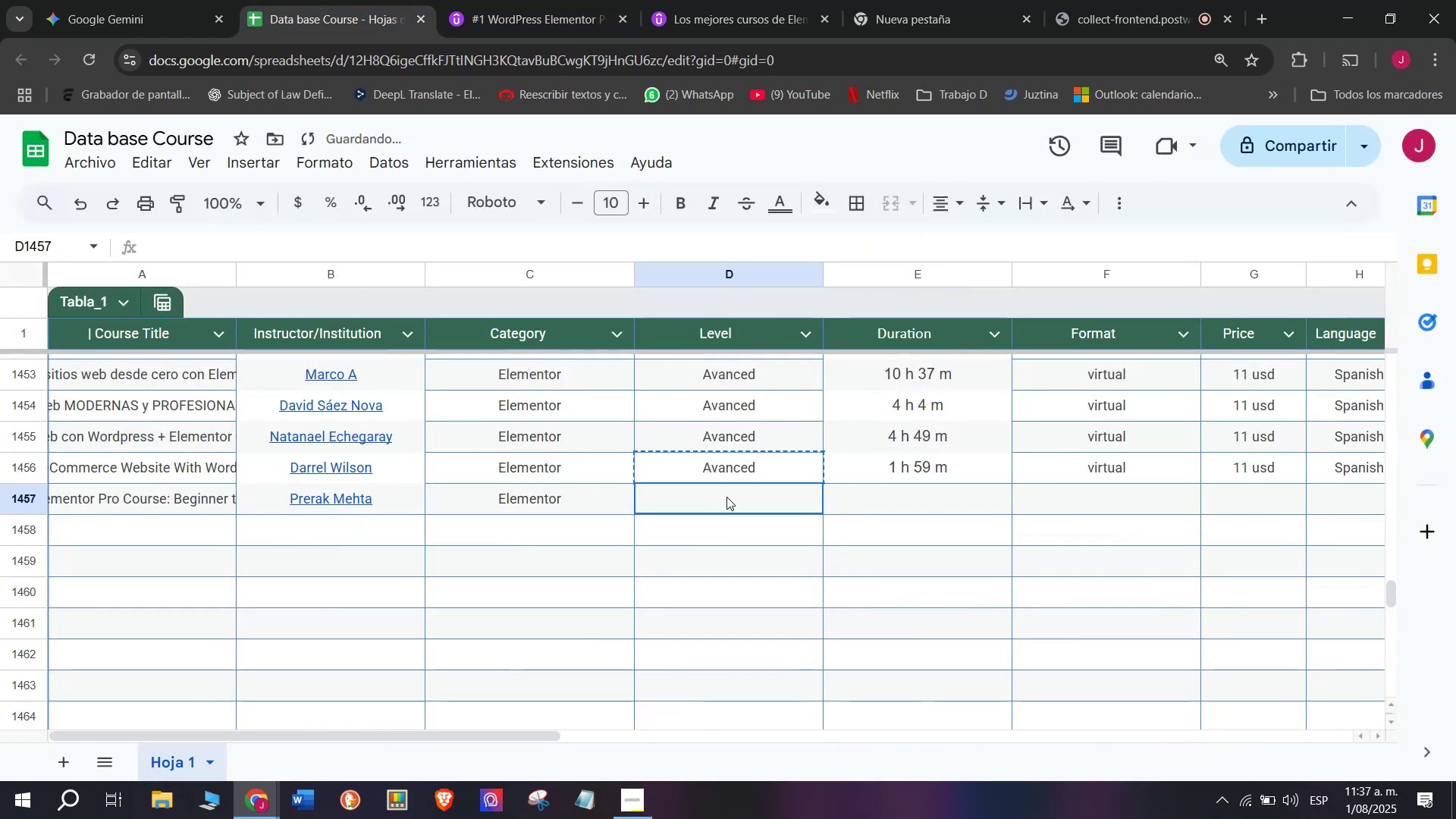 
key(Control+V)
 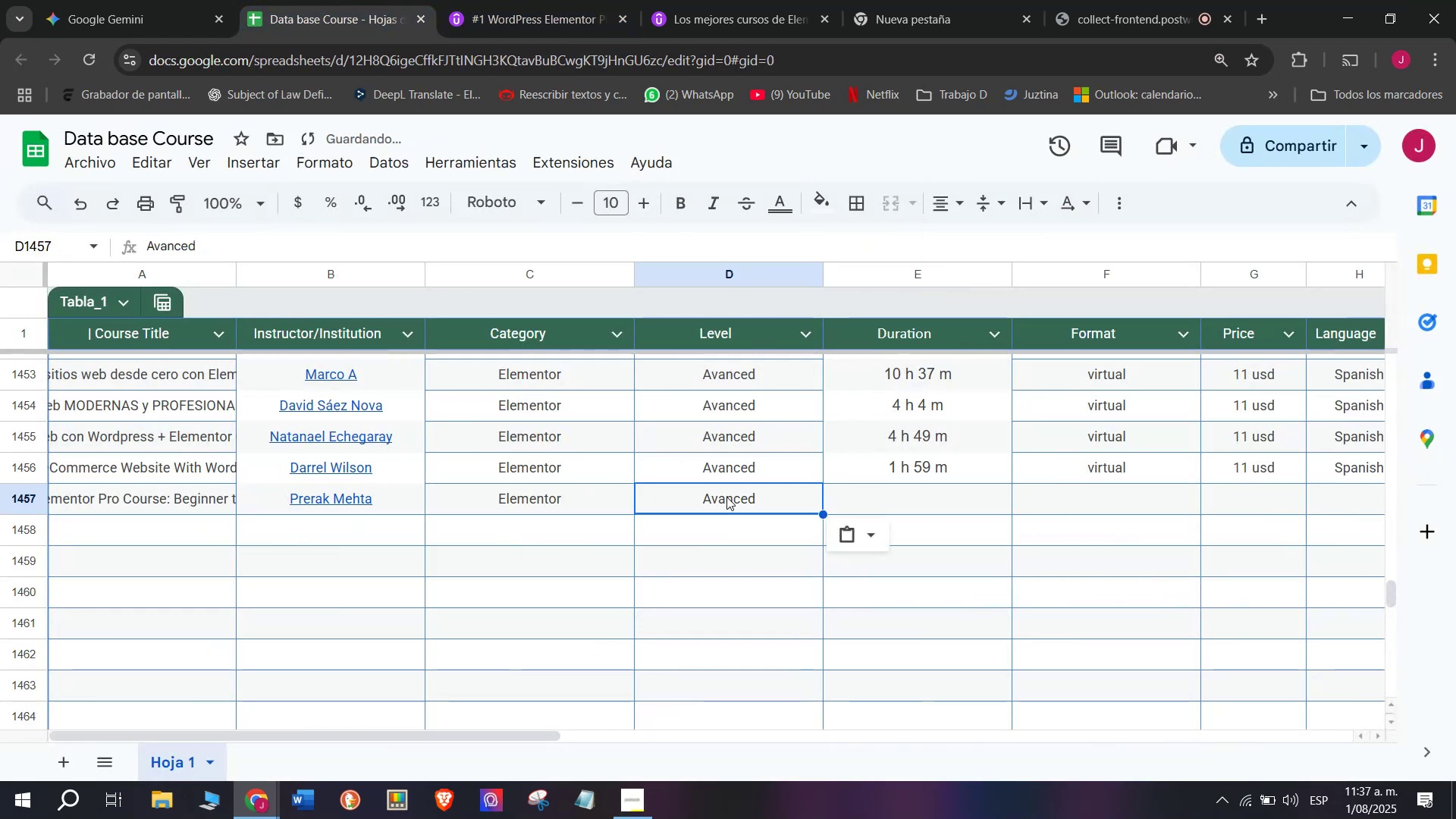 
triple_click([726, 497])
 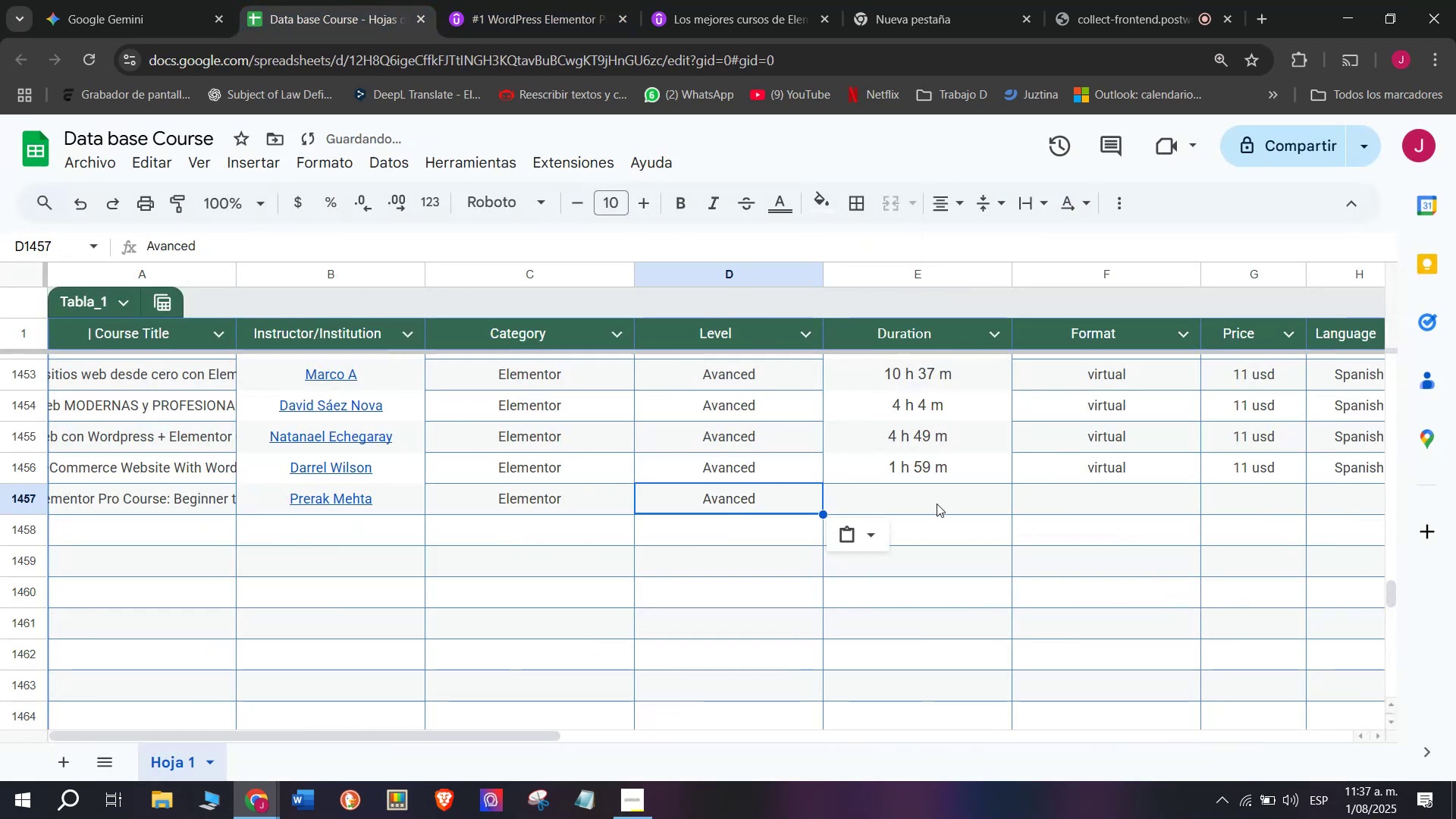 
triple_click([937, 504])
 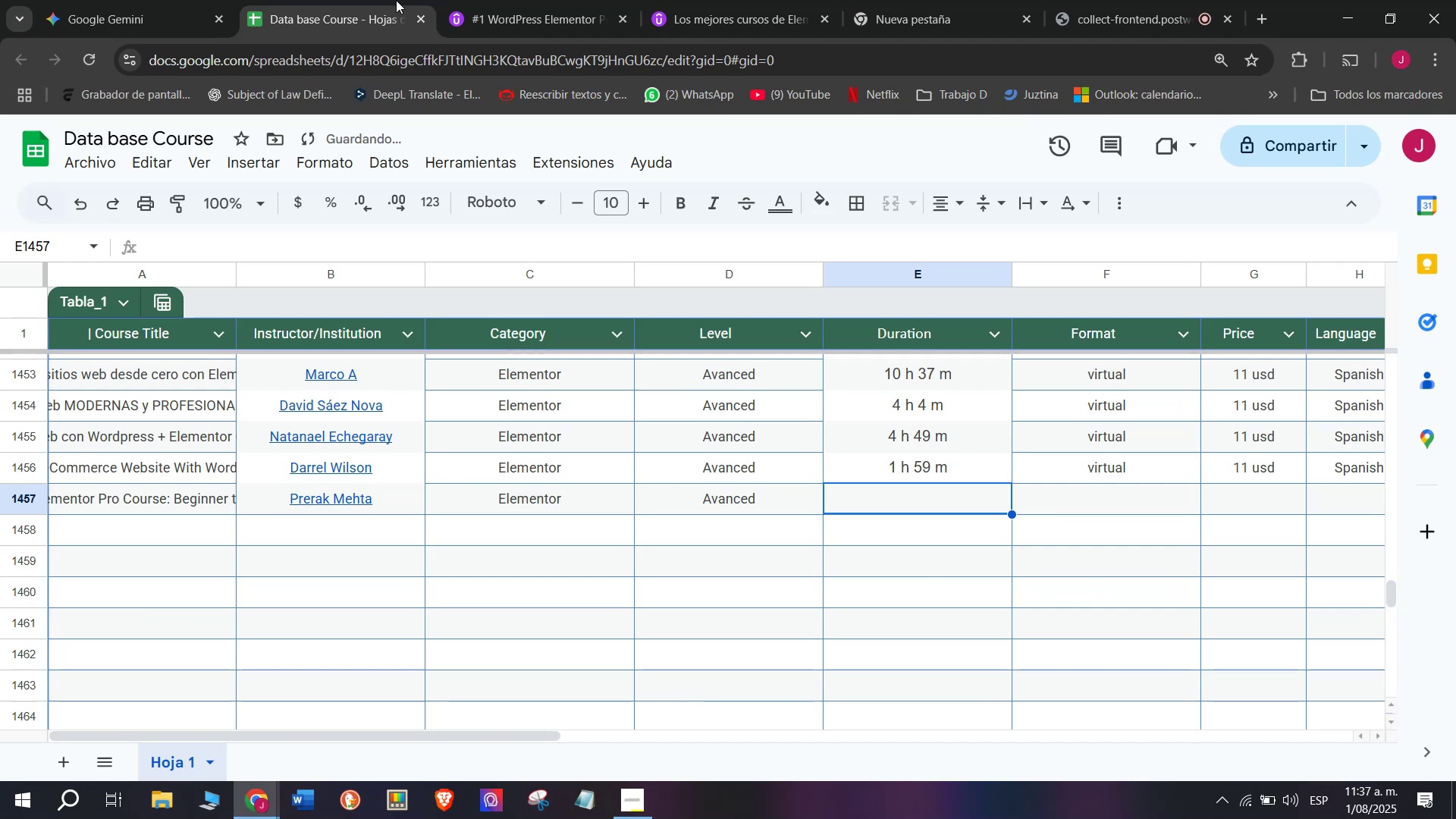 
left_click([557, 0])
 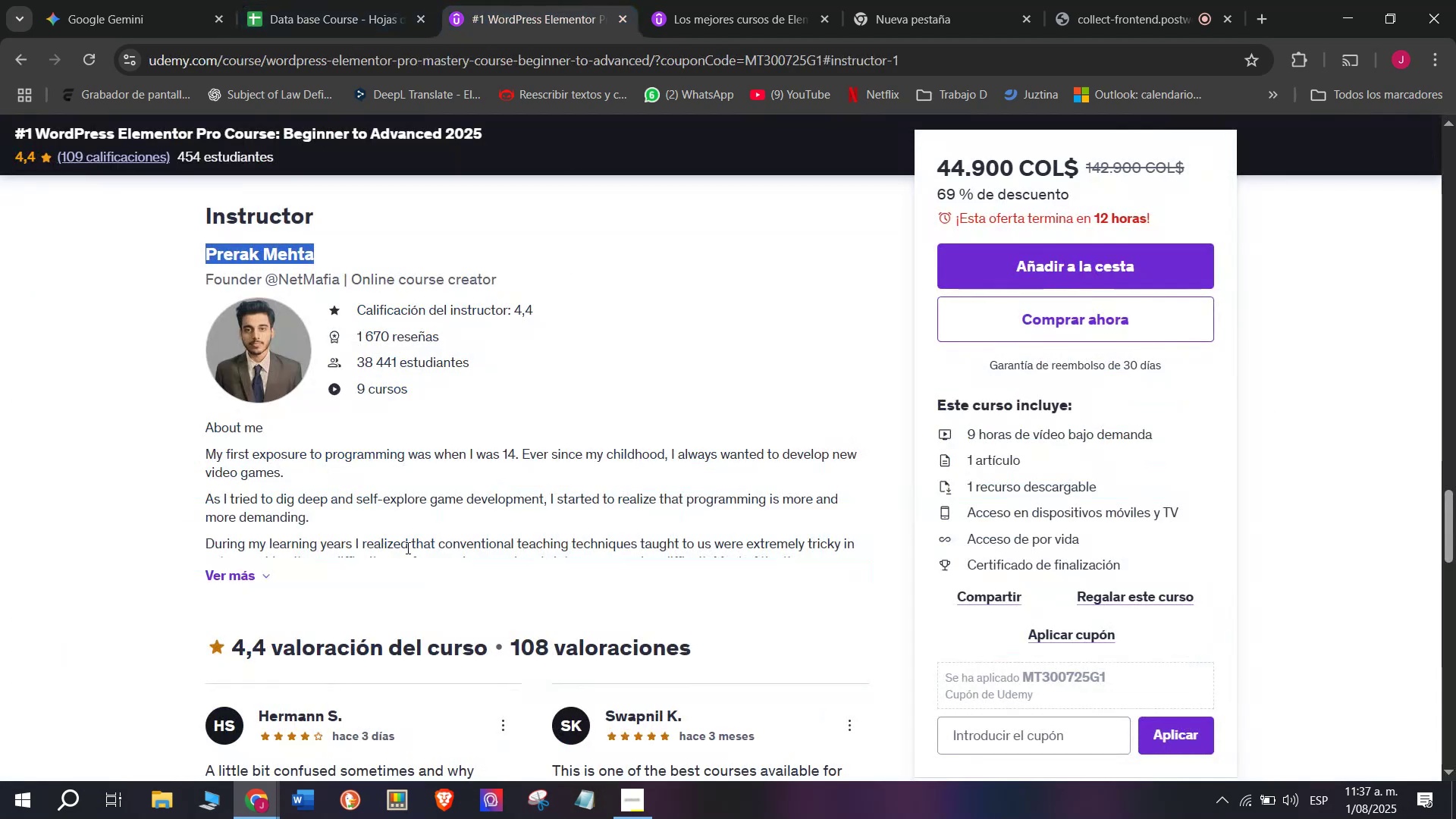 
scroll: coordinate [412, 646], scroll_direction: up, amount: 9.0
 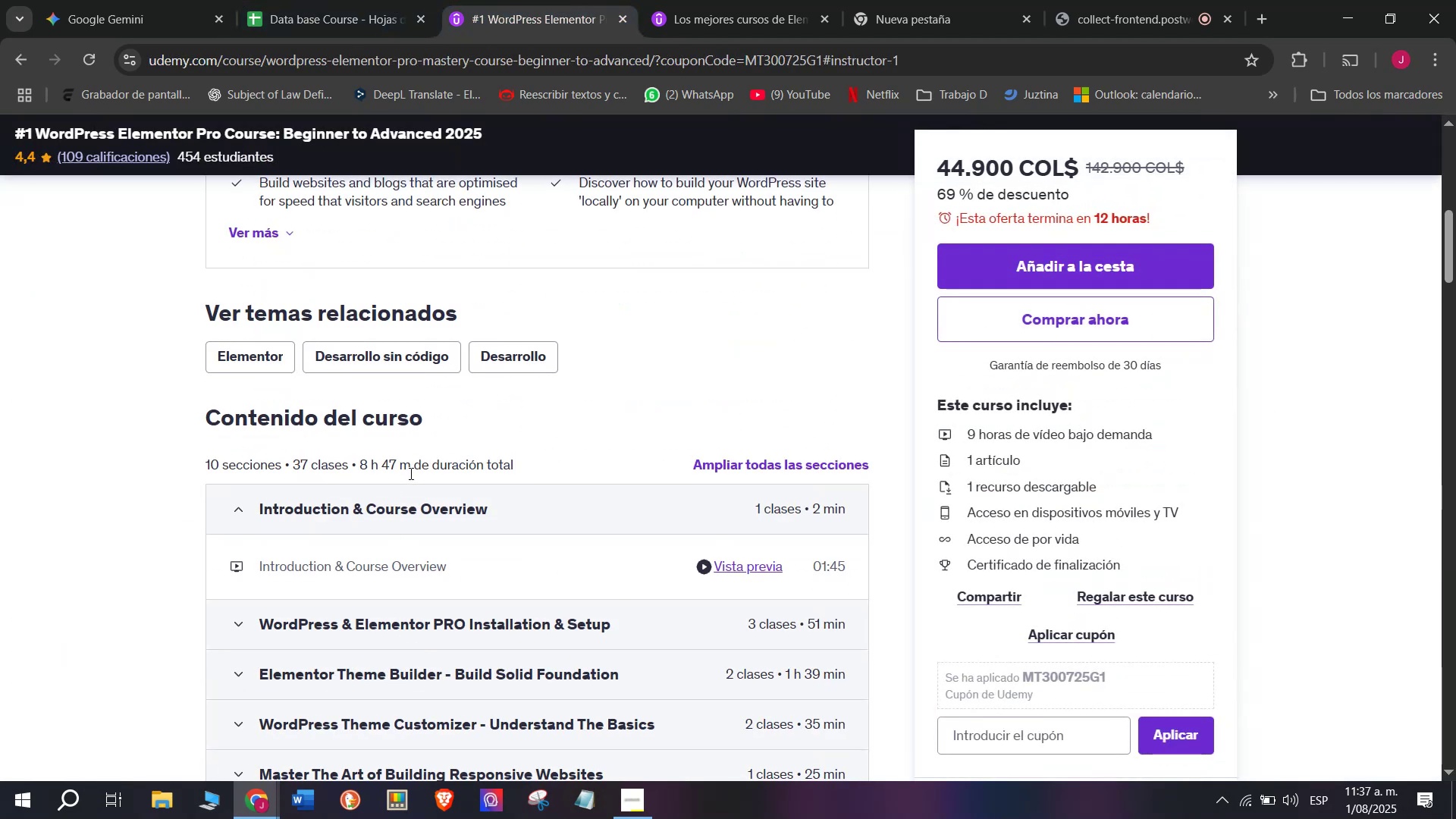 
left_click_drag(start_coordinate=[410, 472], to_coordinate=[360, 457])
 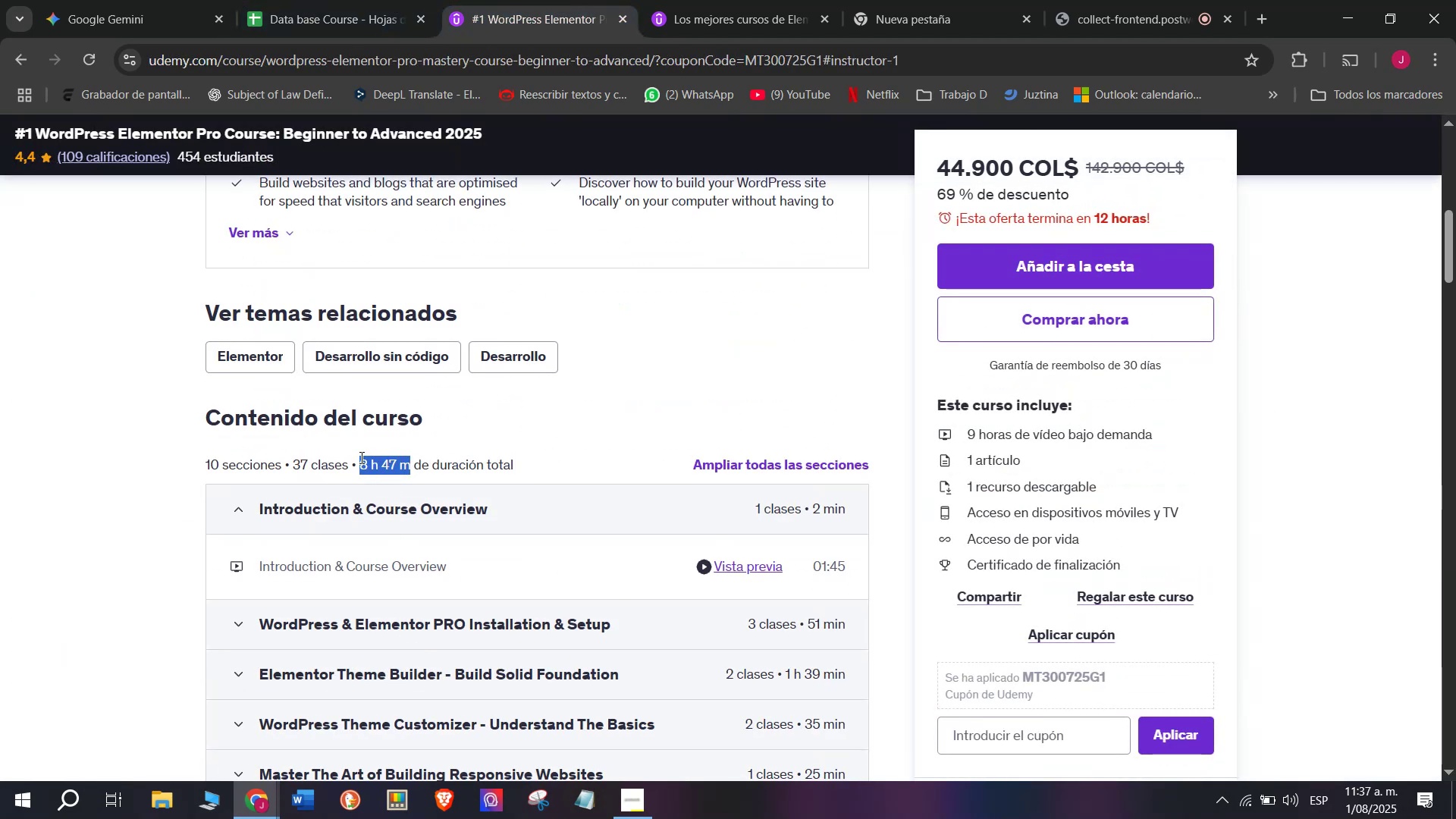 
key(Control+ControlLeft)
 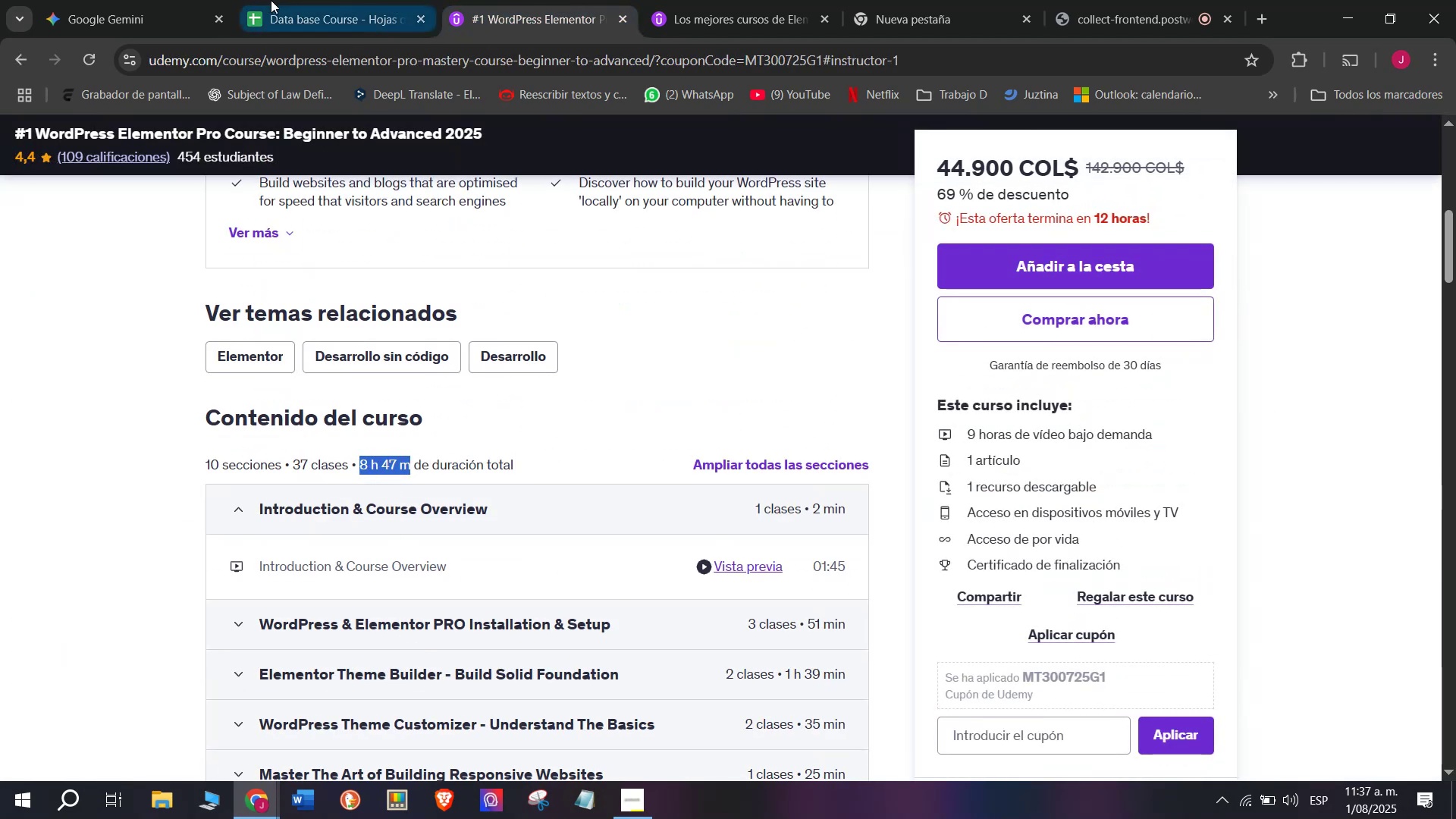 
key(Break)
 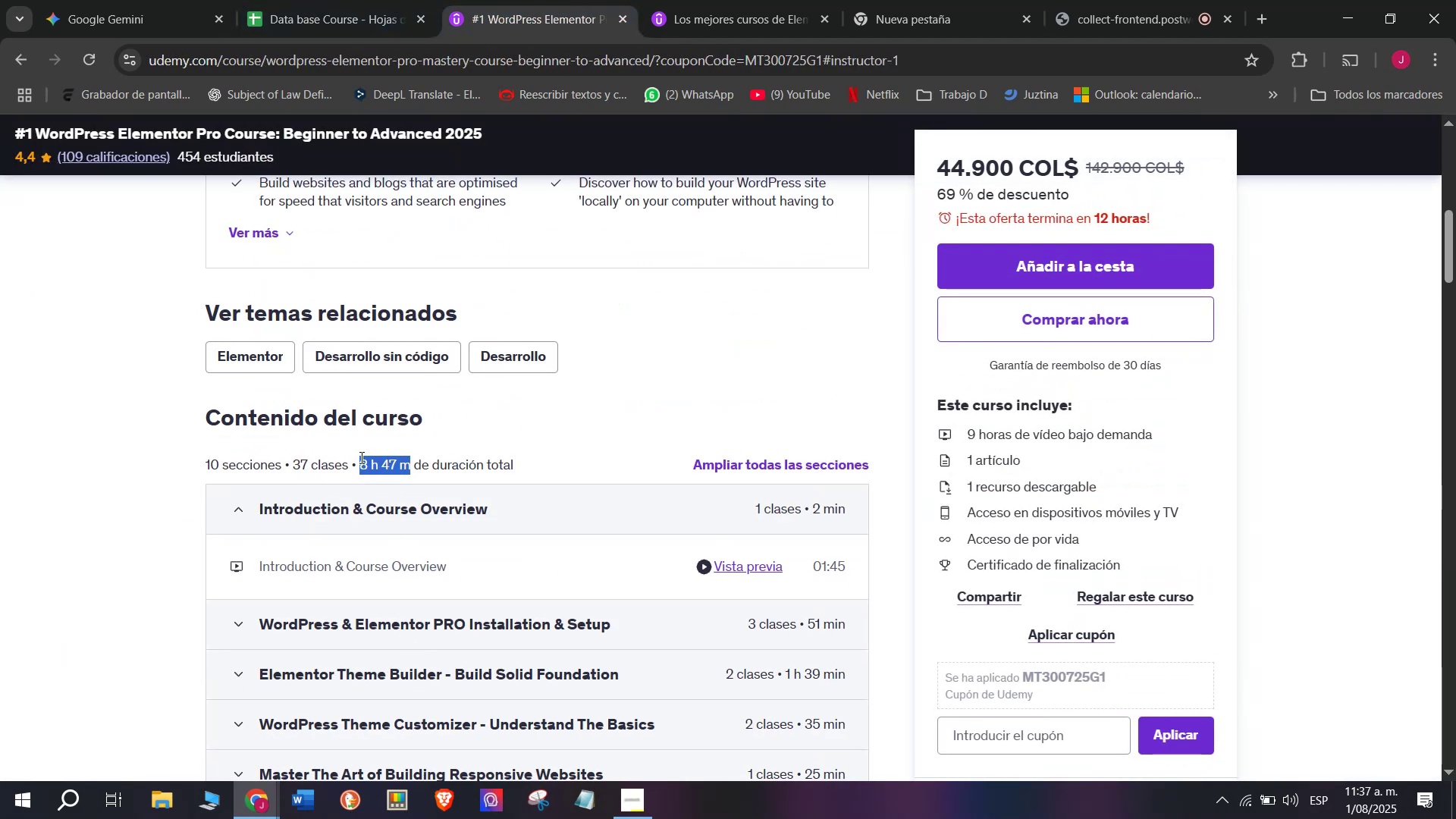 
key(Control+C)
 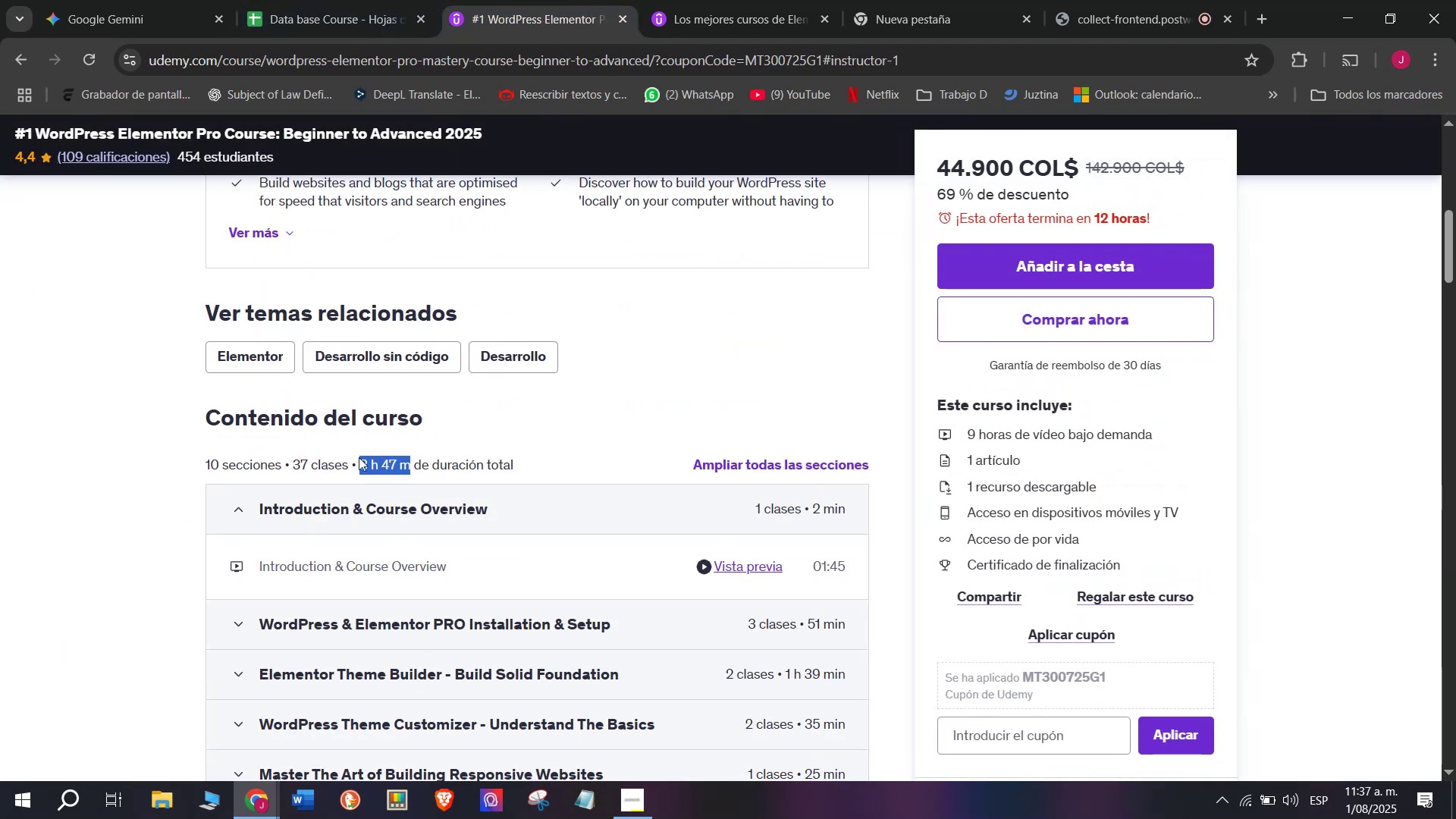 
key(Control+ControlLeft)
 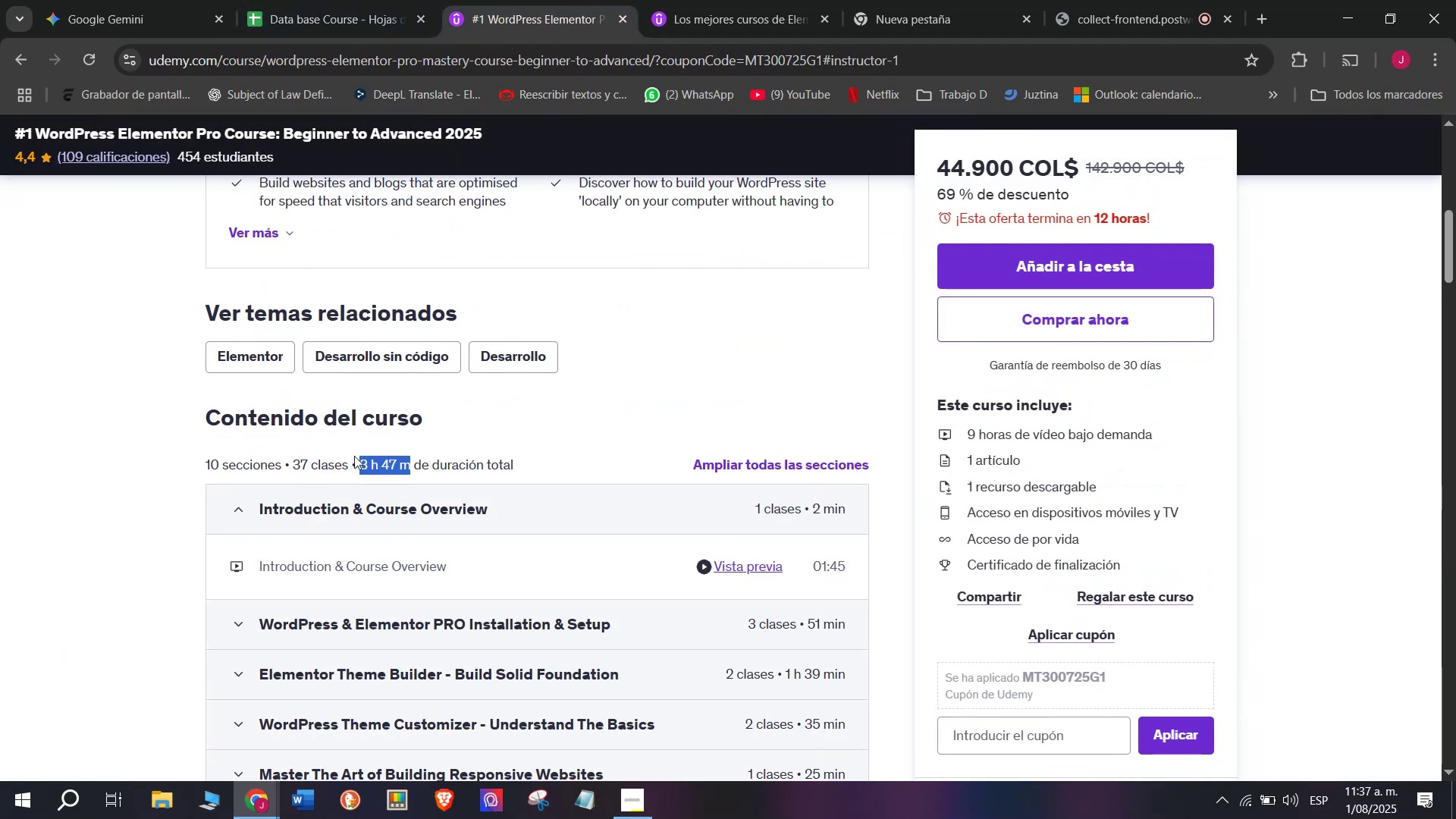 
key(Control+C)
 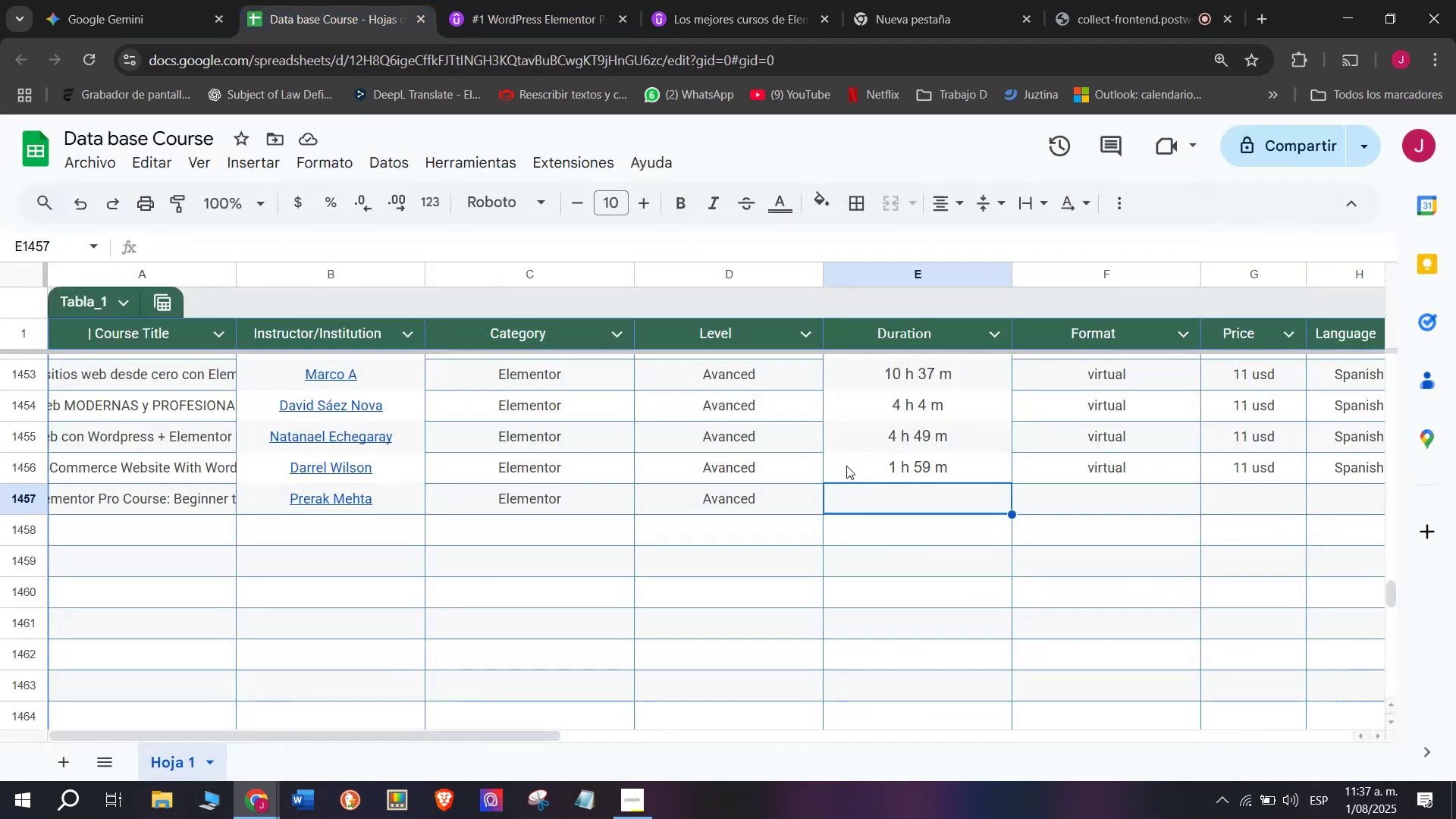 
key(Z)
 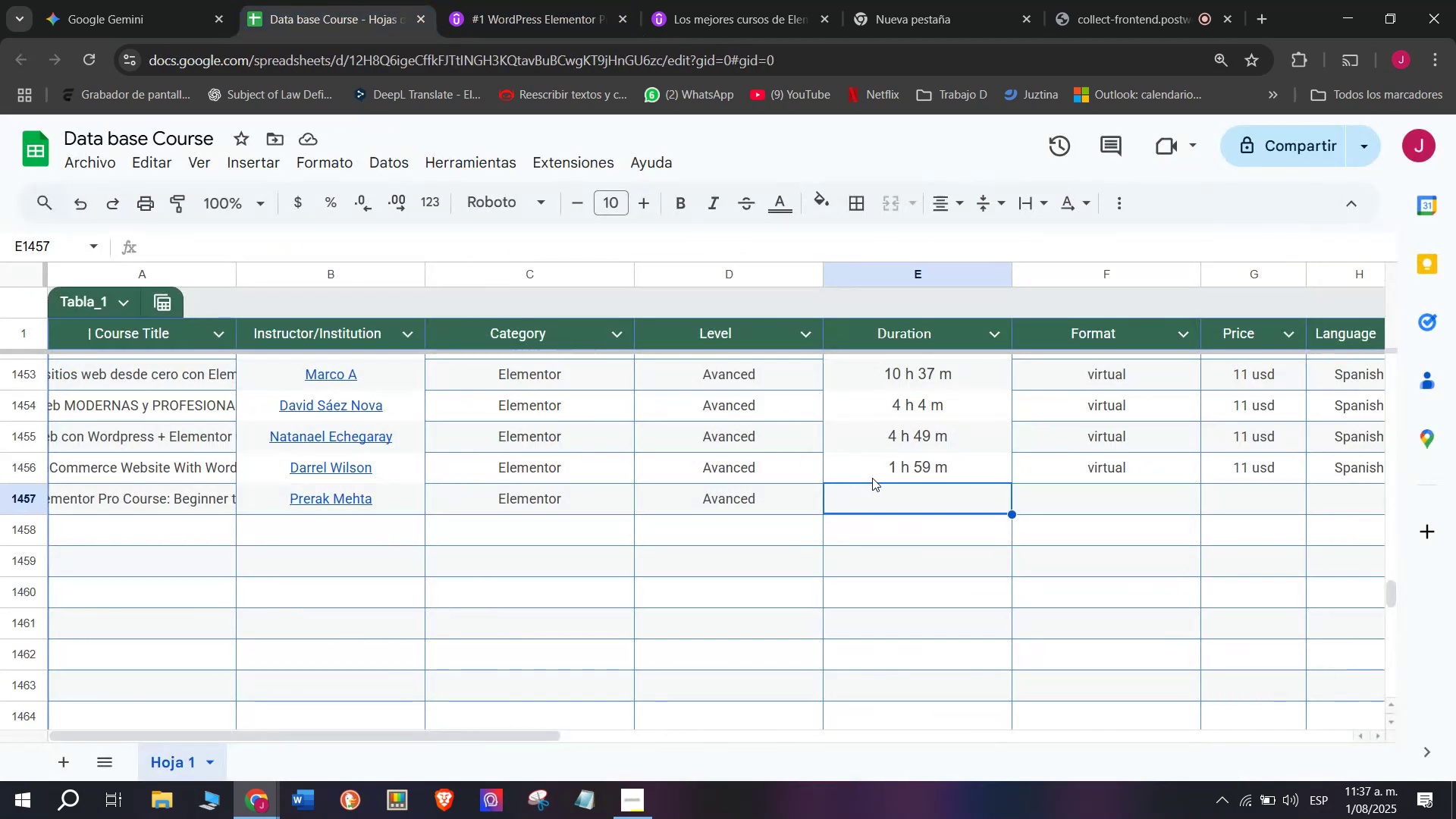 
key(Control+ControlLeft)
 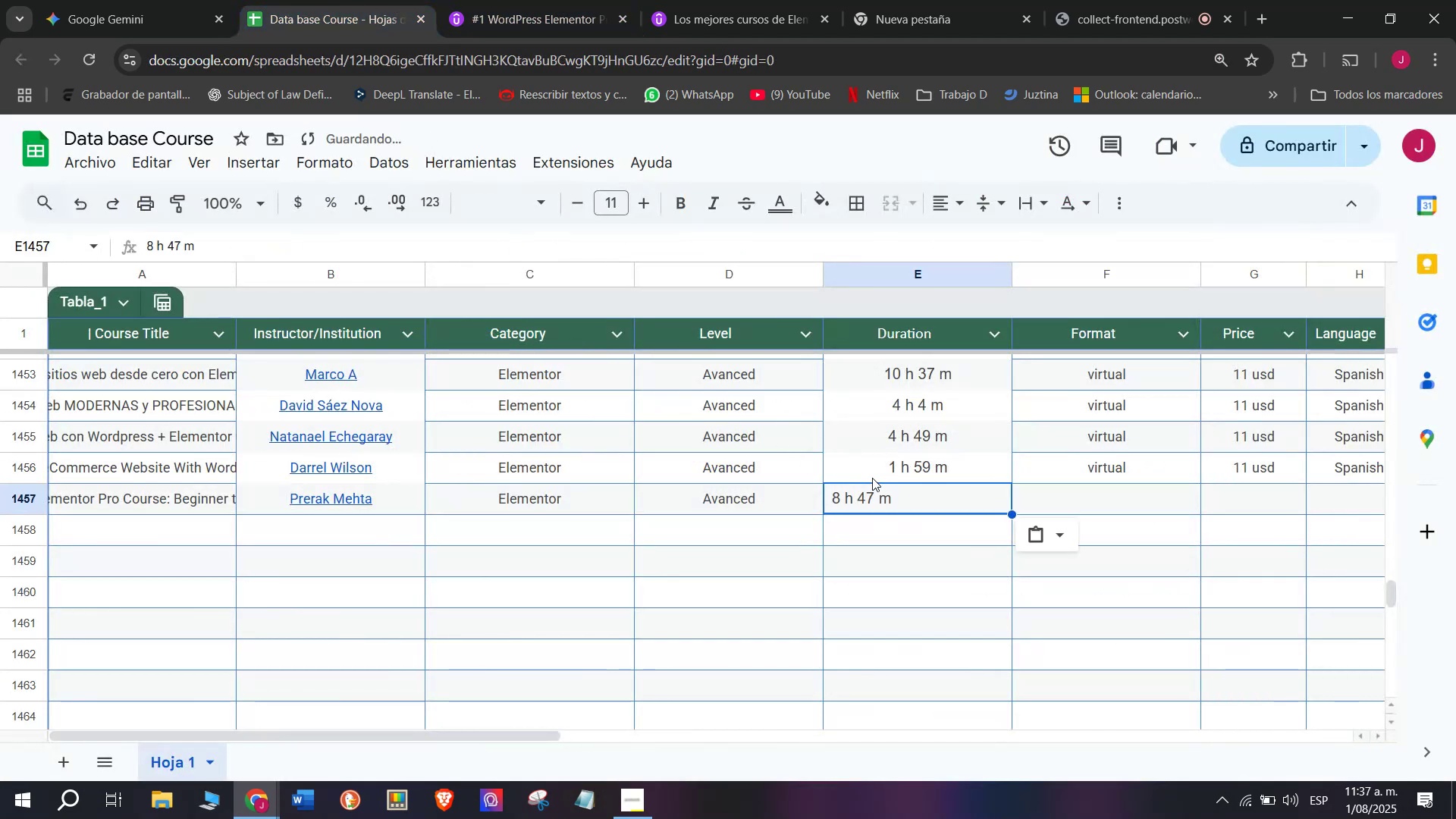 
key(Control+V)
 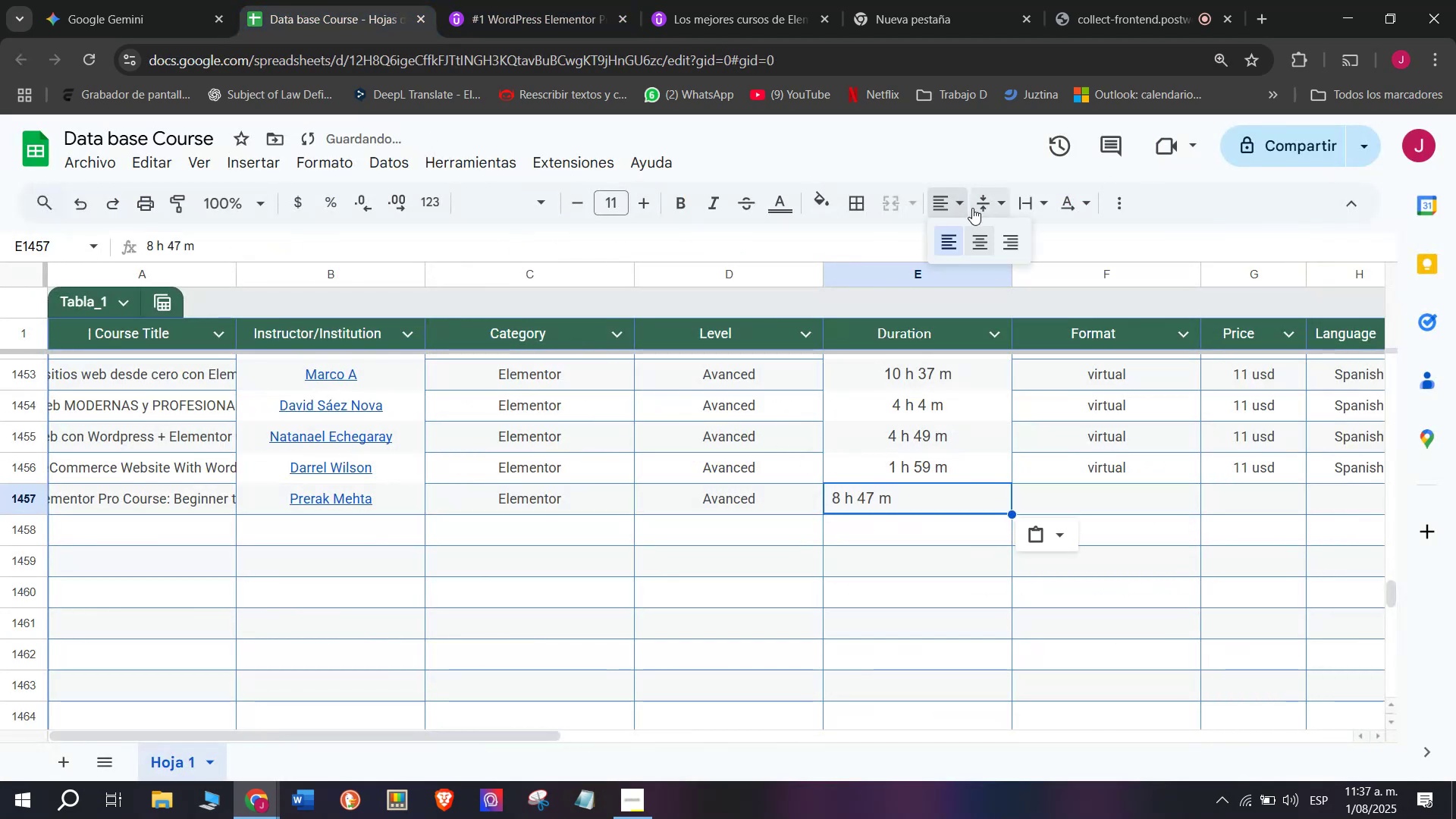 
left_click([984, 246])
 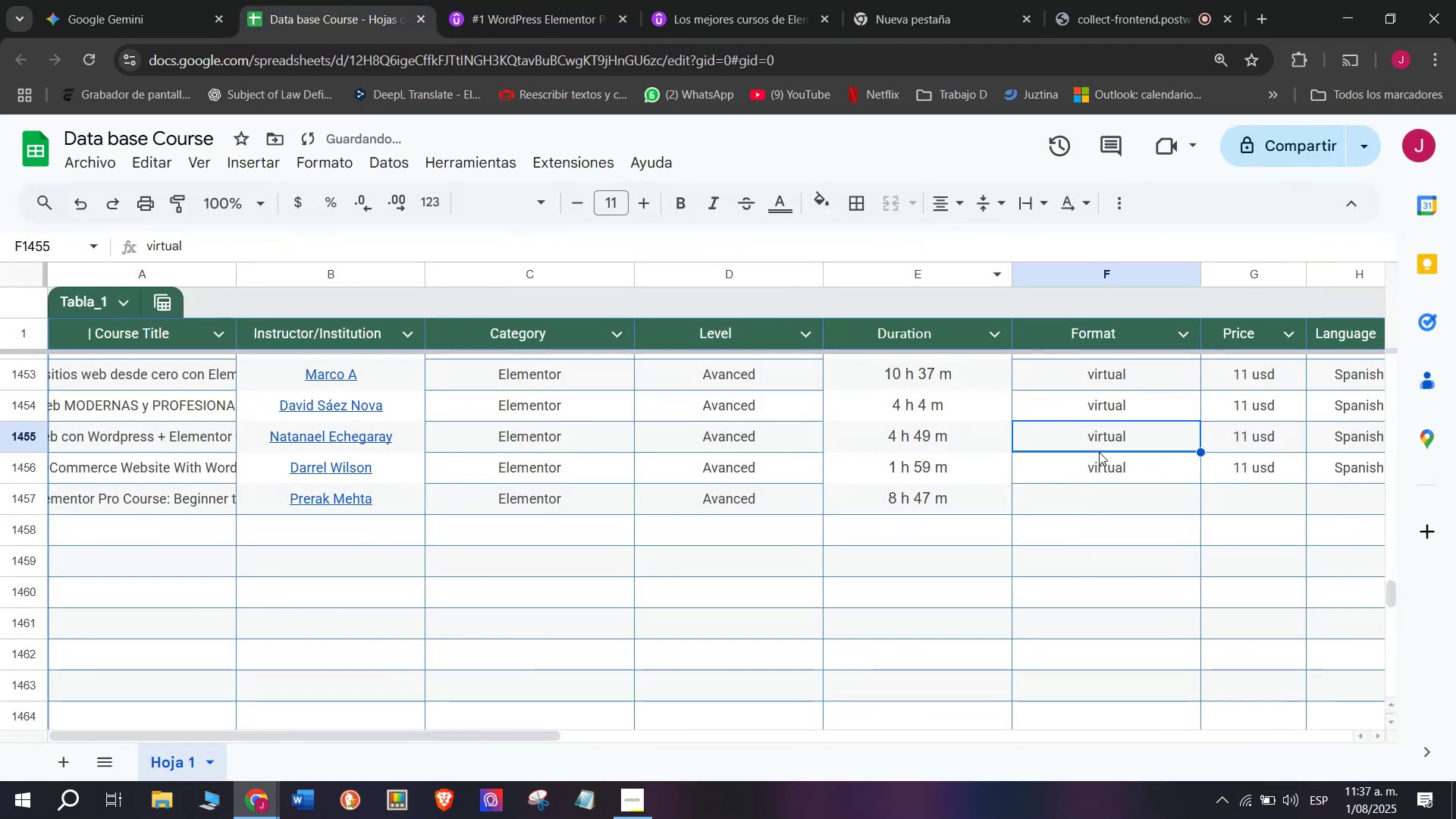 
double_click([1101, 476])
 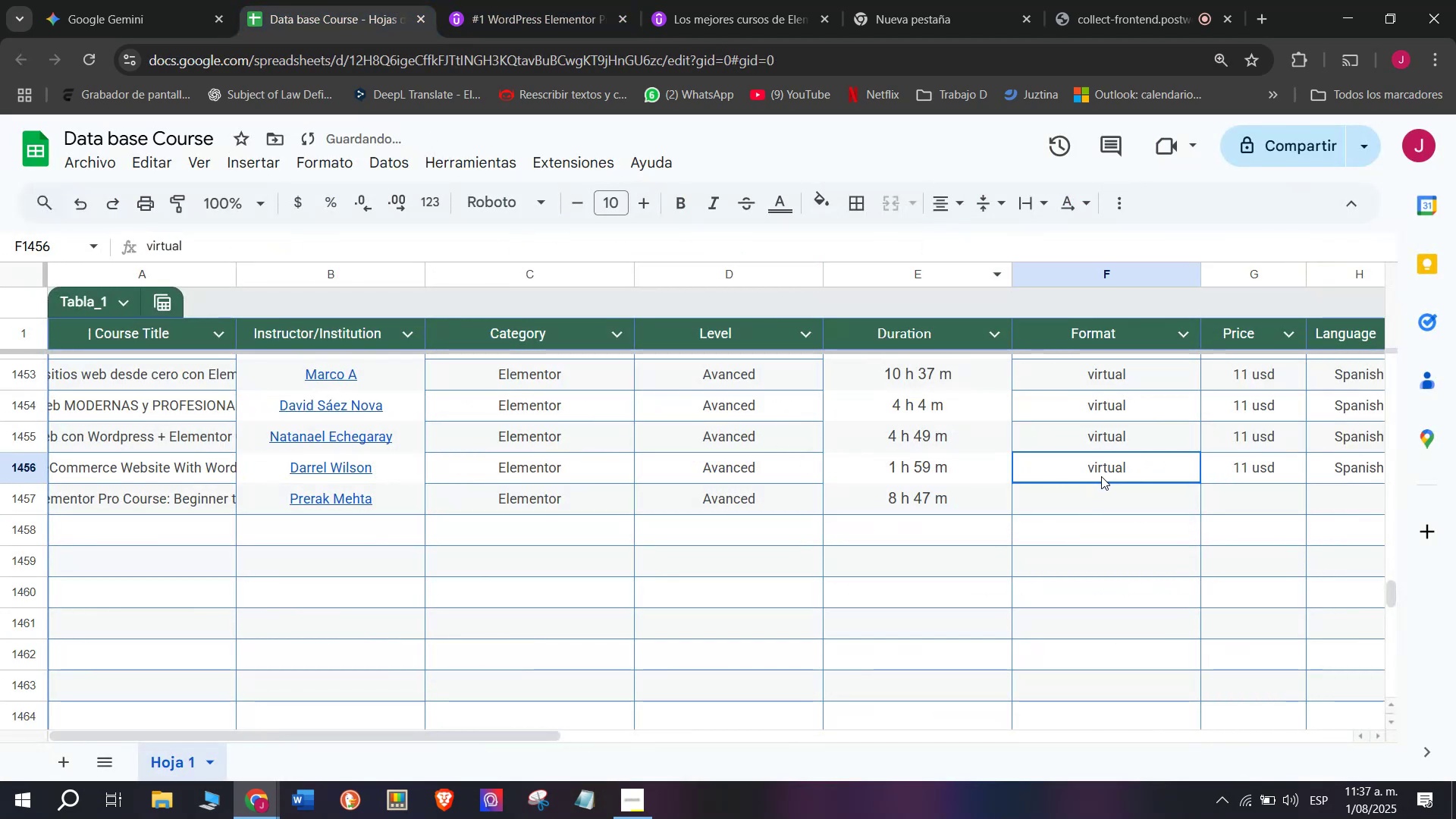 
key(Break)
 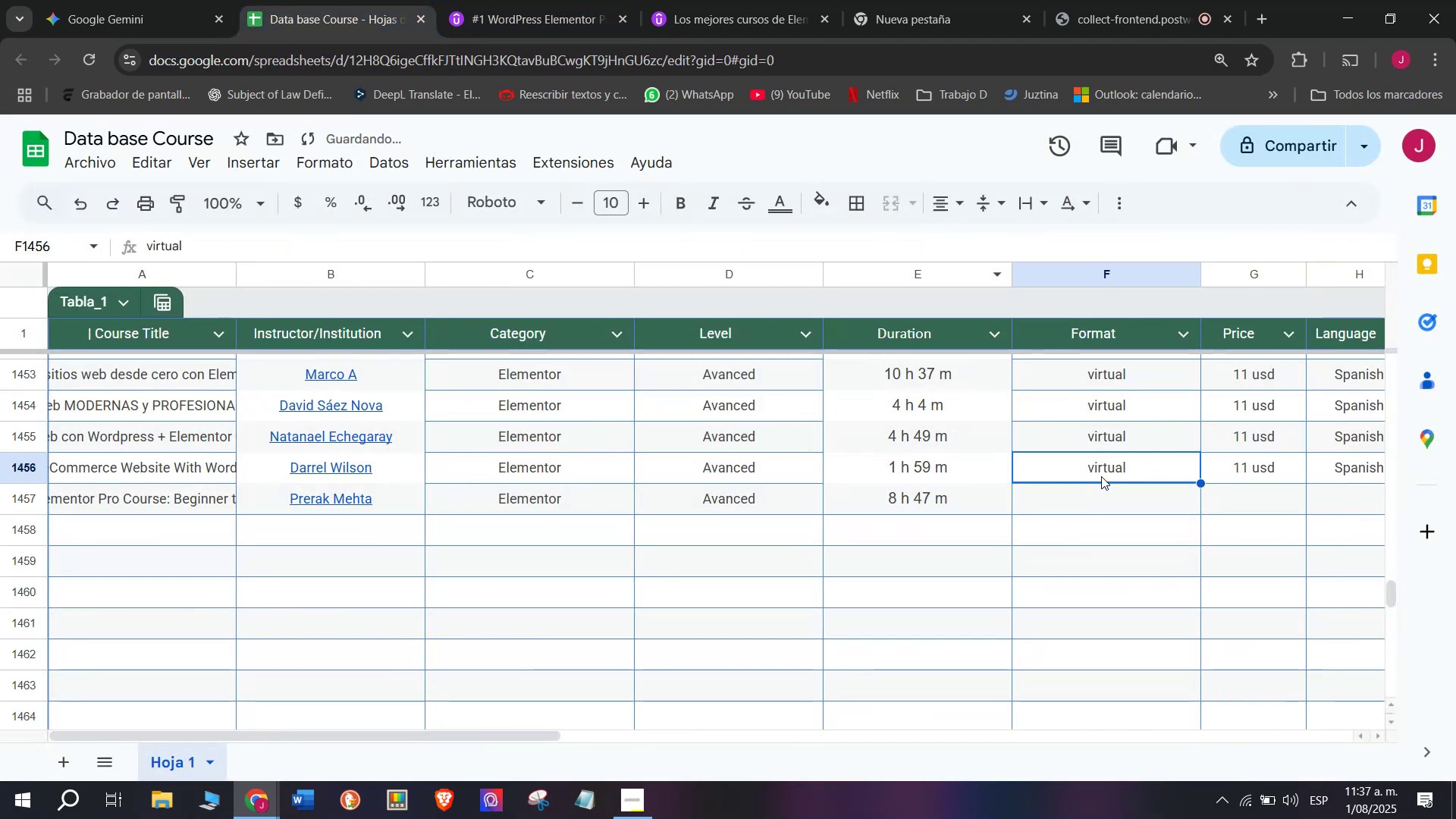 
key(Control+ControlLeft)
 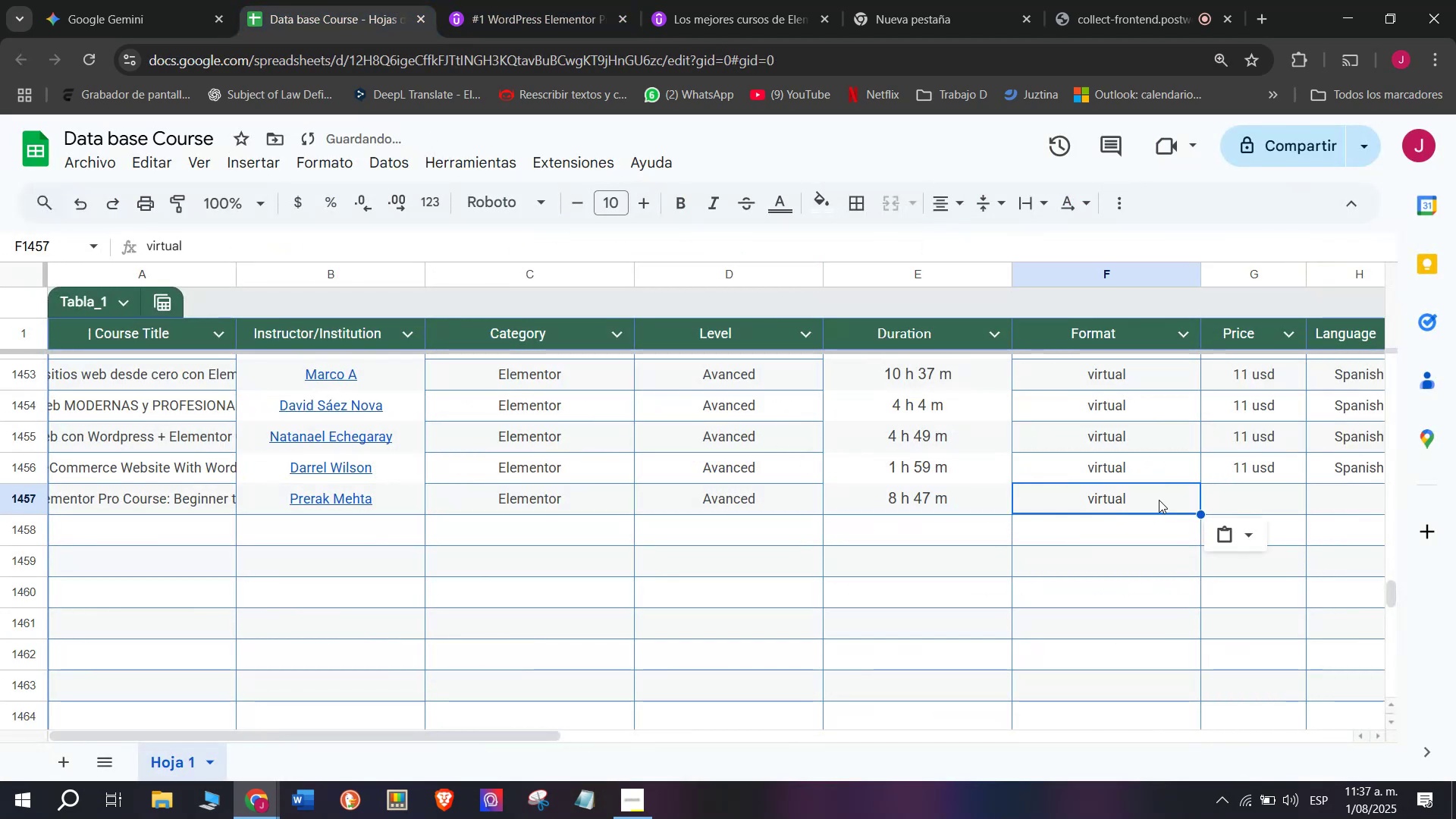 
key(Control+C)
 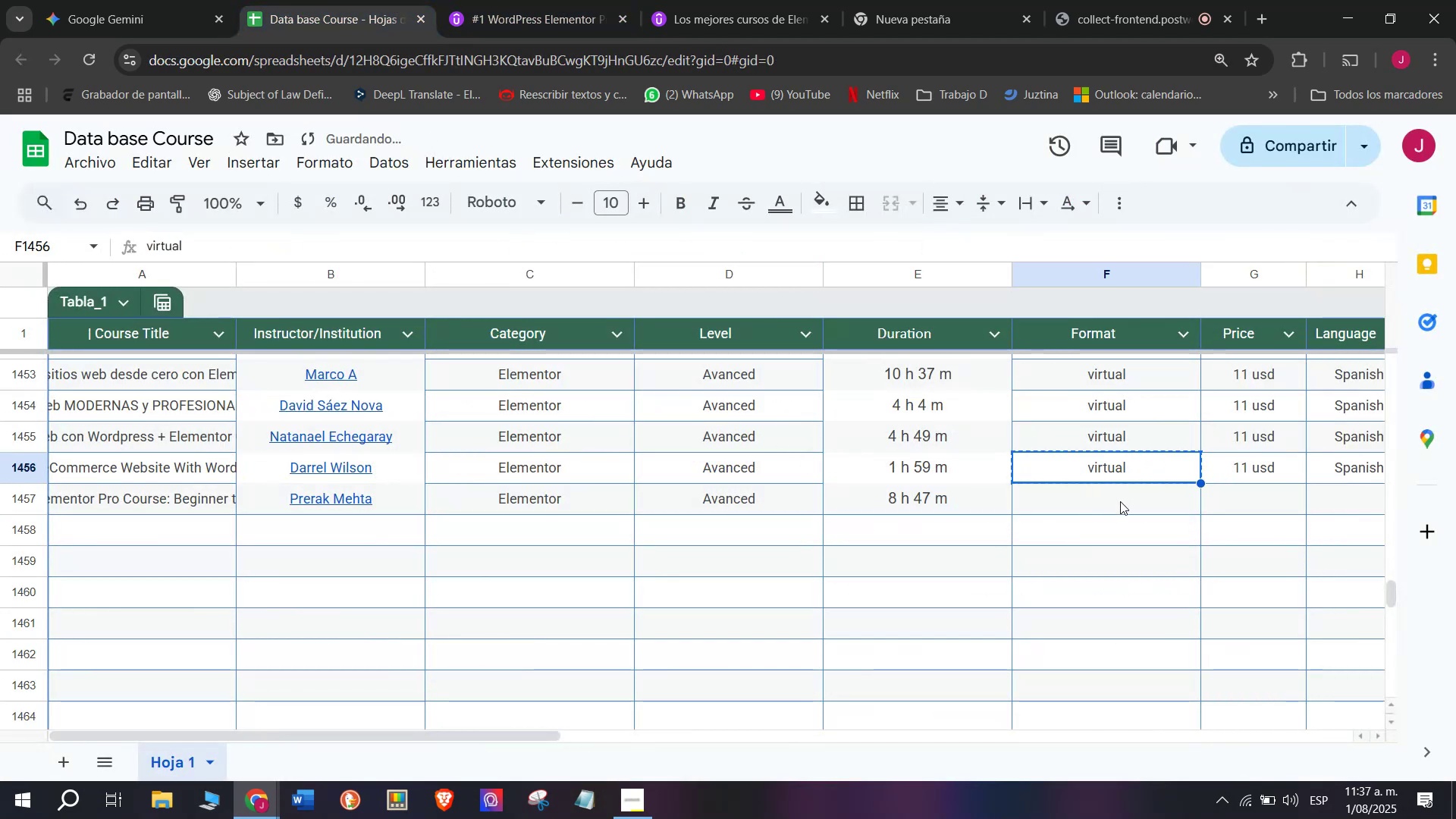 
triple_click([1120, 504])
 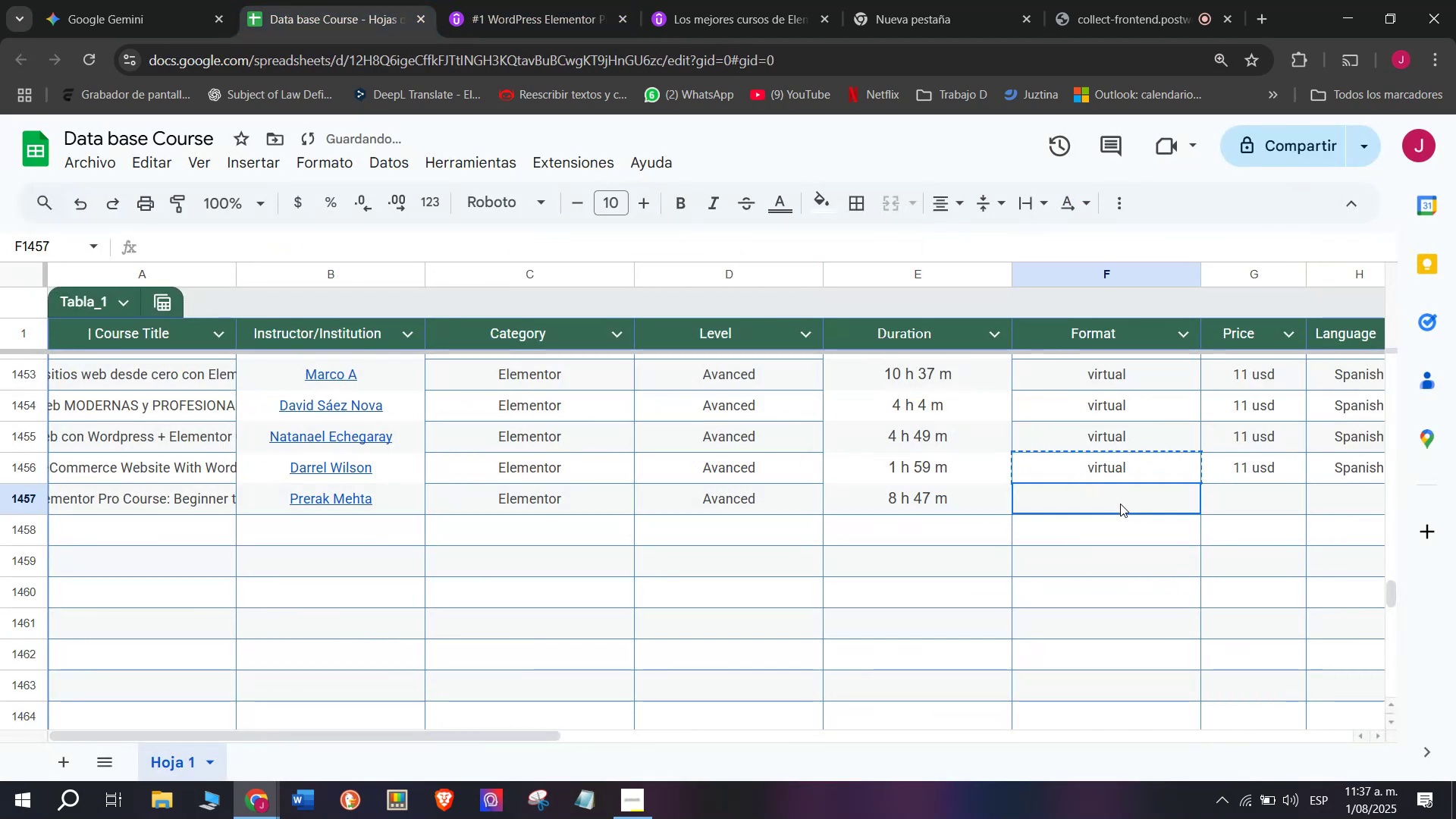 
key(Z)
 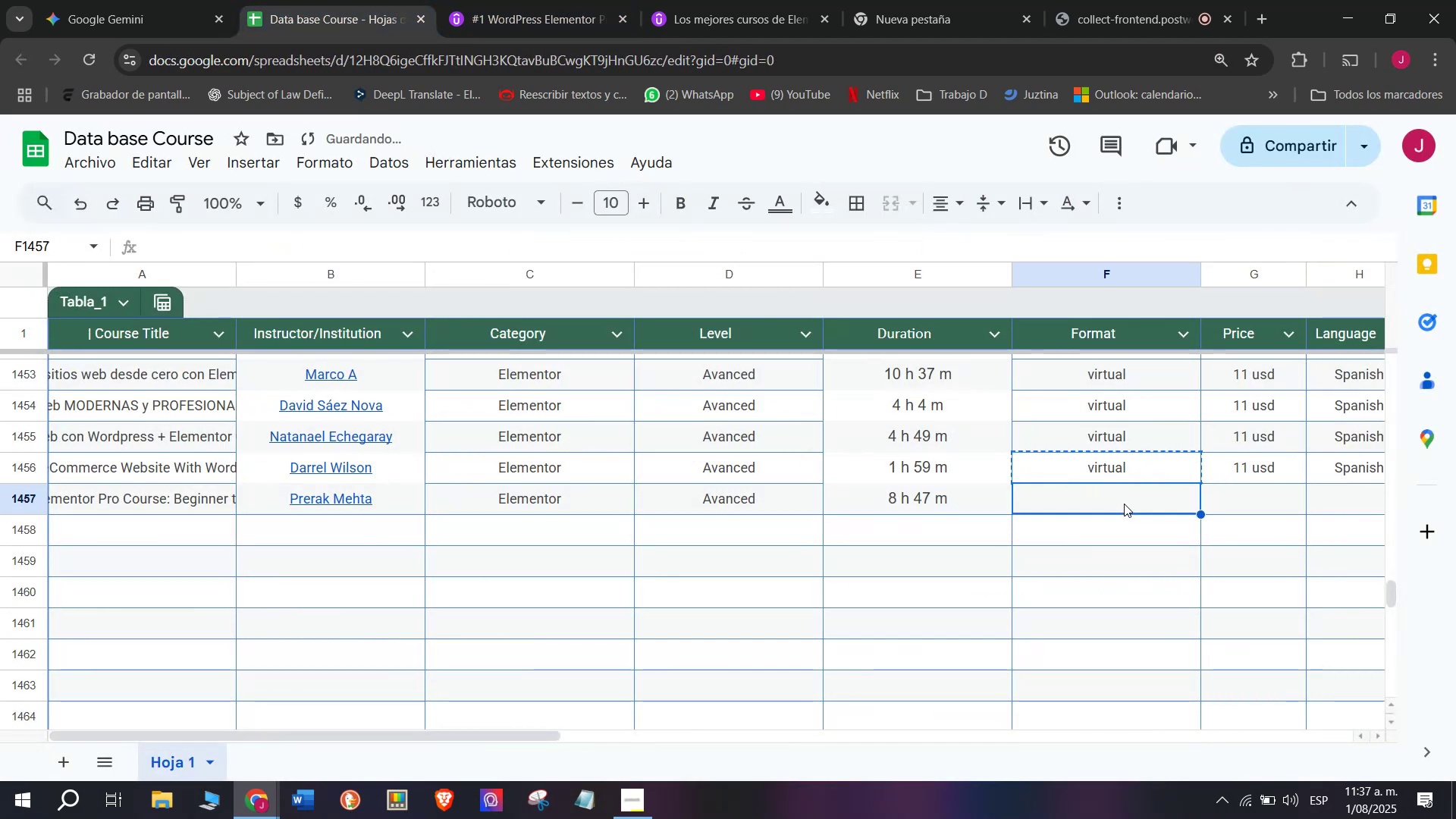 
key(Control+ControlLeft)
 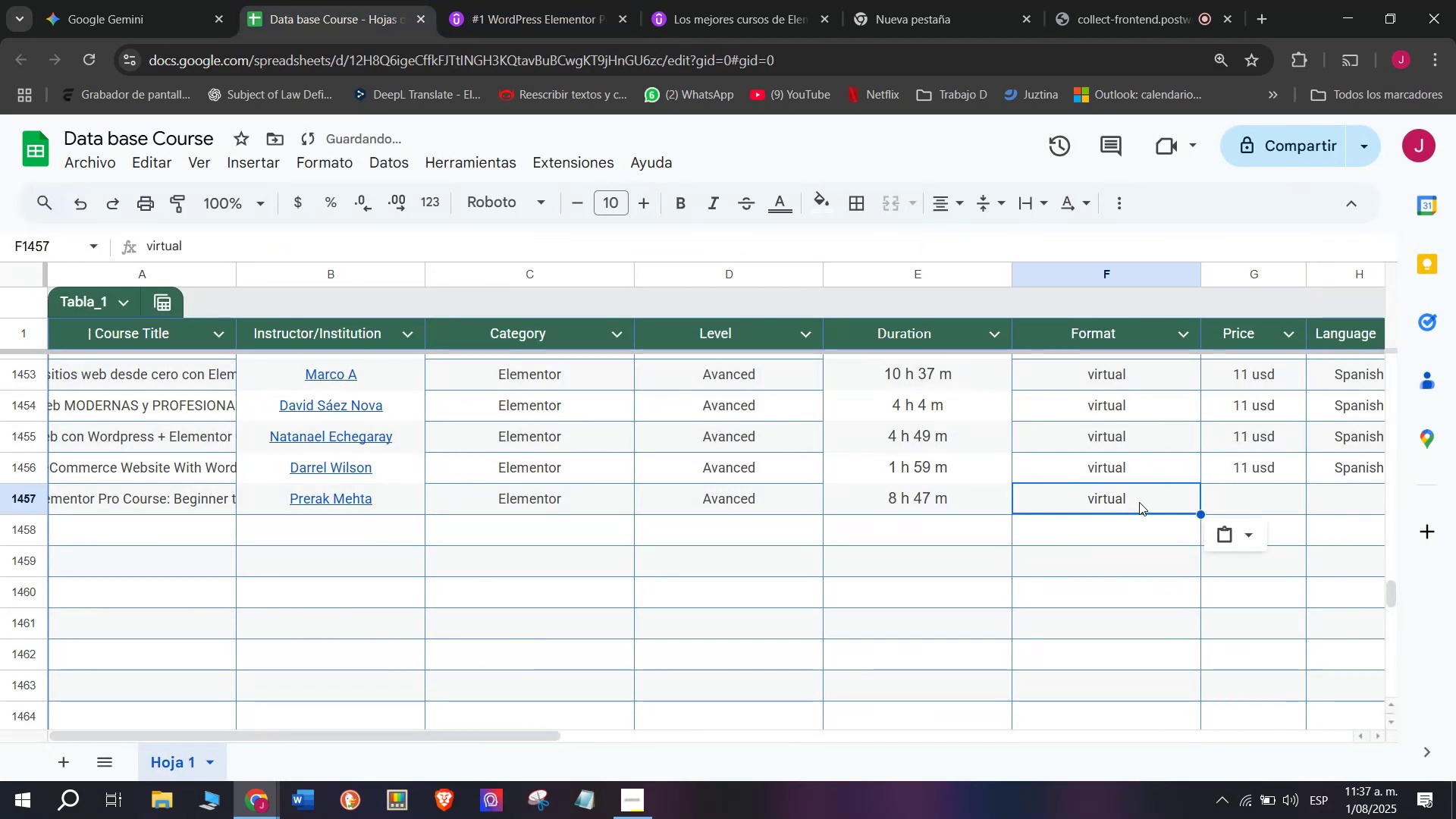 
key(Control+V)
 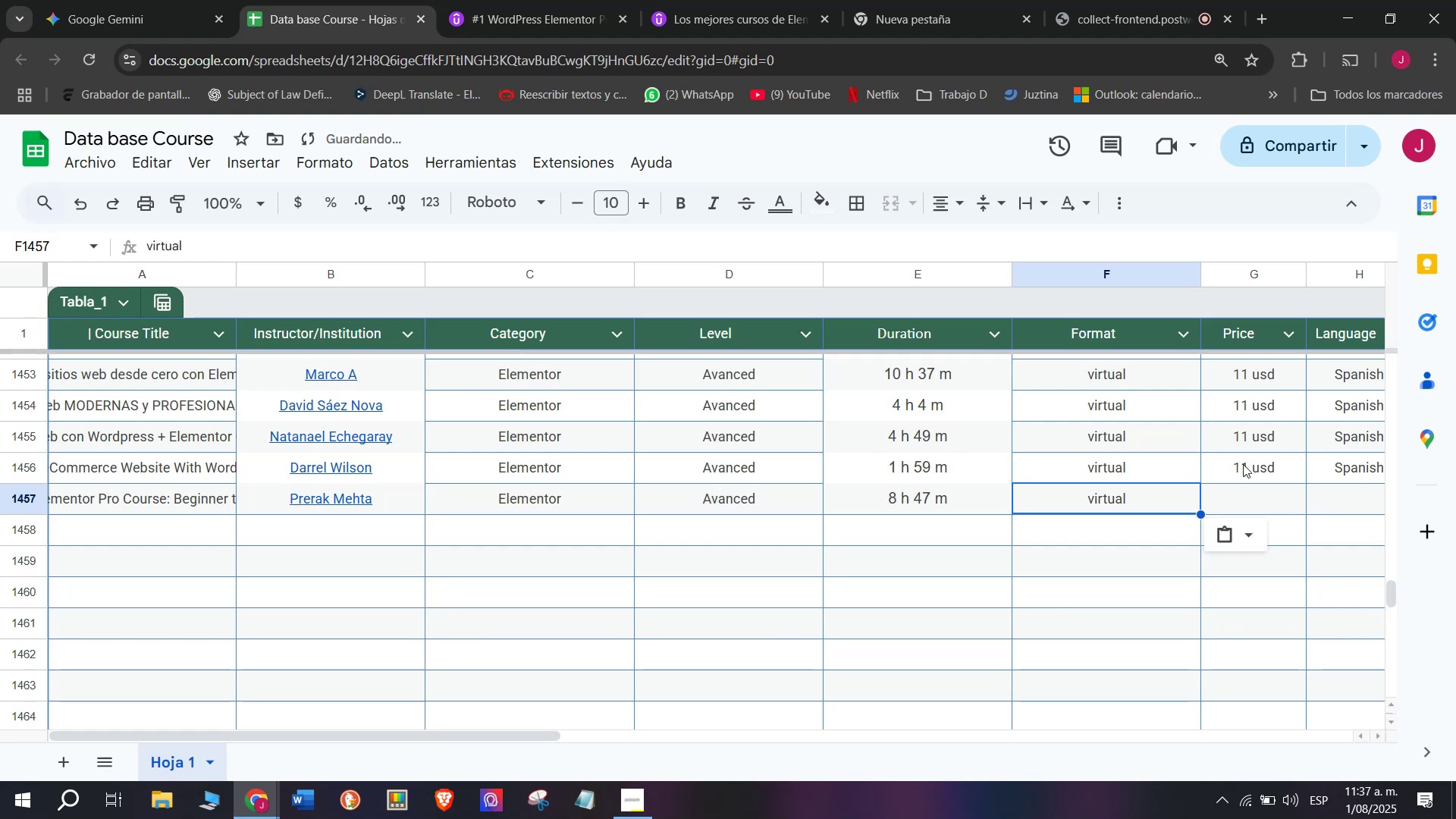 
left_click([1244, 462])
 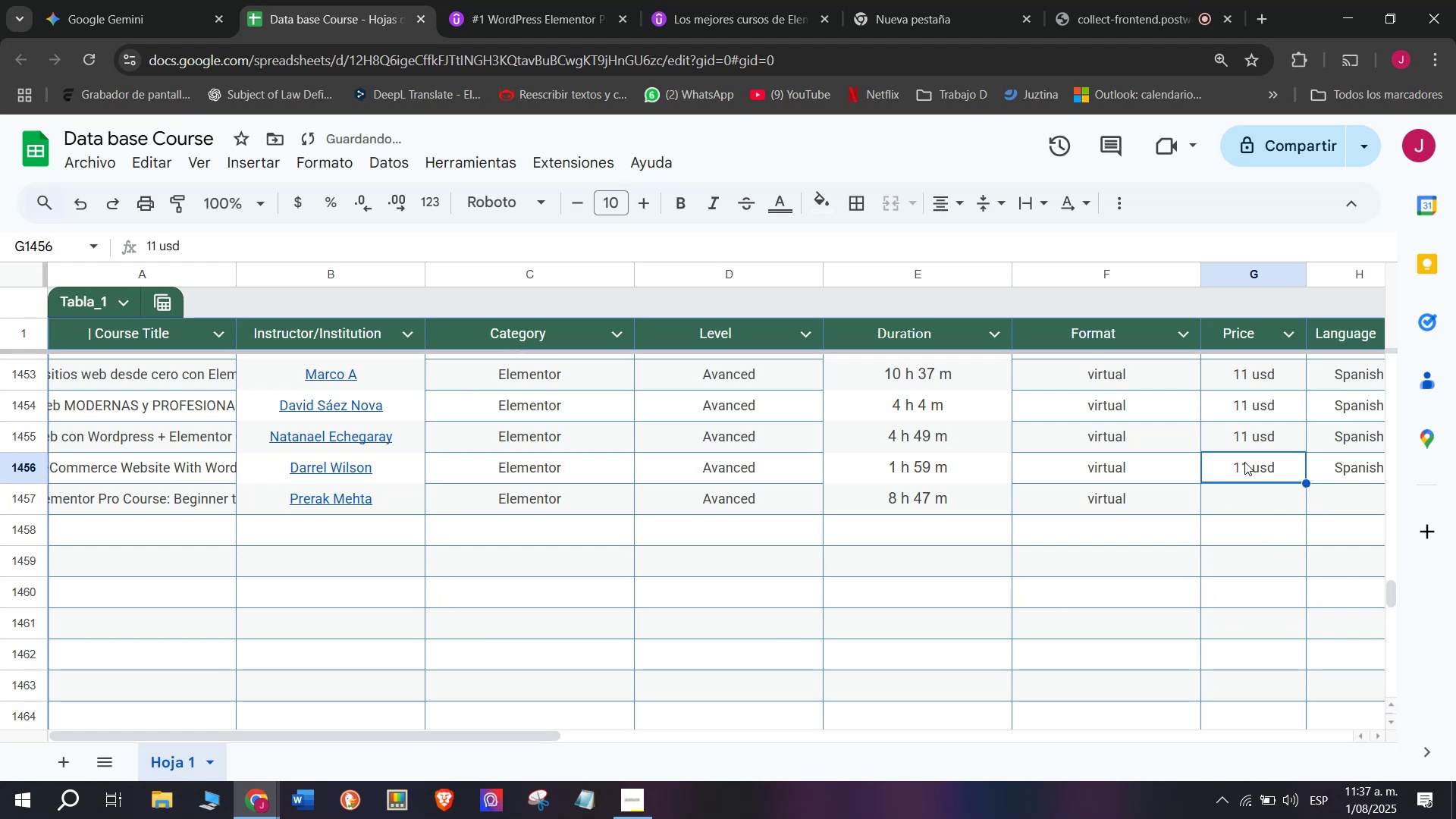 
key(Break)
 